 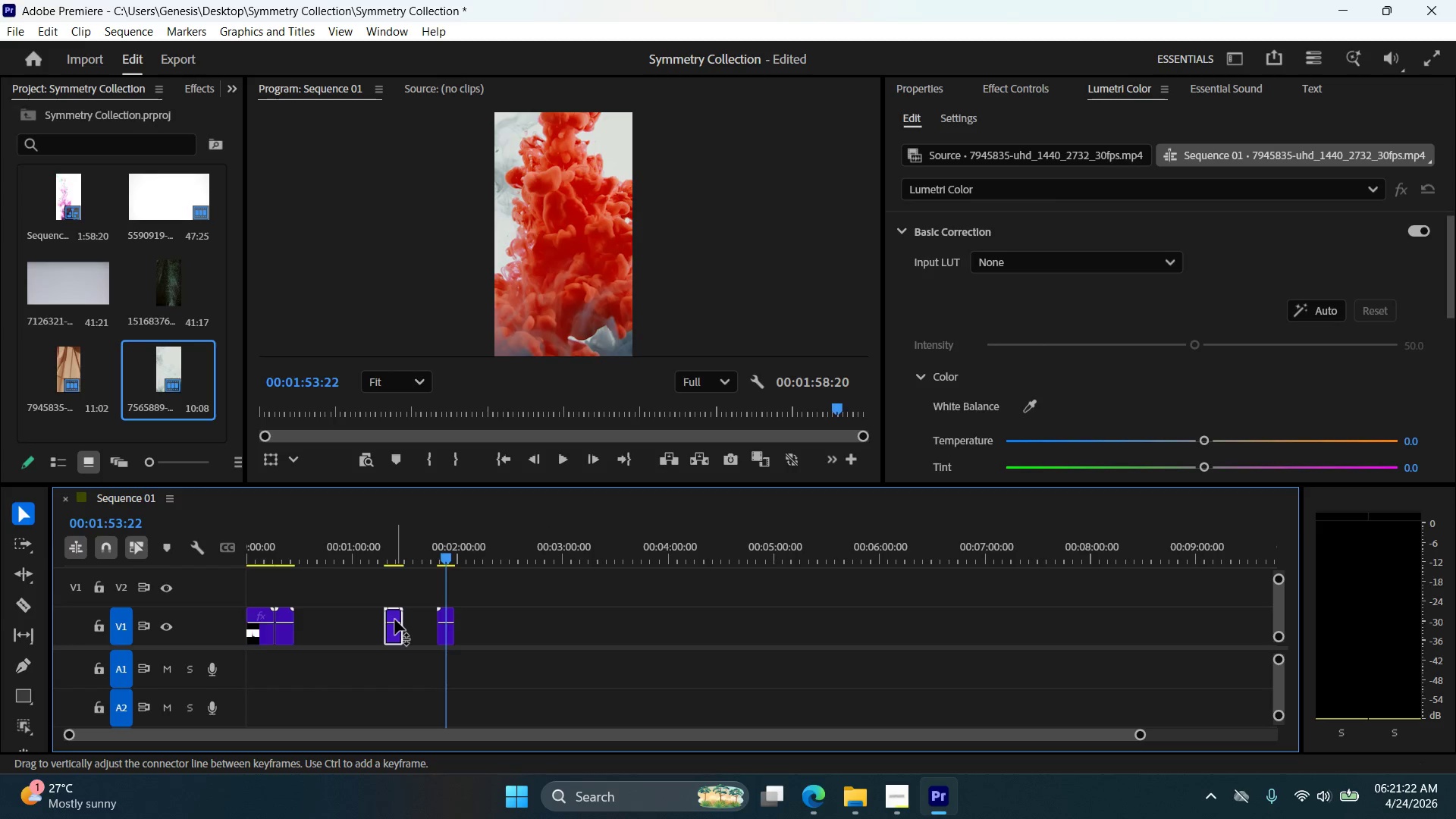 
left_click_drag(start_coordinate=[445, 558], to_coordinate=[403, 560])
 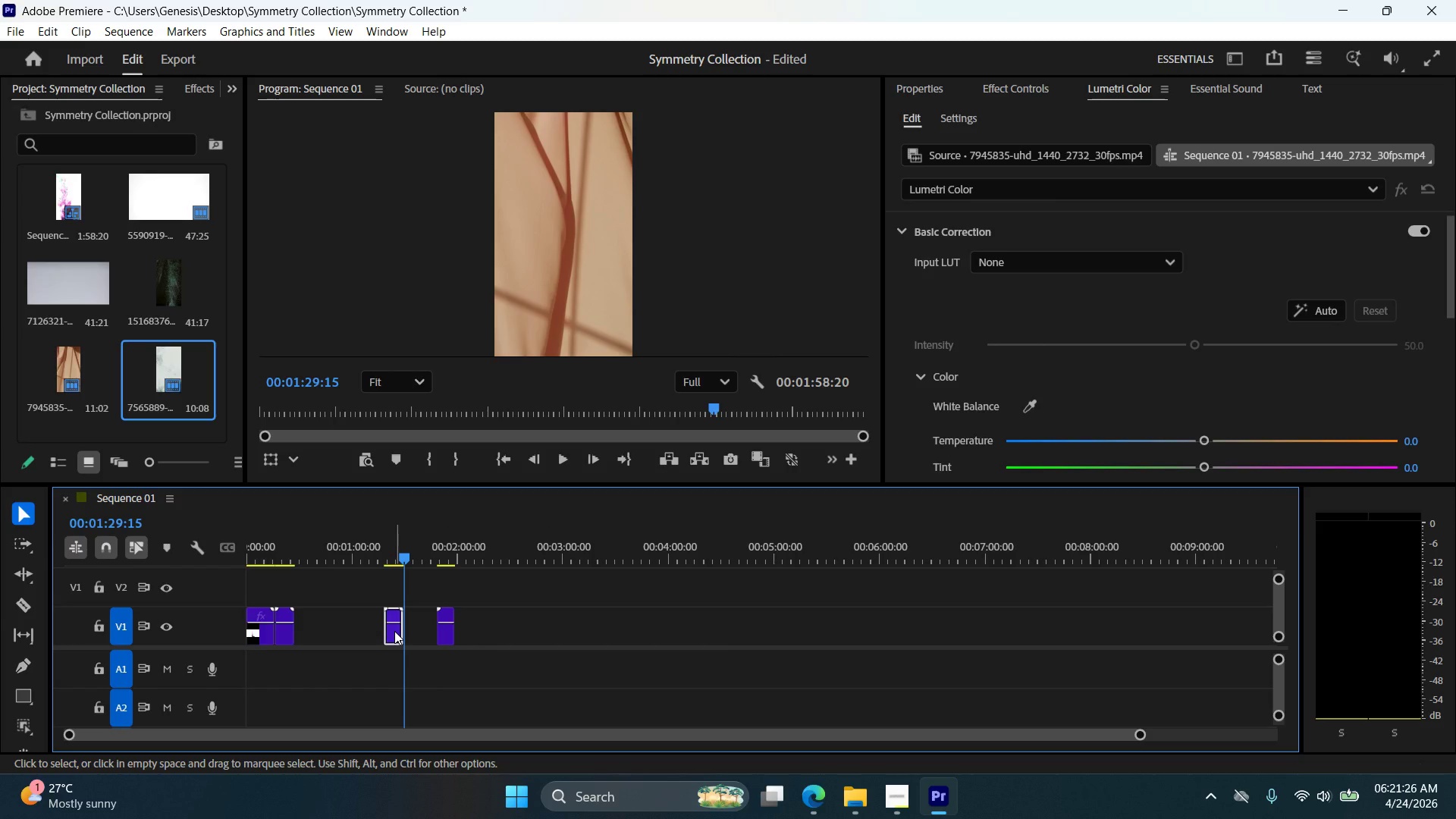 
key(Delete)
 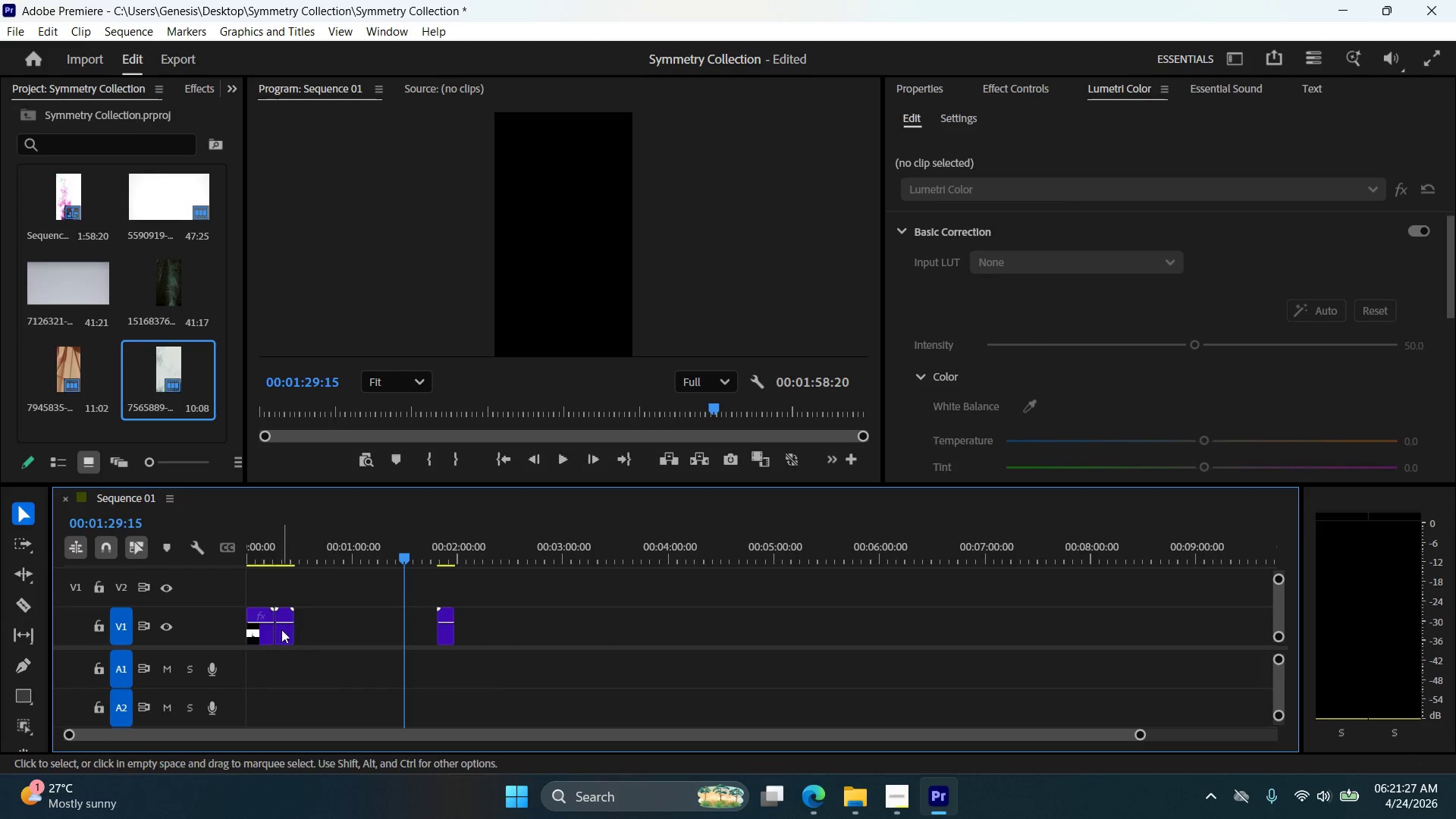 
left_click([283, 633])
 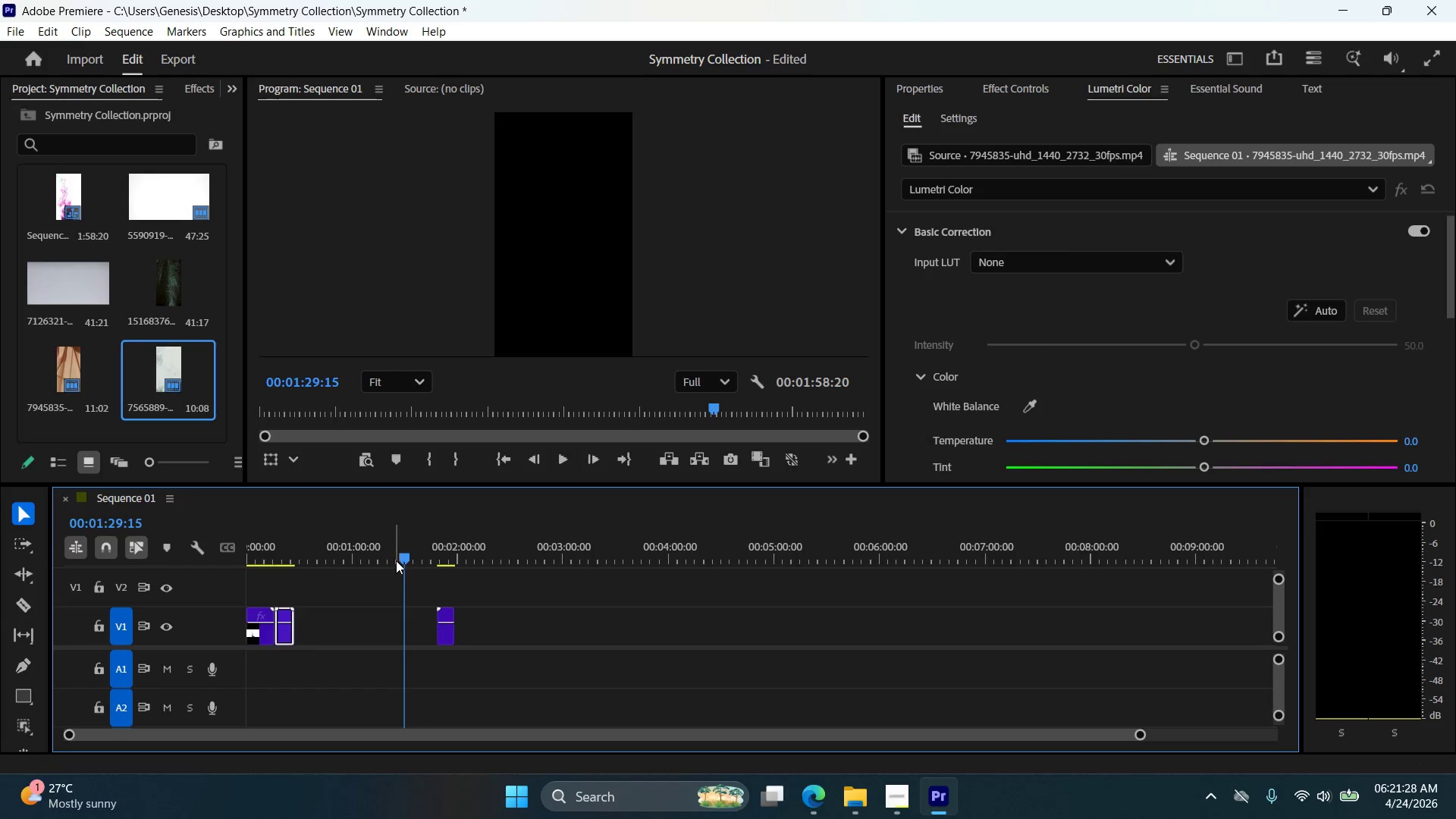 
left_click_drag(start_coordinate=[403, 560], to_coordinate=[348, 570])
 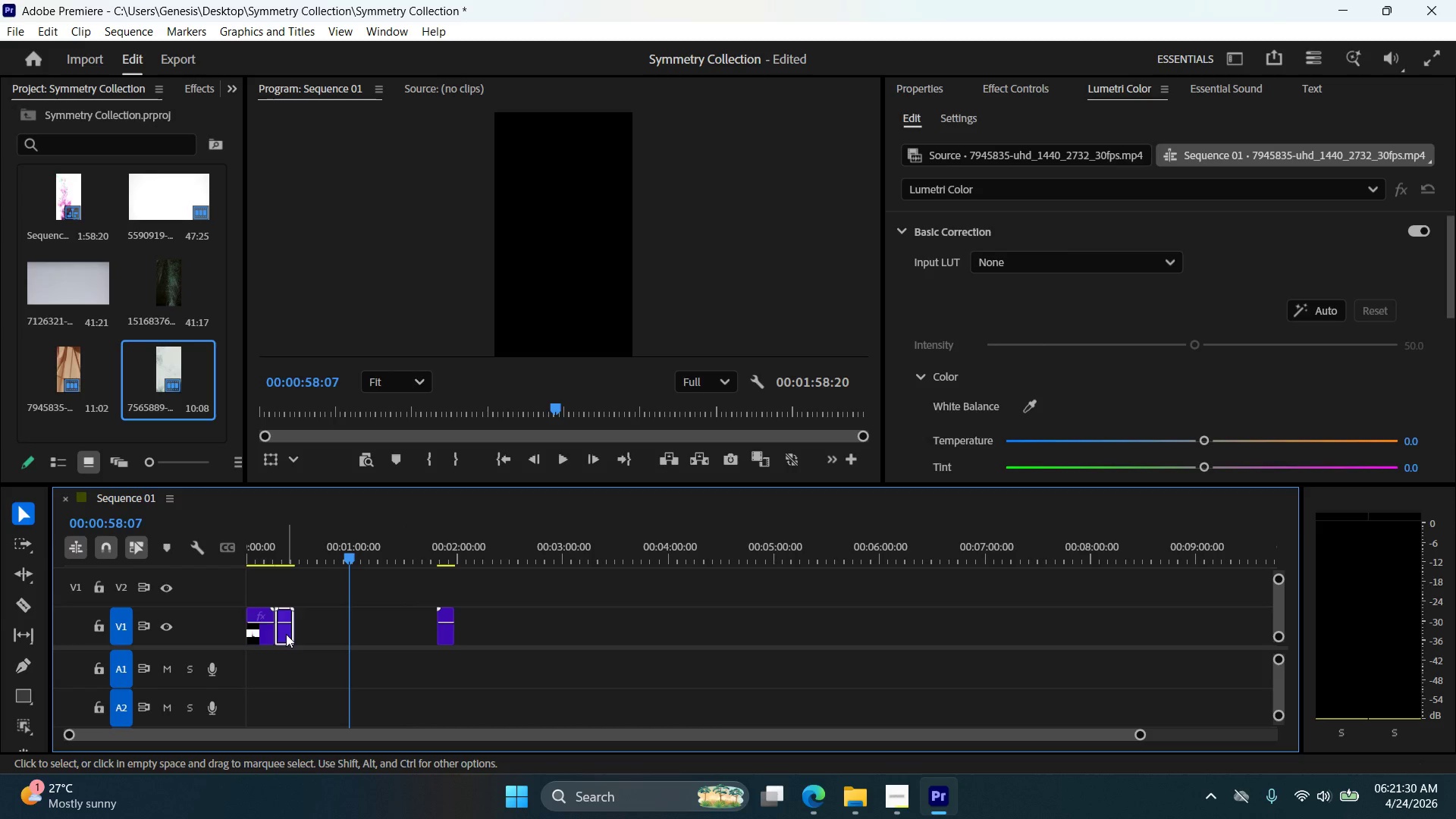 
key(Delete)
 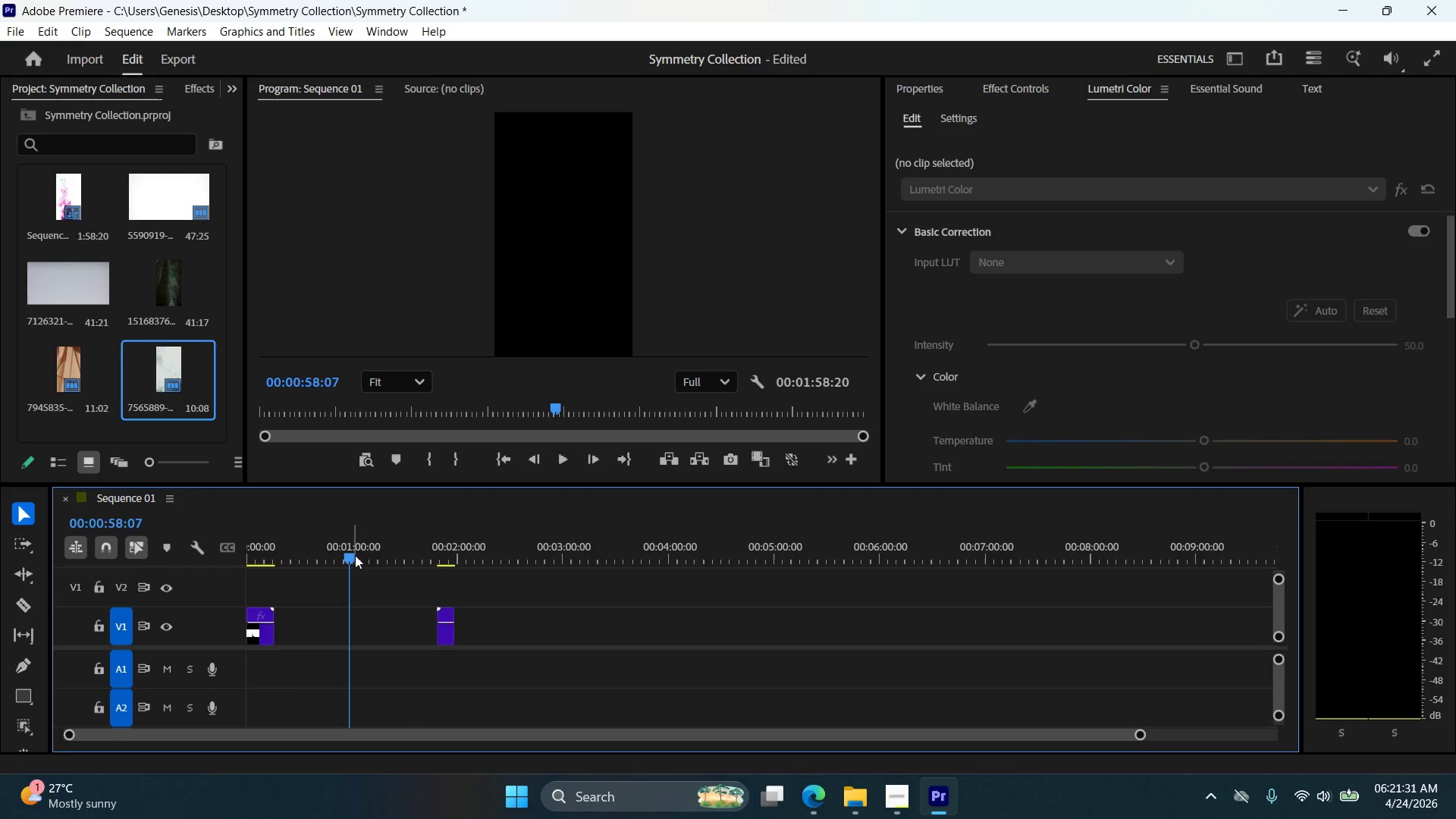 
left_click_drag(start_coordinate=[350, 555], to_coordinate=[347, 565])
 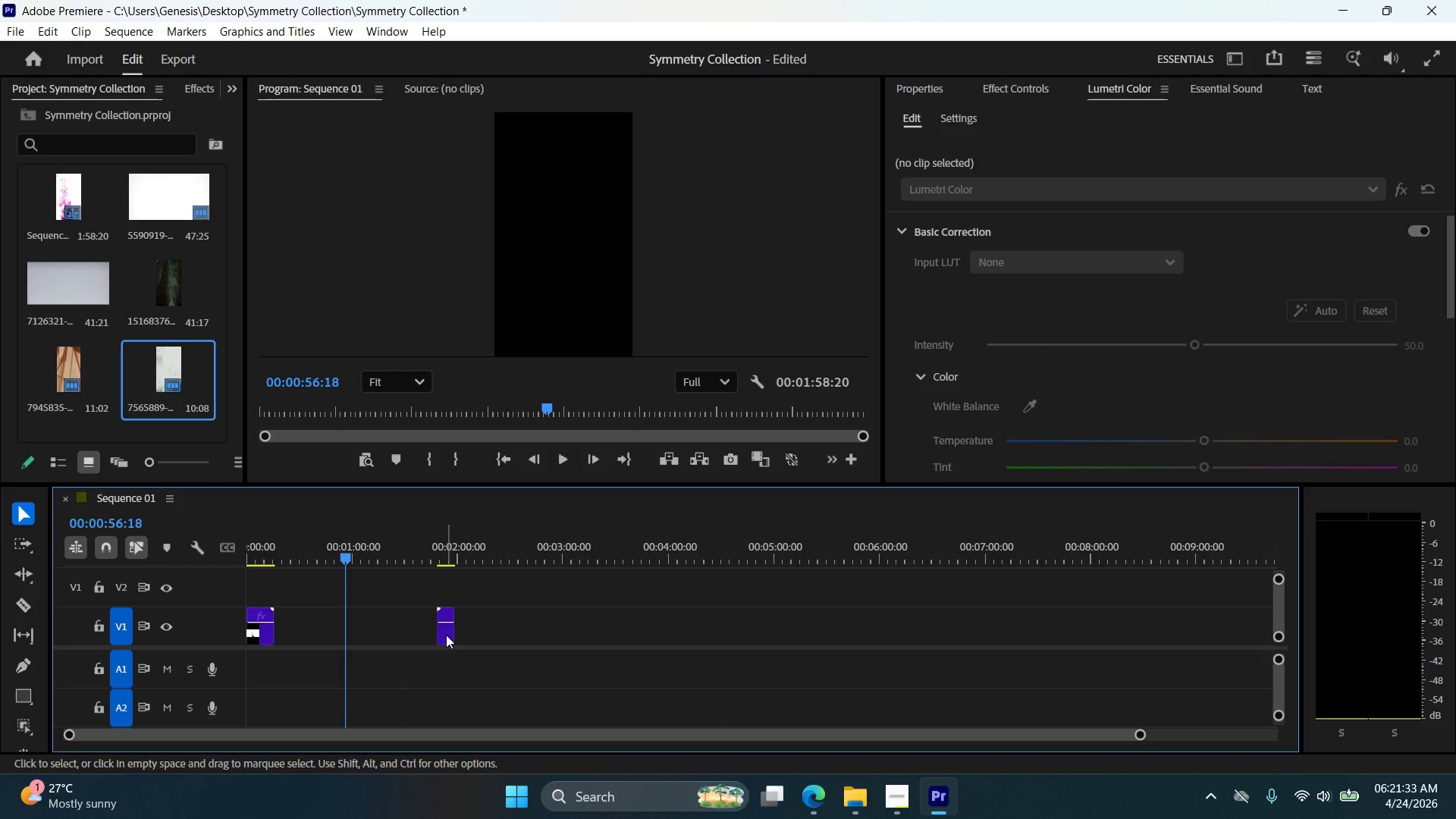 
left_click_drag(start_coordinate=[446, 634], to_coordinate=[284, 638])
 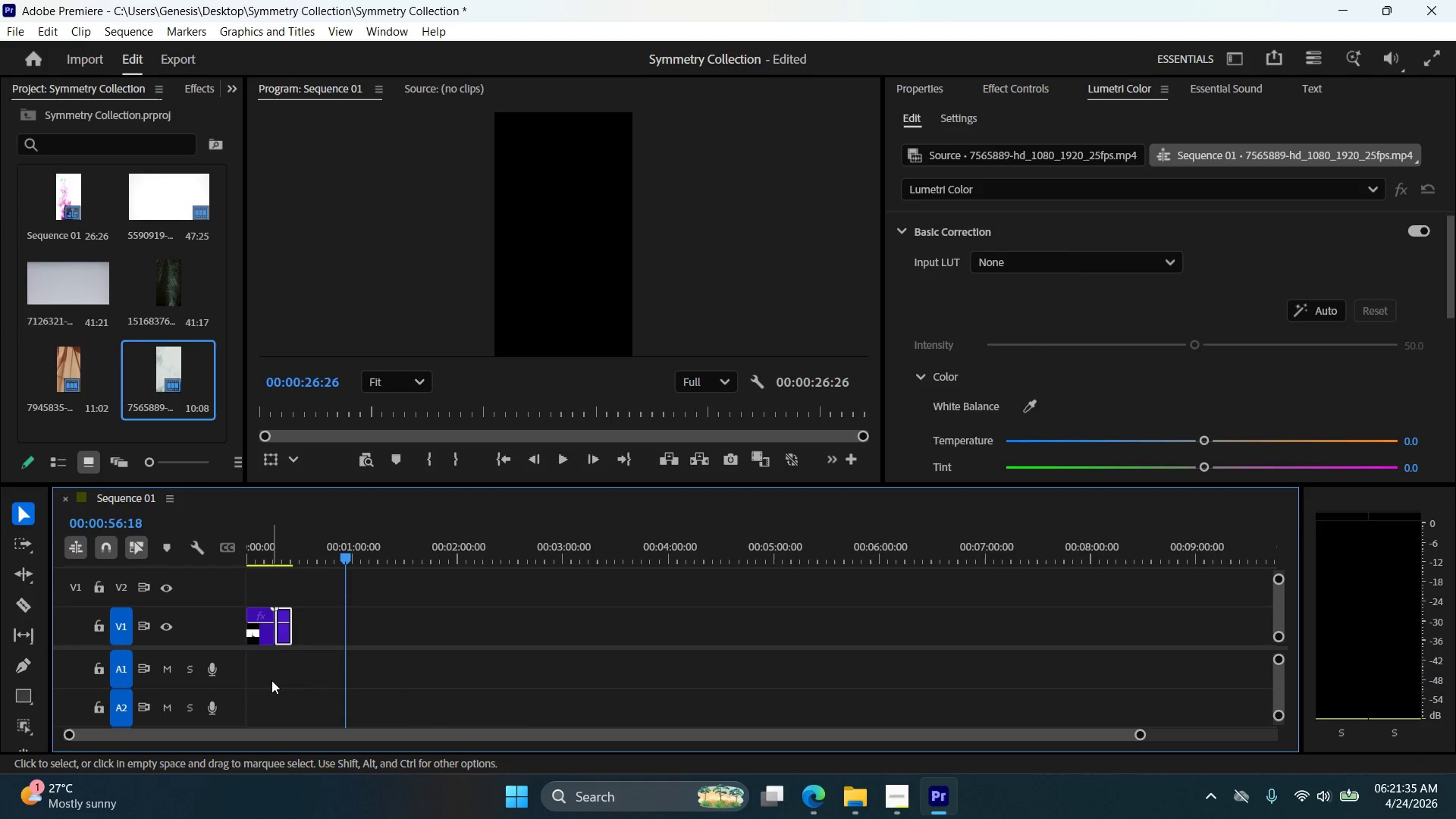 
scroll: coordinate [269, 702], scroll_direction: up, amount: 5.0
 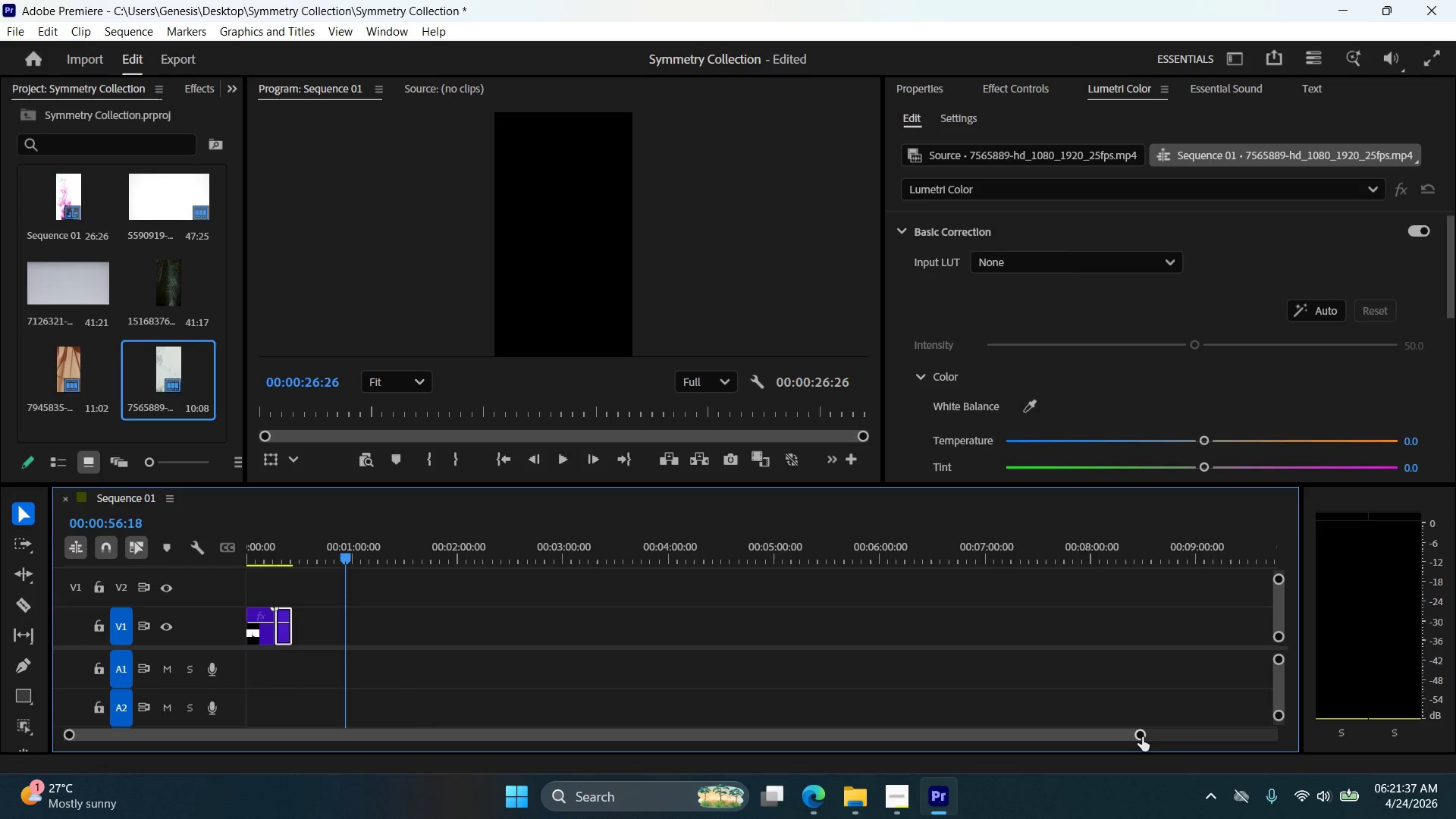 
left_click_drag(start_coordinate=[1142, 736], to_coordinate=[375, 716])
 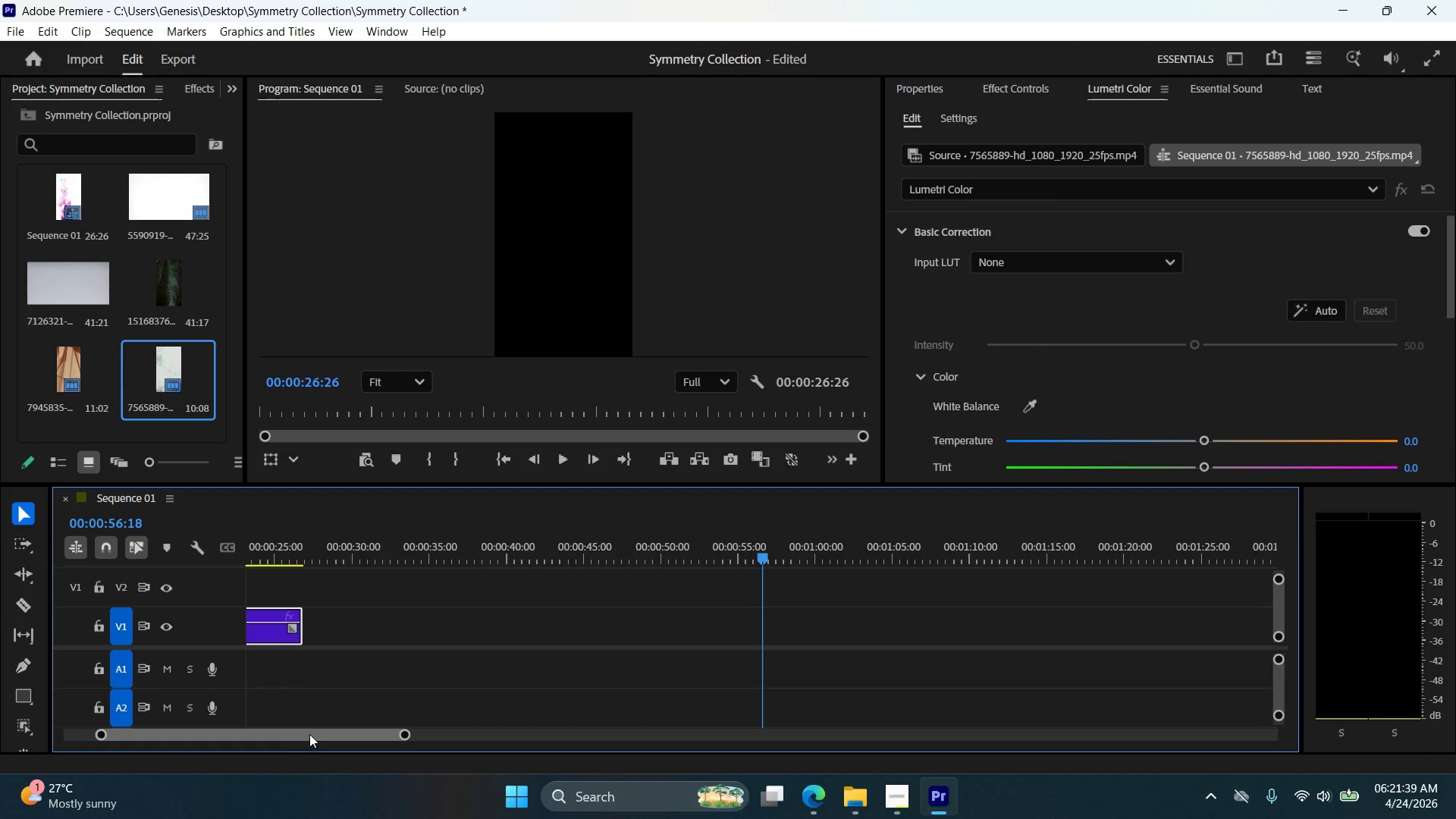 
left_click_drag(start_coordinate=[309, 734], to_coordinate=[218, 737])
 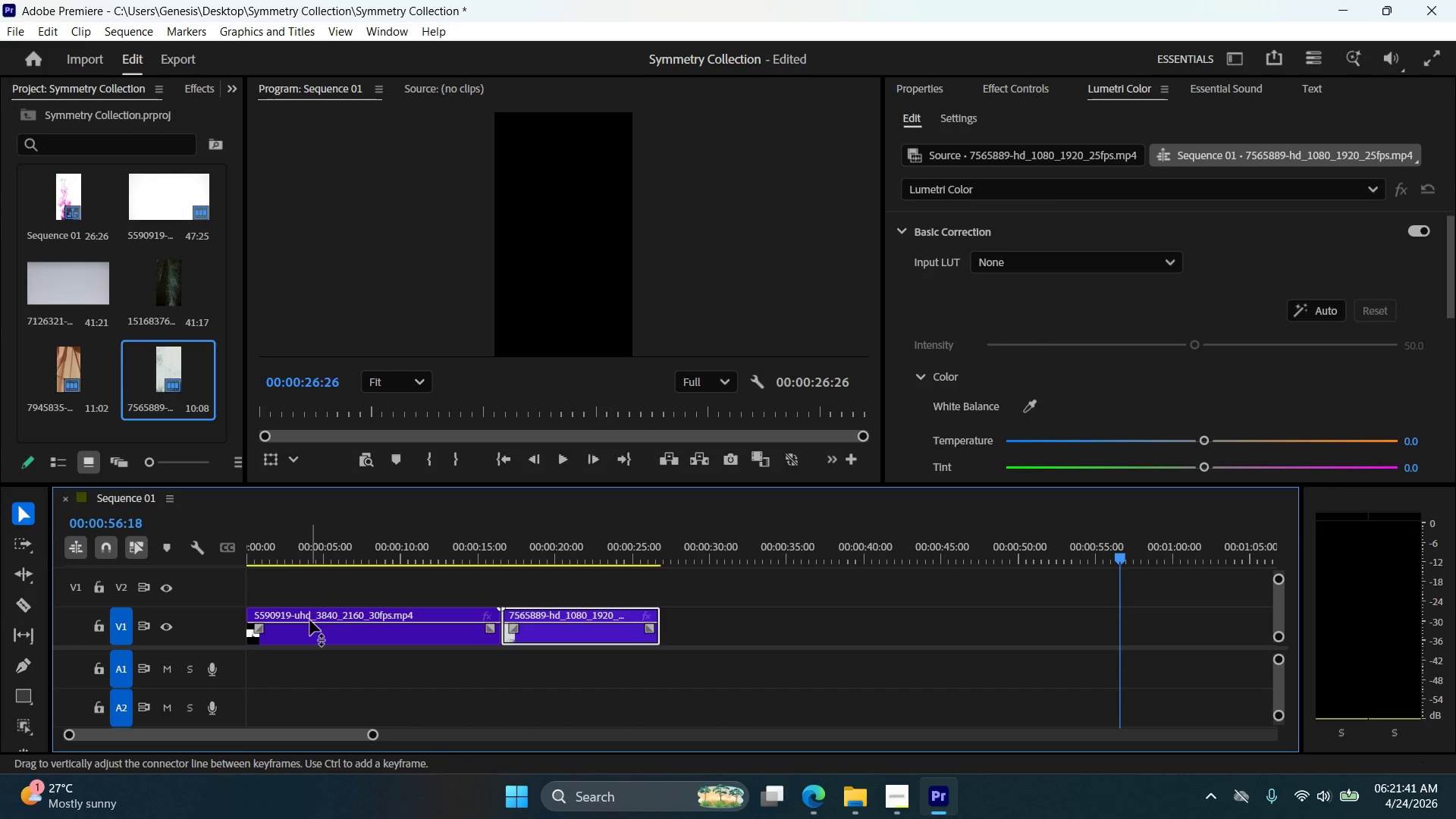 
left_click([310, 620])
 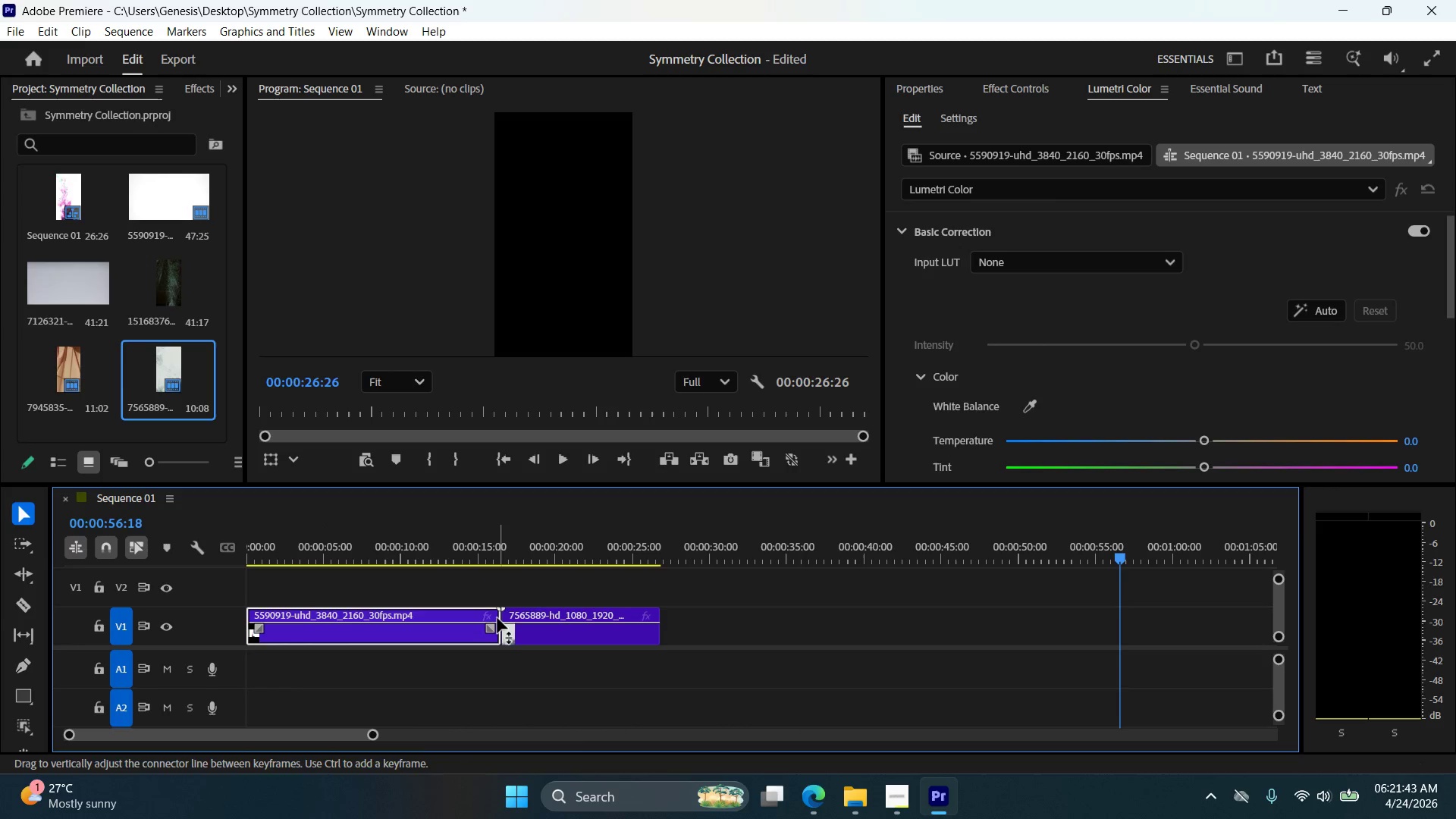 
left_click_drag(start_coordinate=[499, 610], to_coordinate=[362, 621])
 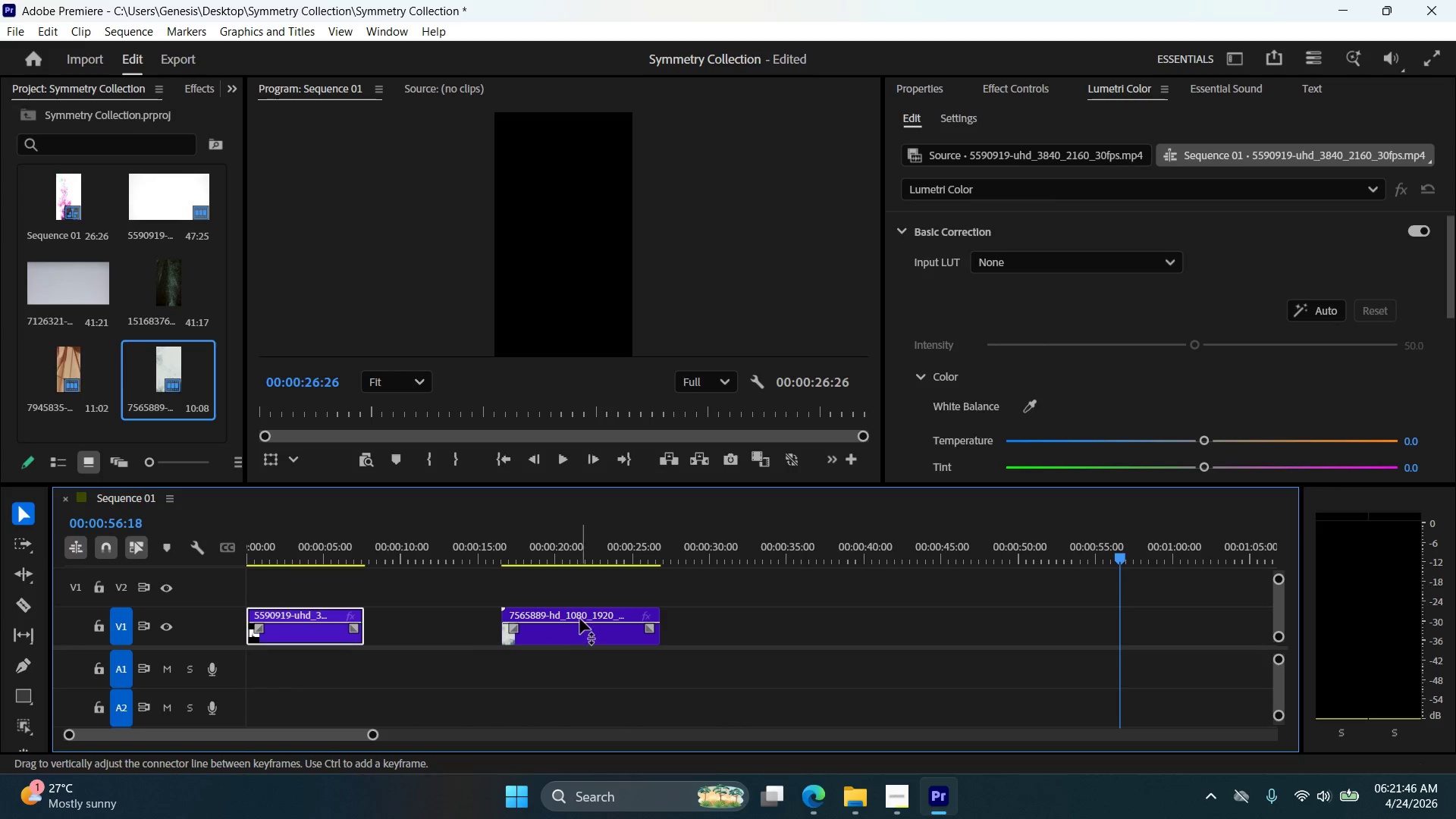 
left_click_drag(start_coordinate=[581, 618], to_coordinate=[493, 620])
 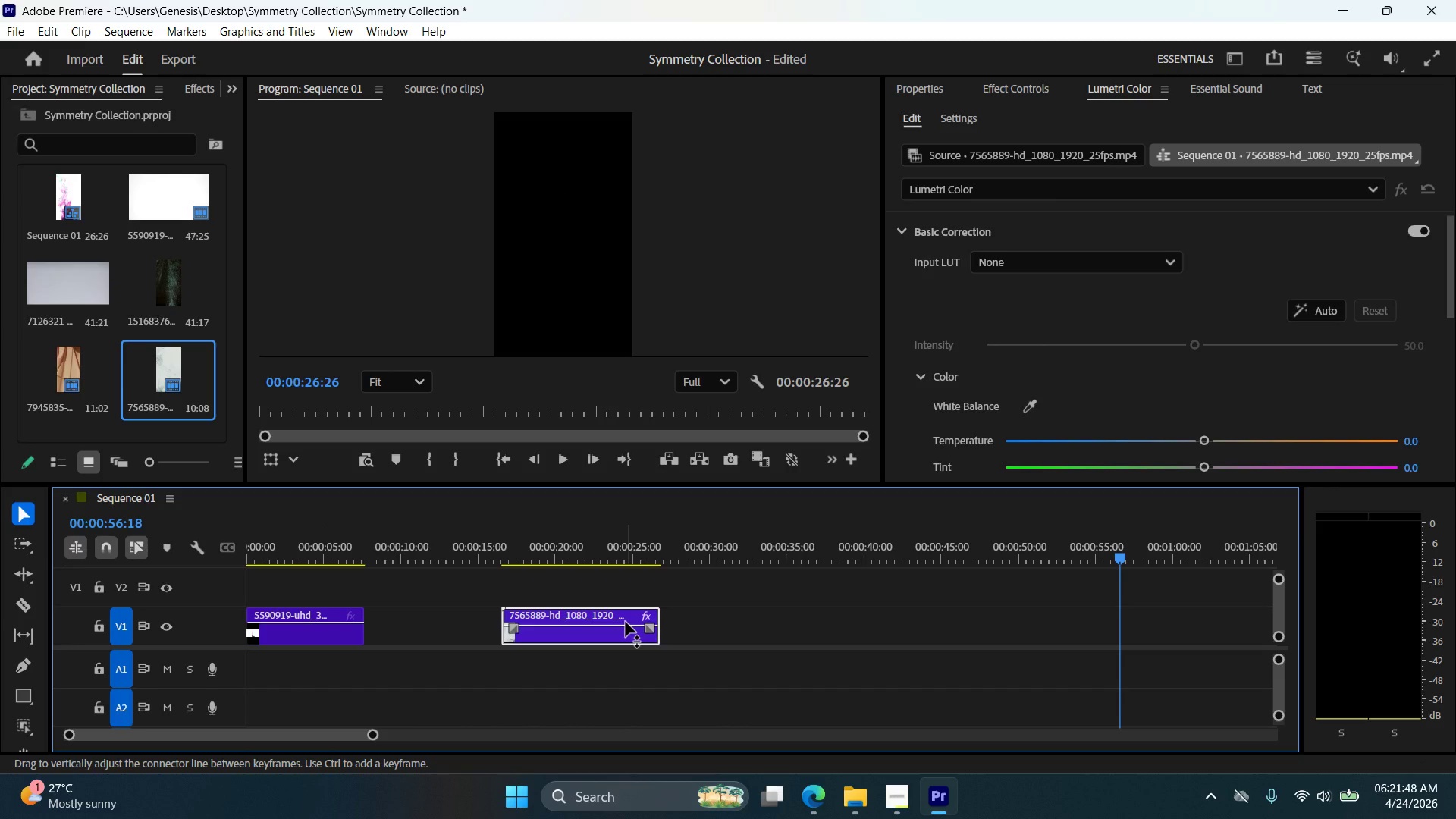 
key(Control+Z)
 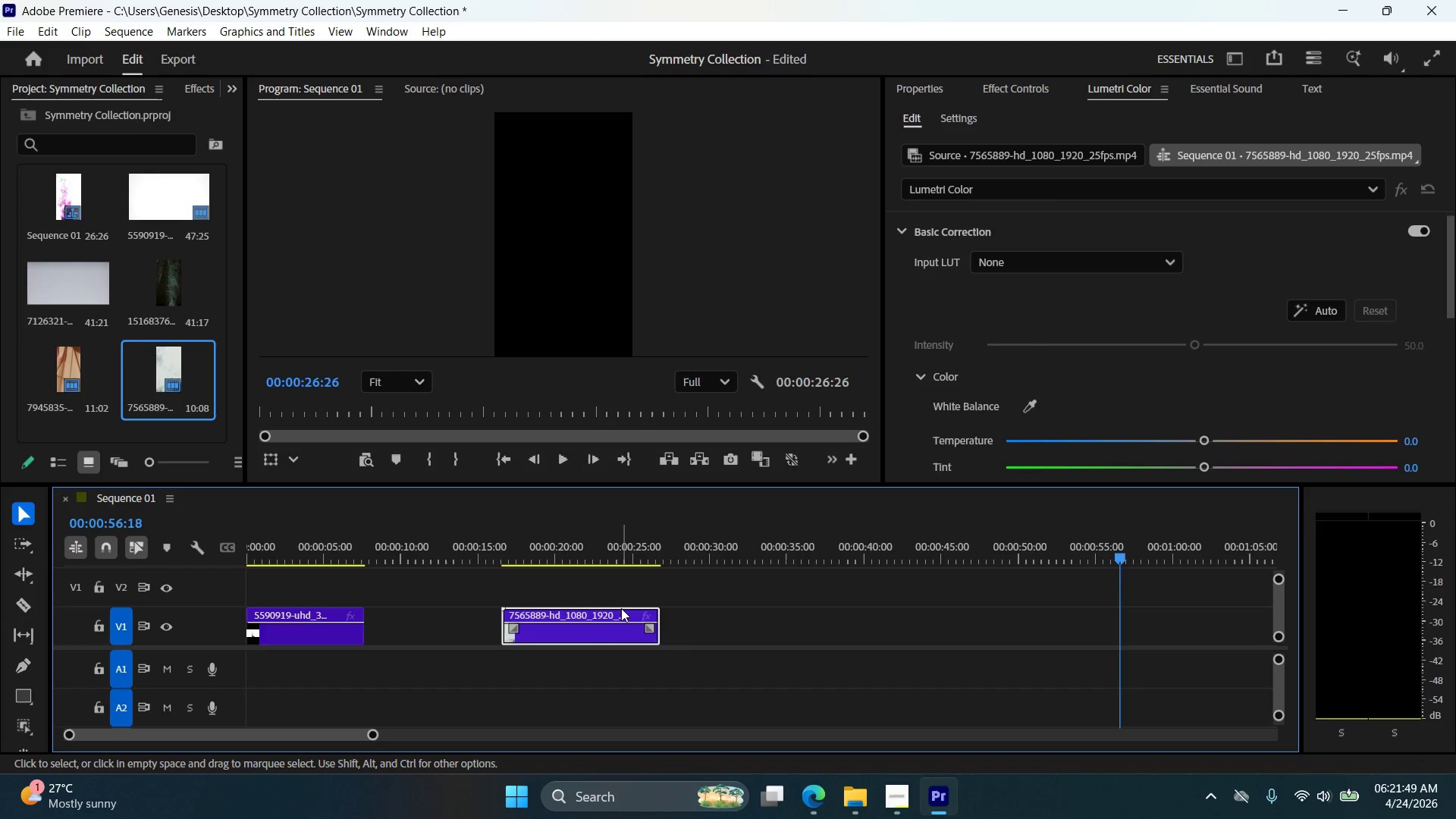 
left_click_drag(start_coordinate=[620, 610], to_coordinate=[482, 613])
 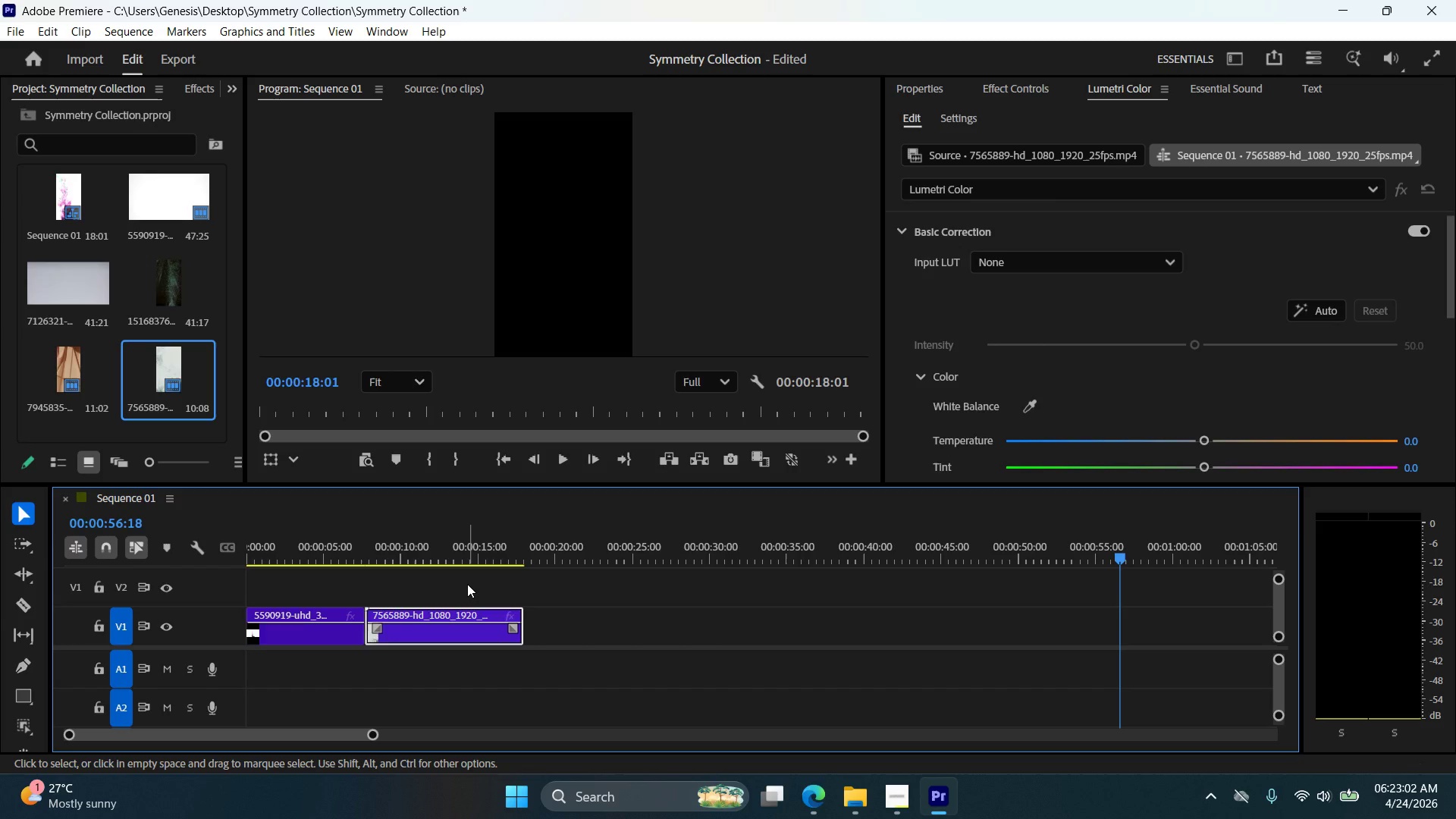 
wait(76.31)
 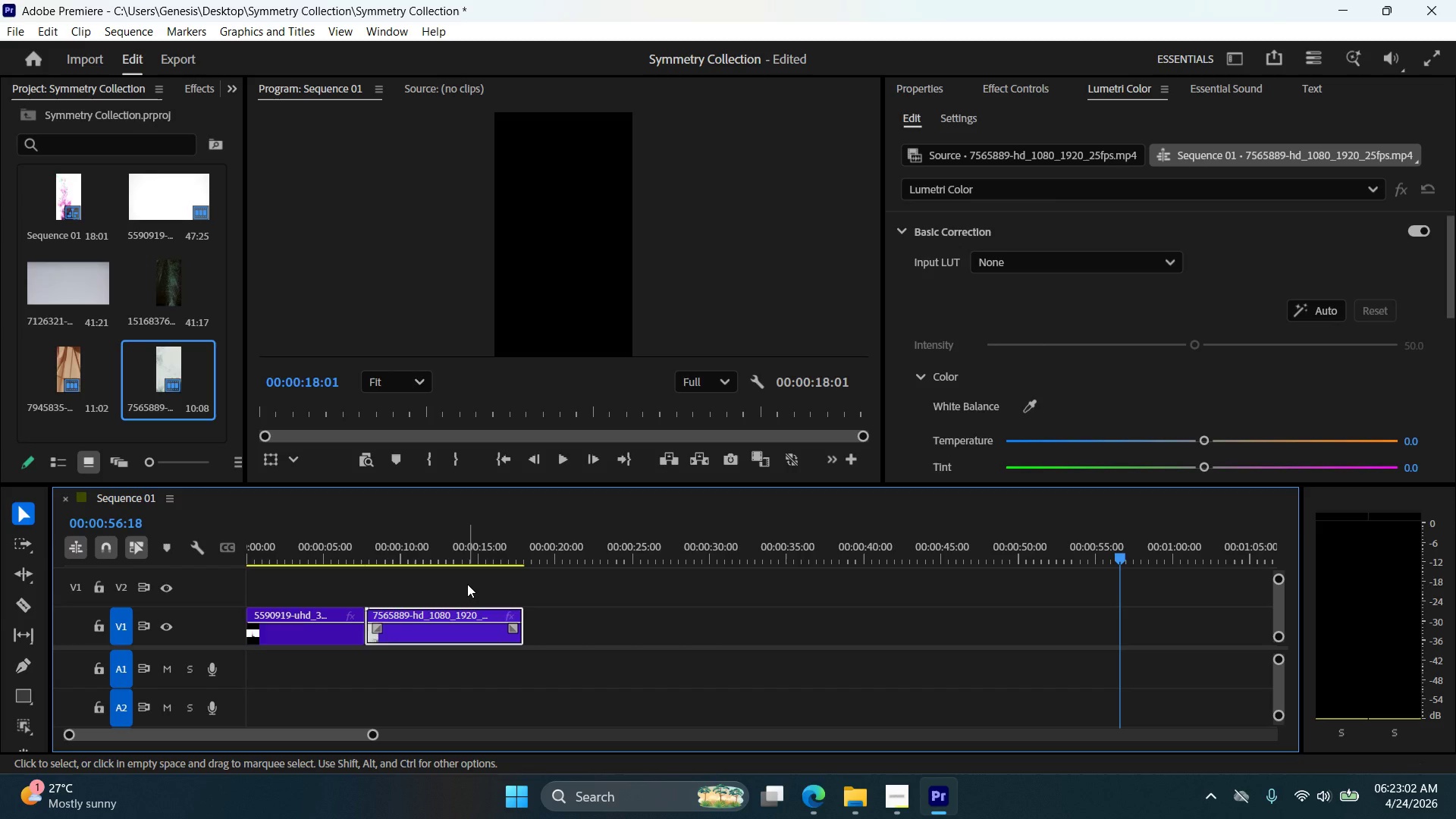 
left_click([72, 110])
 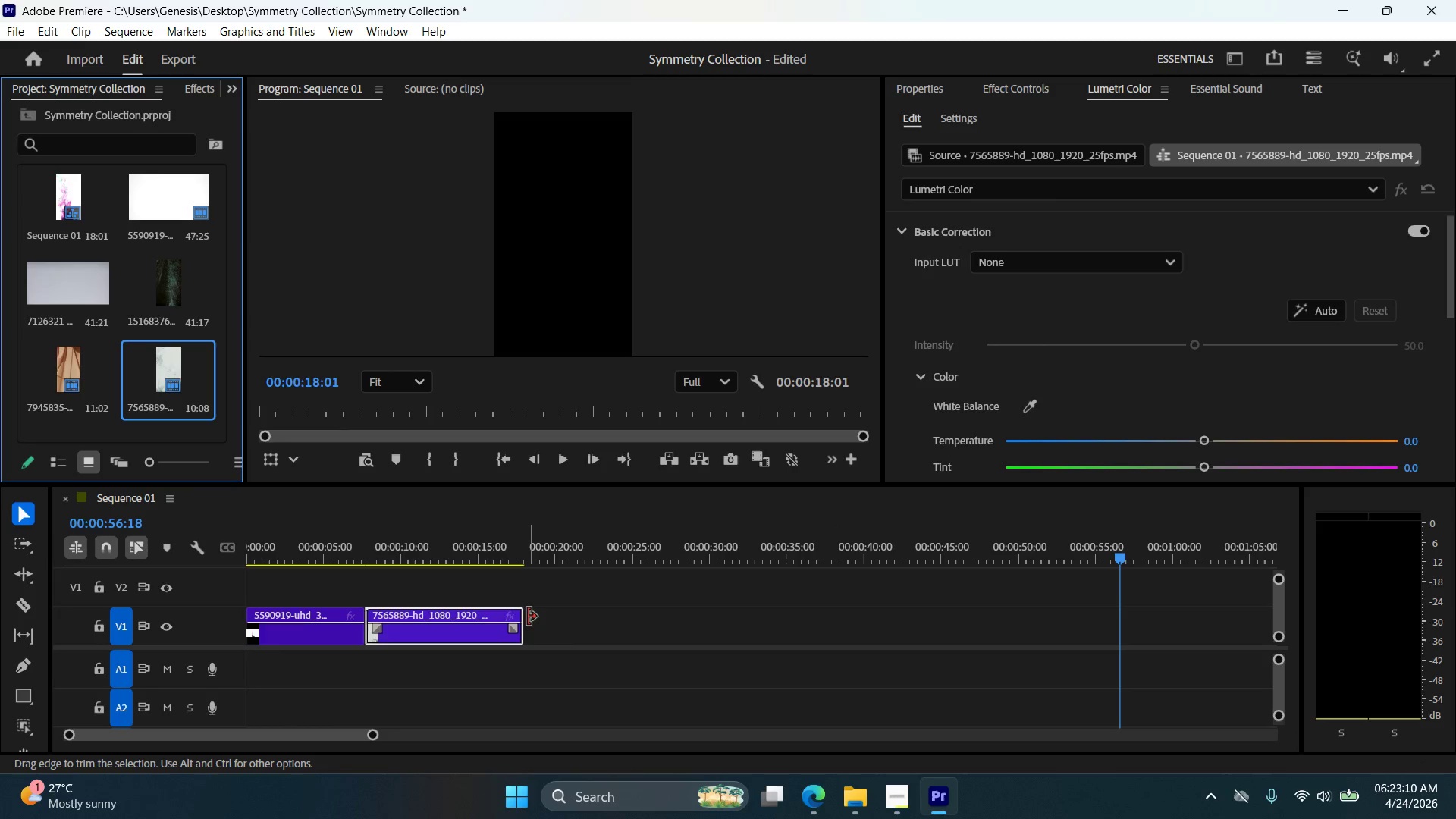 
left_click_drag(start_coordinate=[523, 613], to_coordinate=[475, 619])
 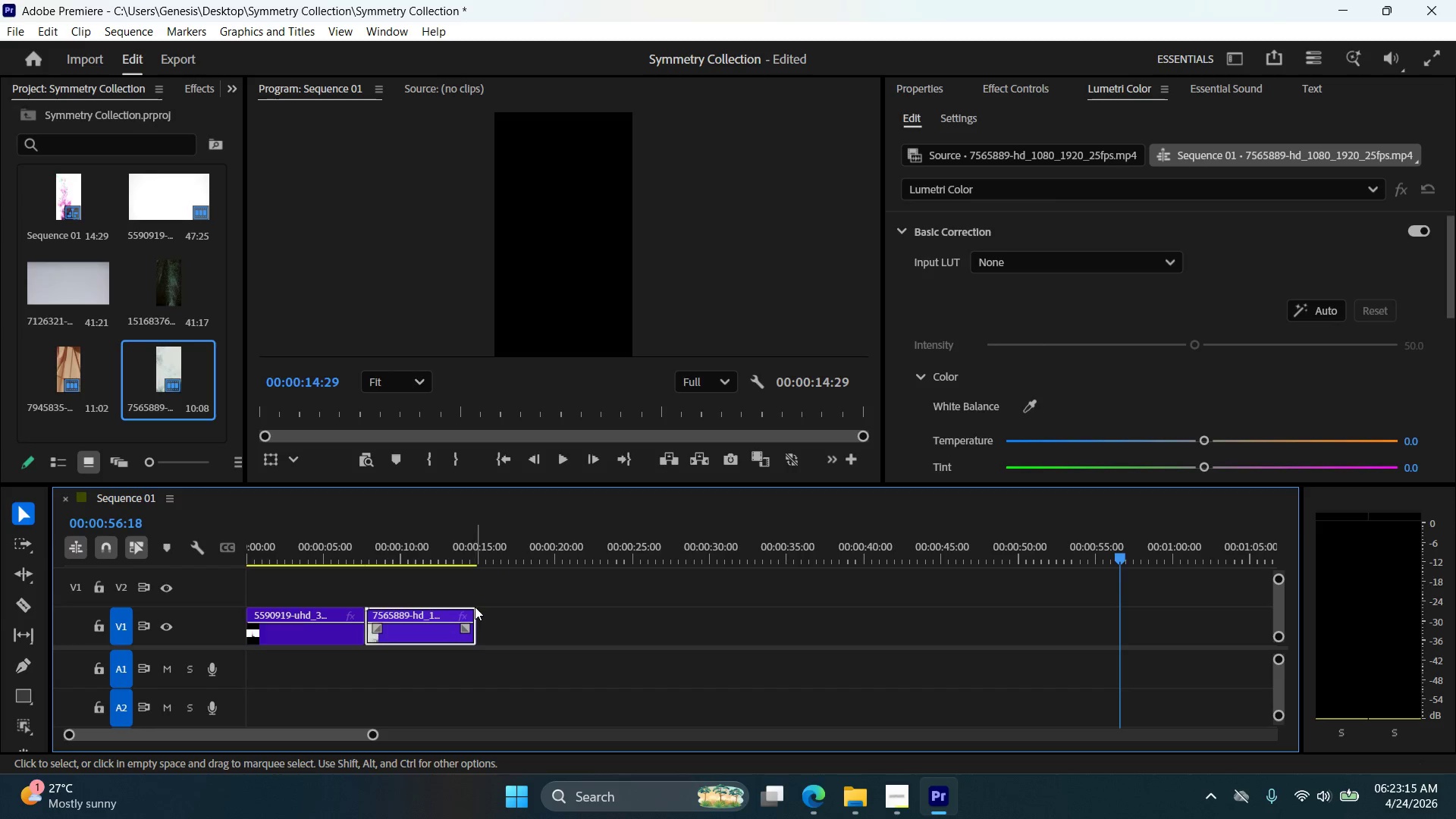 
left_click_drag(start_coordinate=[475, 614], to_coordinate=[489, 617])
 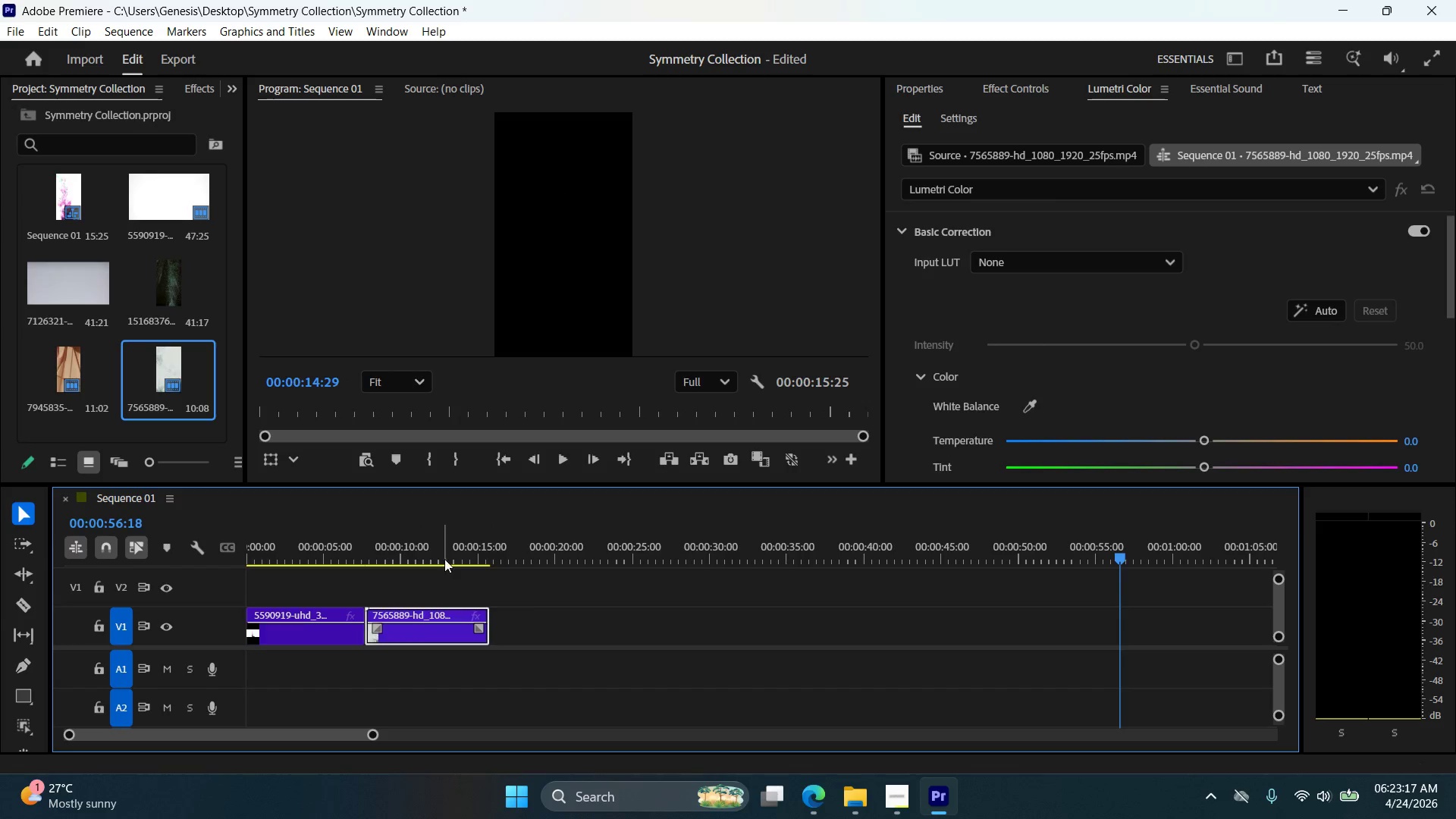 
left_click([450, 577])
 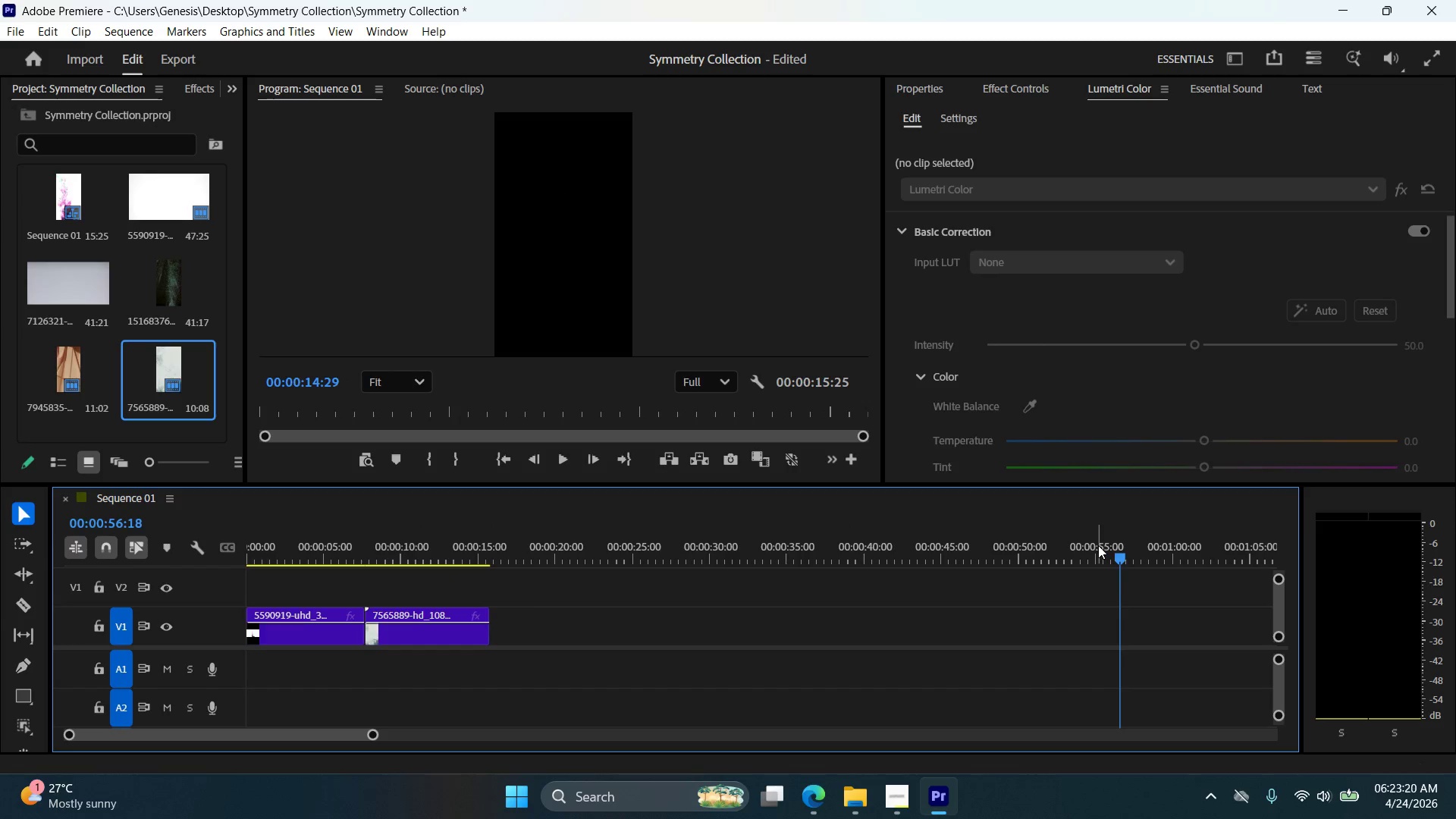 
left_click_drag(start_coordinate=[1119, 554], to_coordinate=[490, 584])
 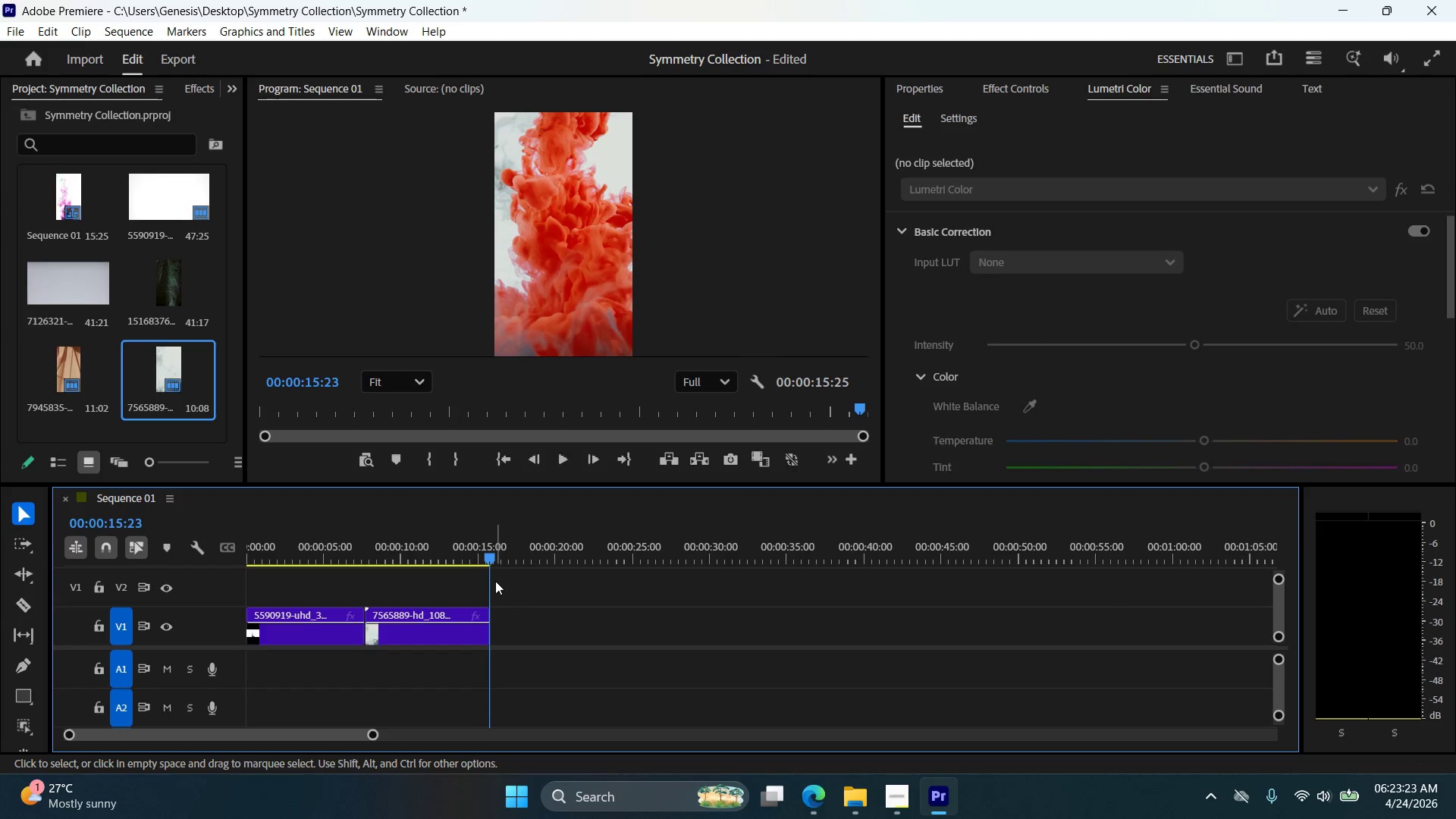 
key(ArrowRight)
 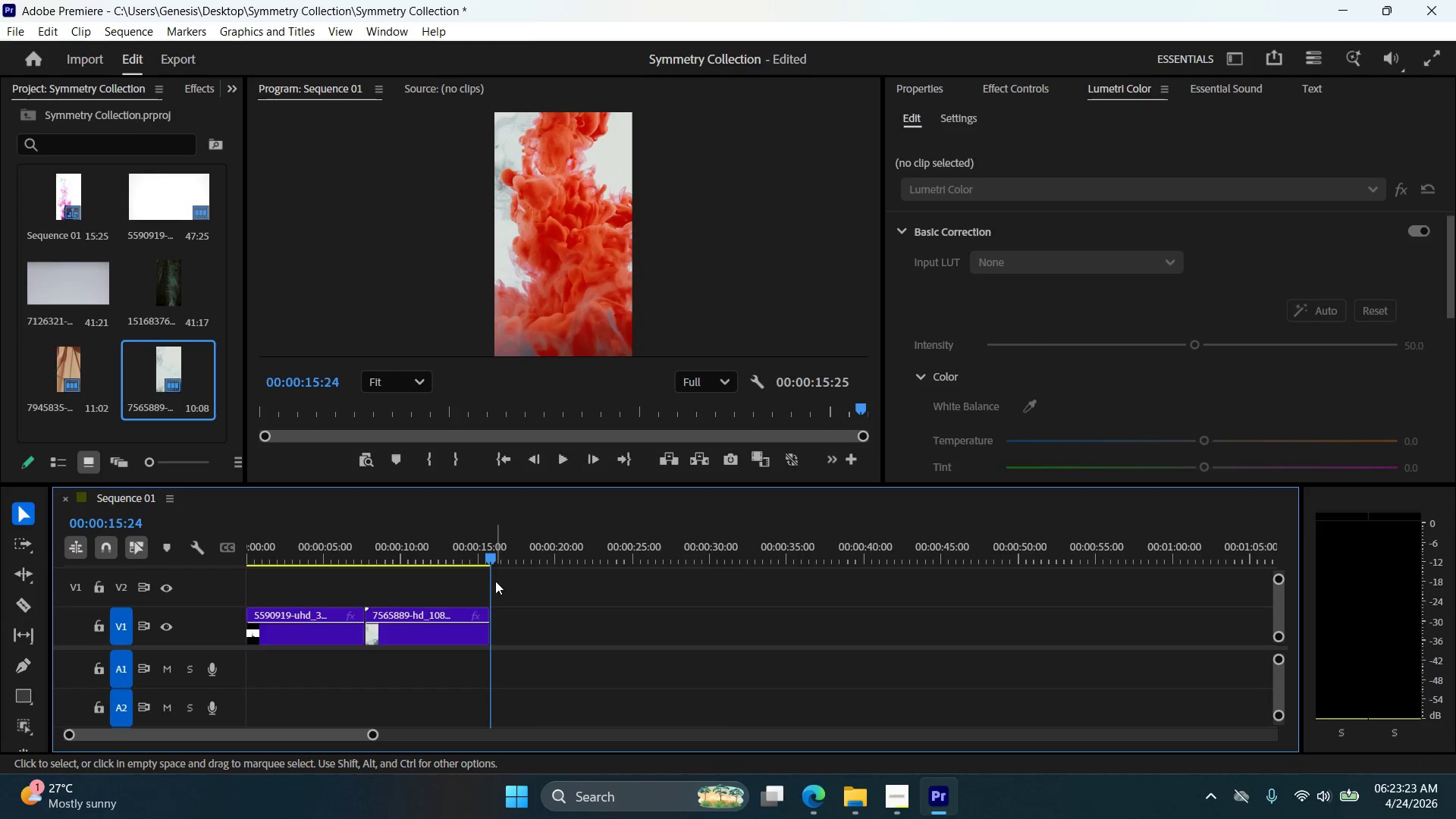 
key(ArrowLeft)
 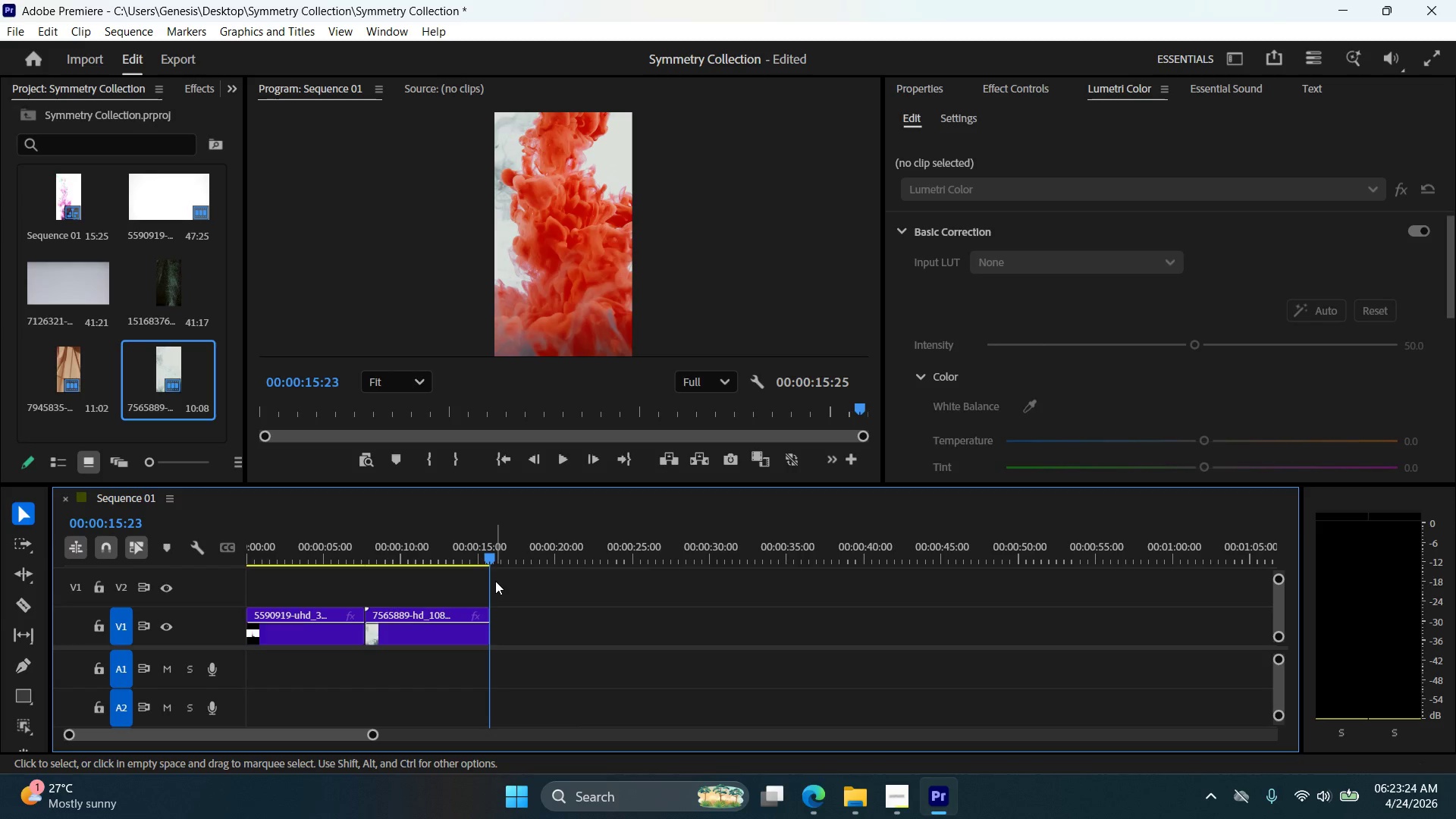 
key(ArrowLeft)
 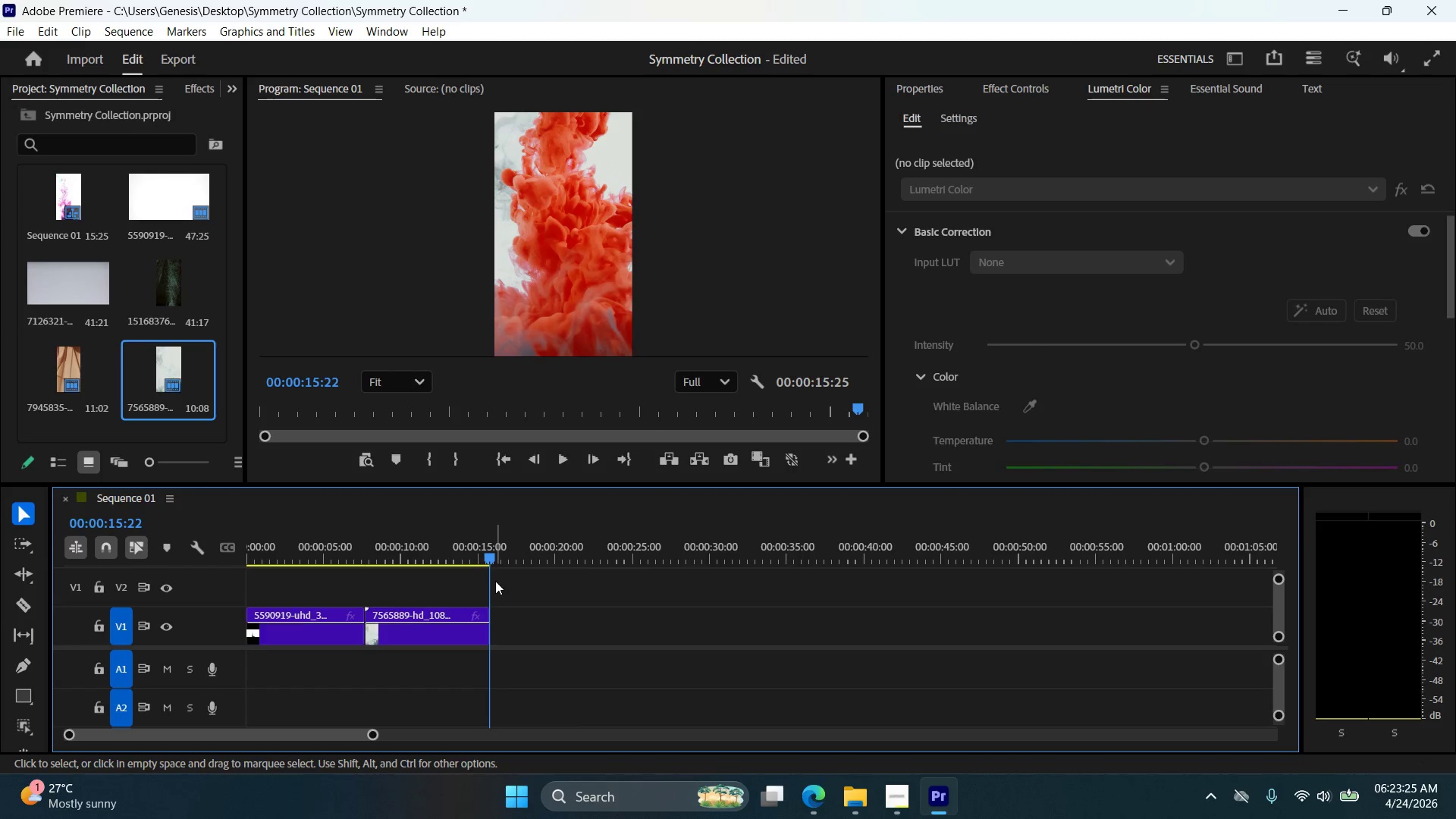 
key(Shift+ShiftRight)
 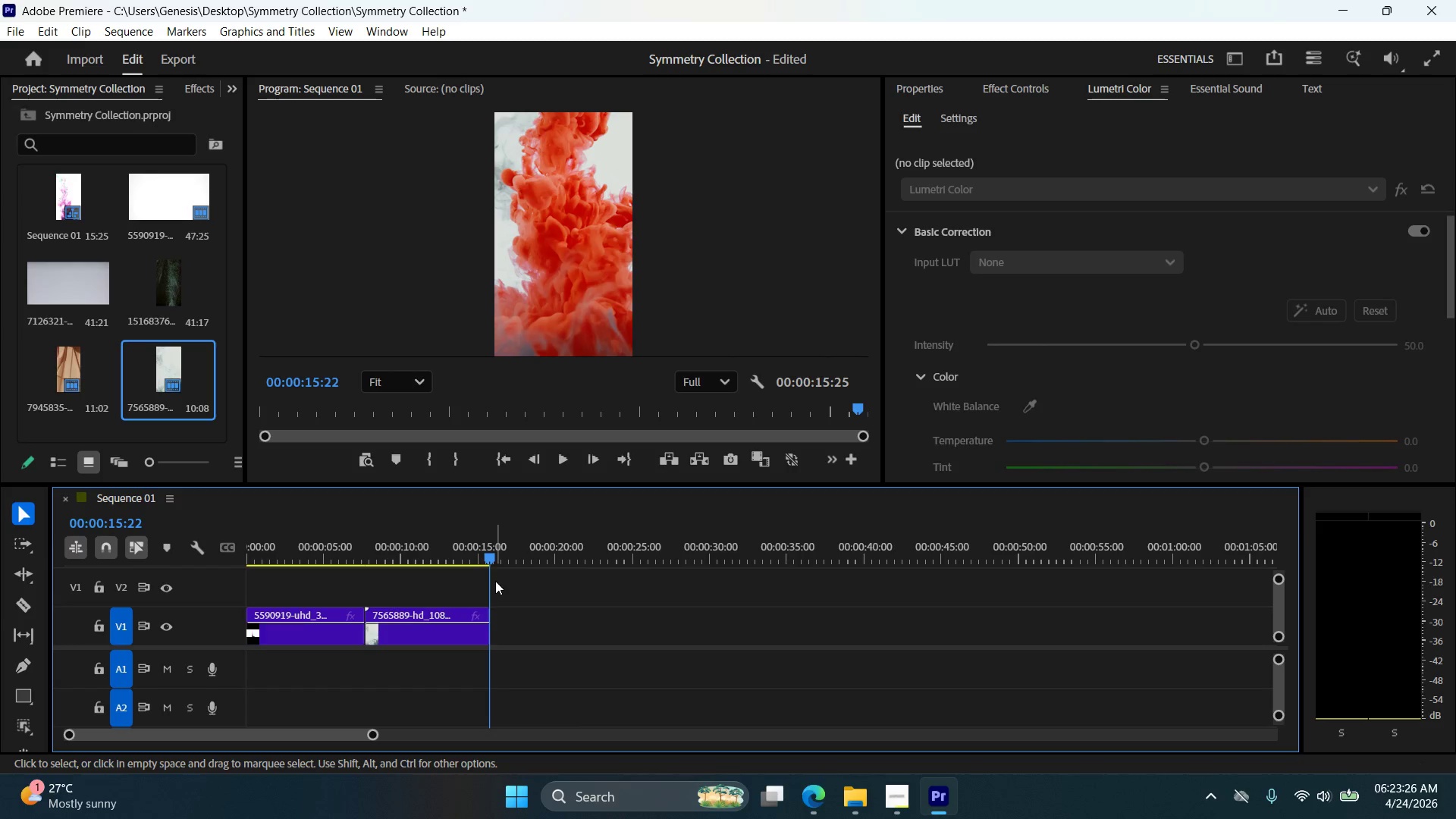 
key(ArrowLeft)
 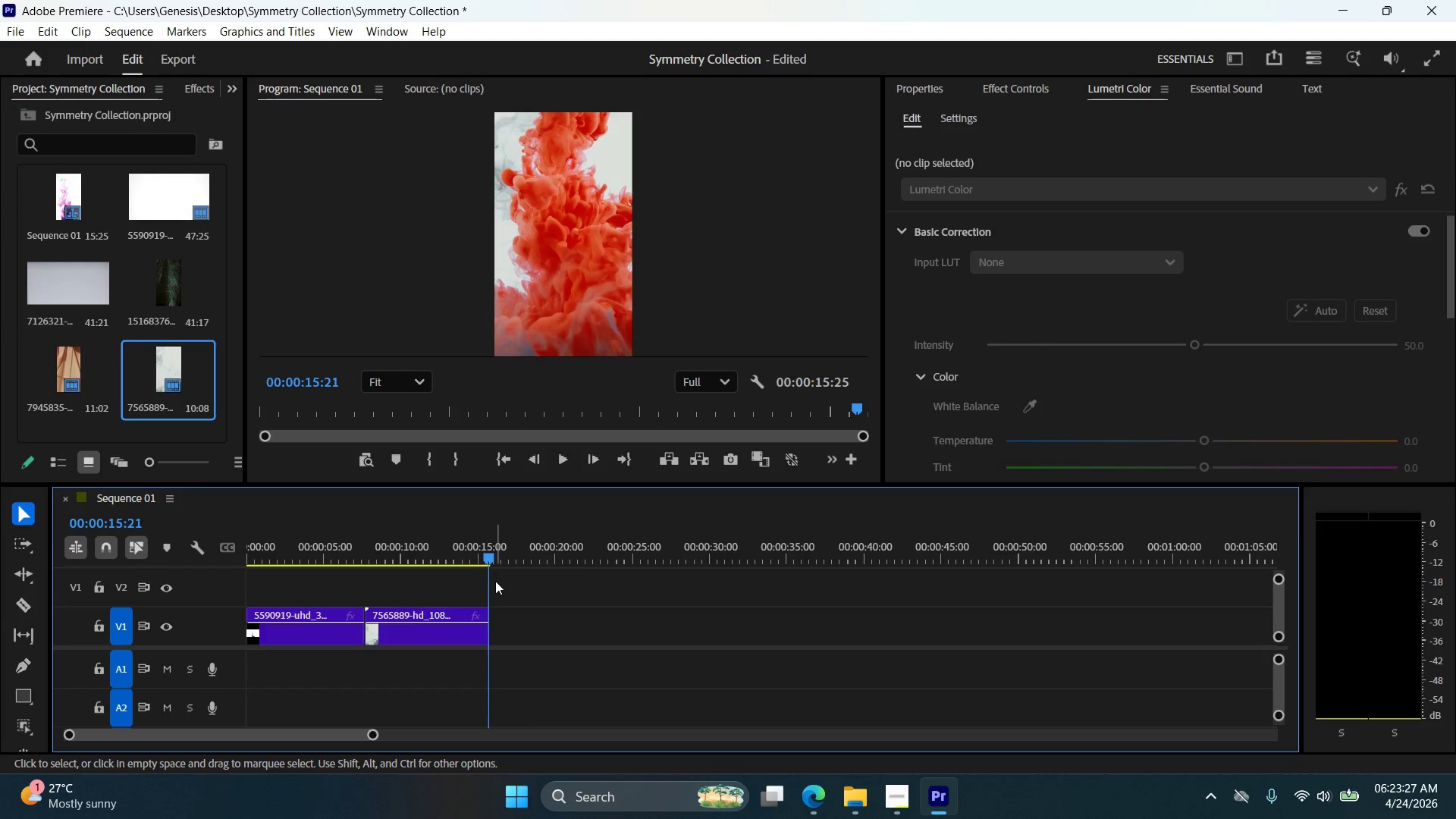 
key(ArrowLeft)
 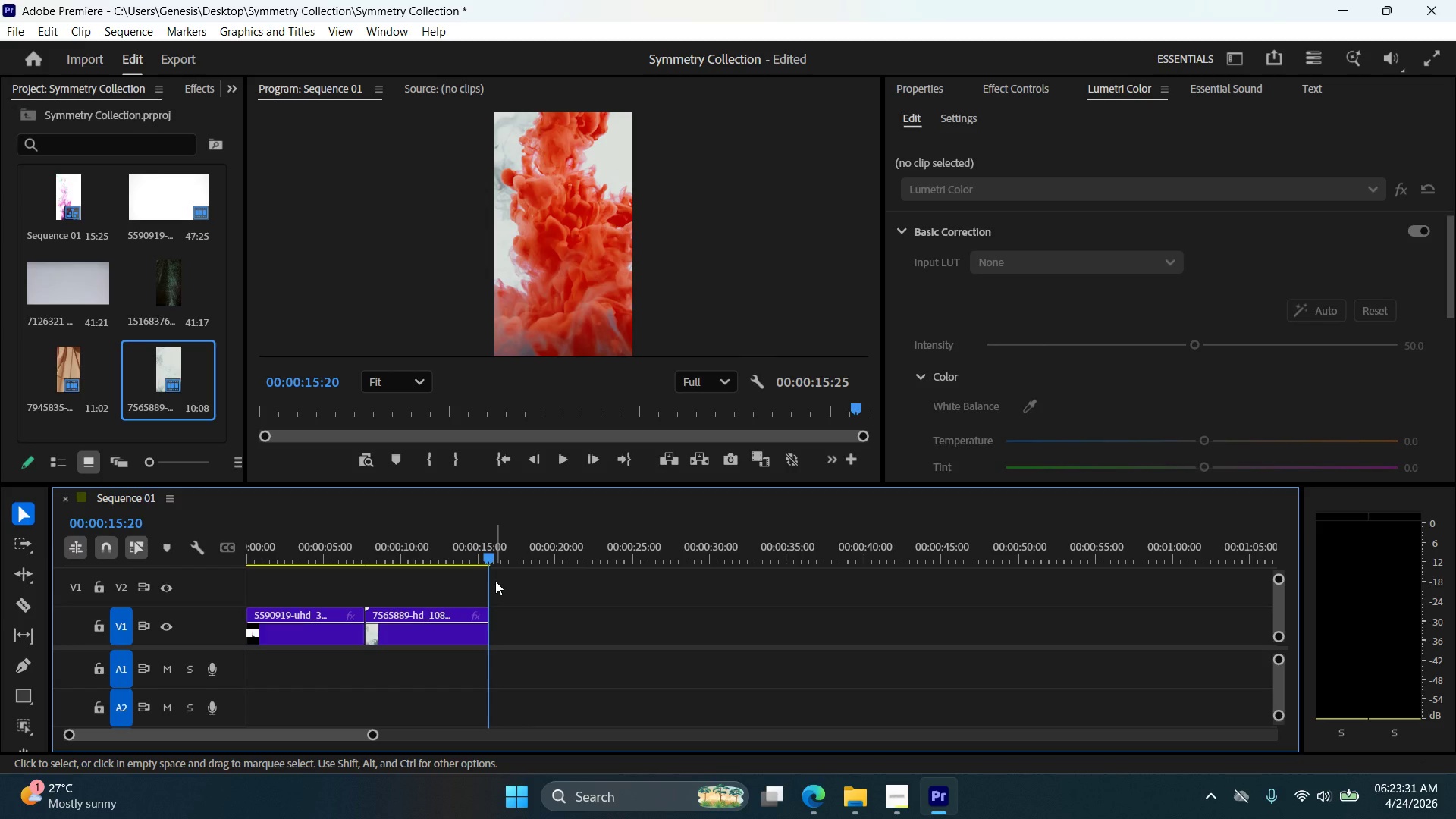 
wait(5.52)
 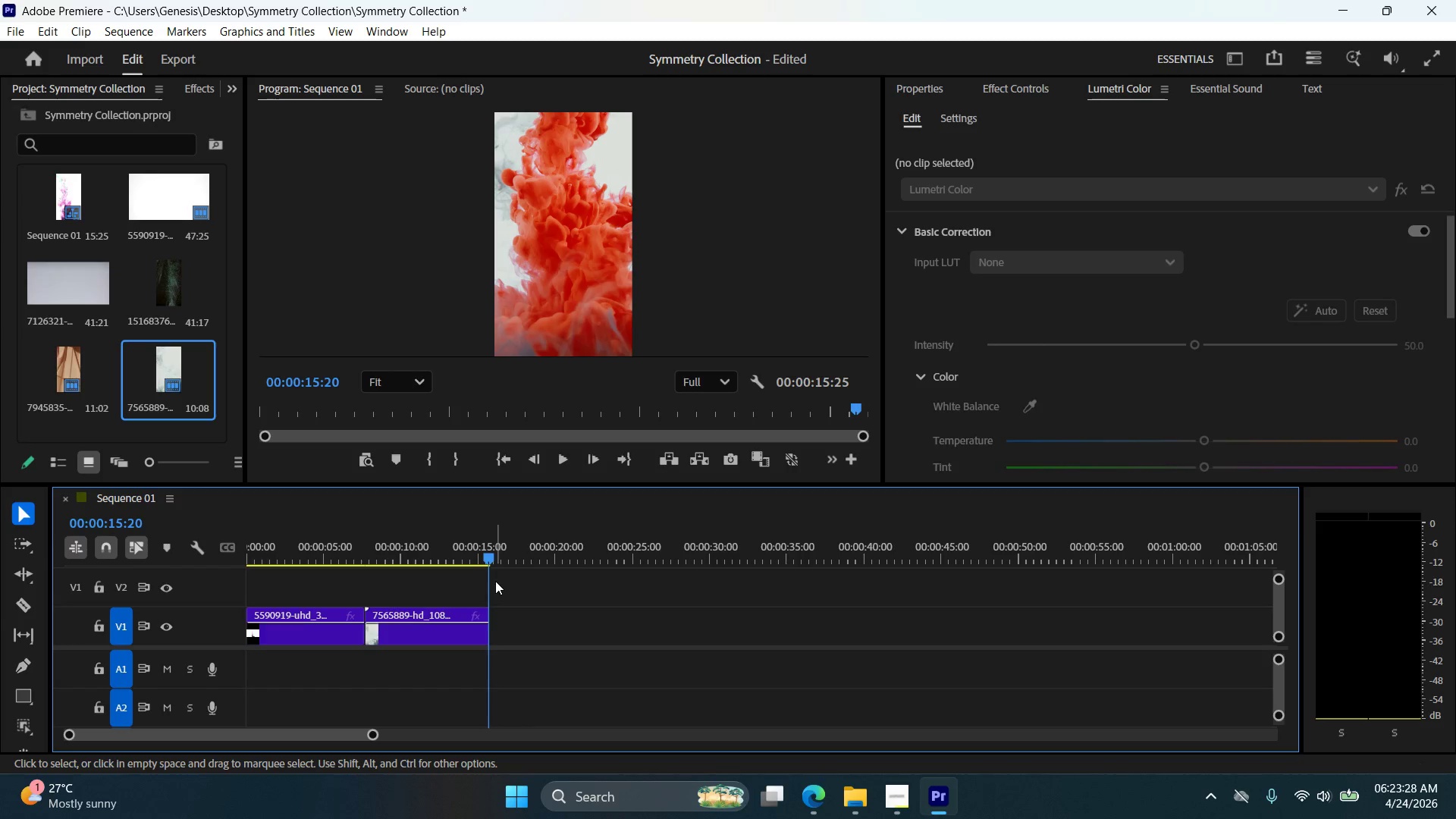 
key(ArrowRight)
 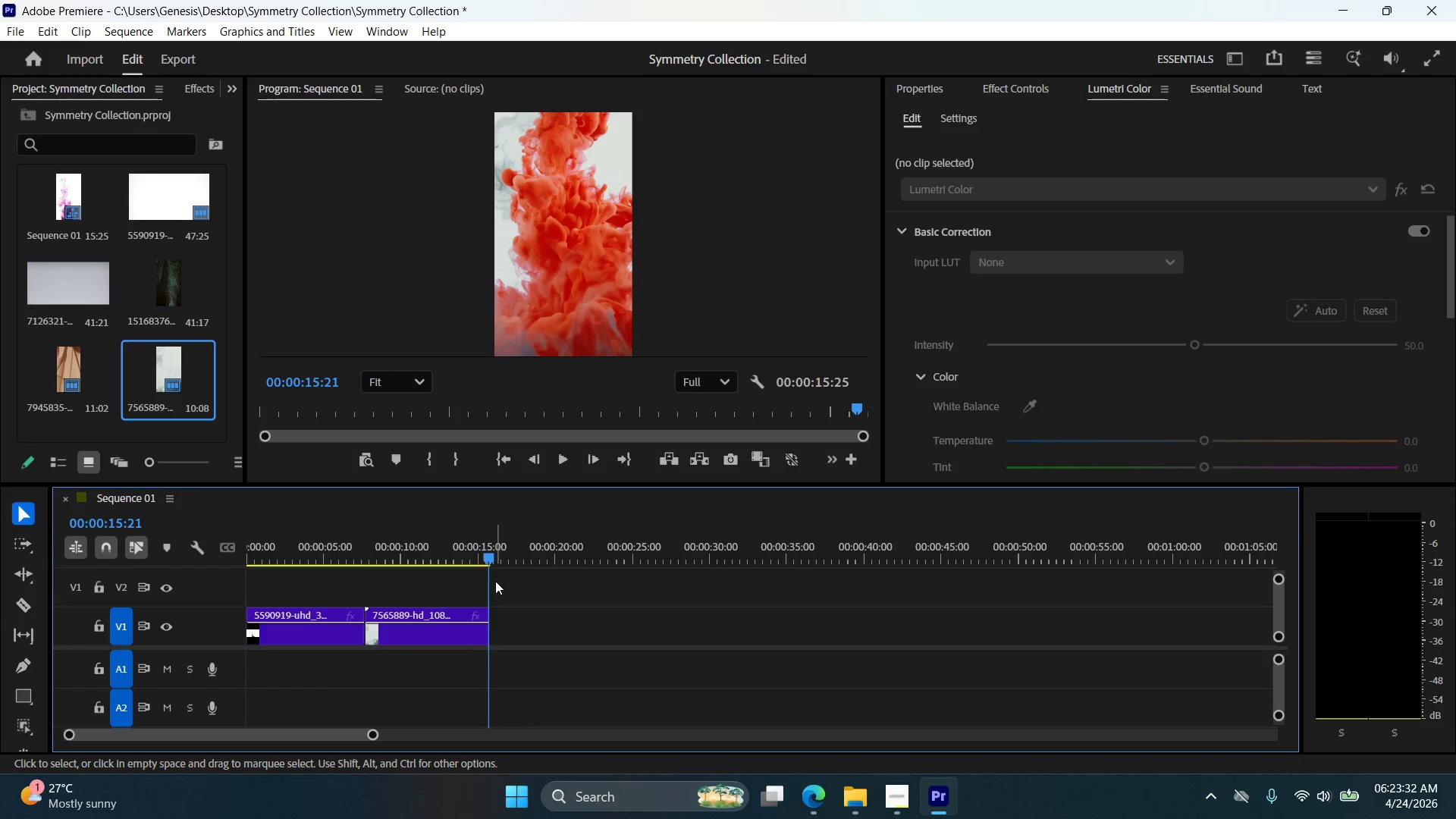 
key(ArrowRight)
 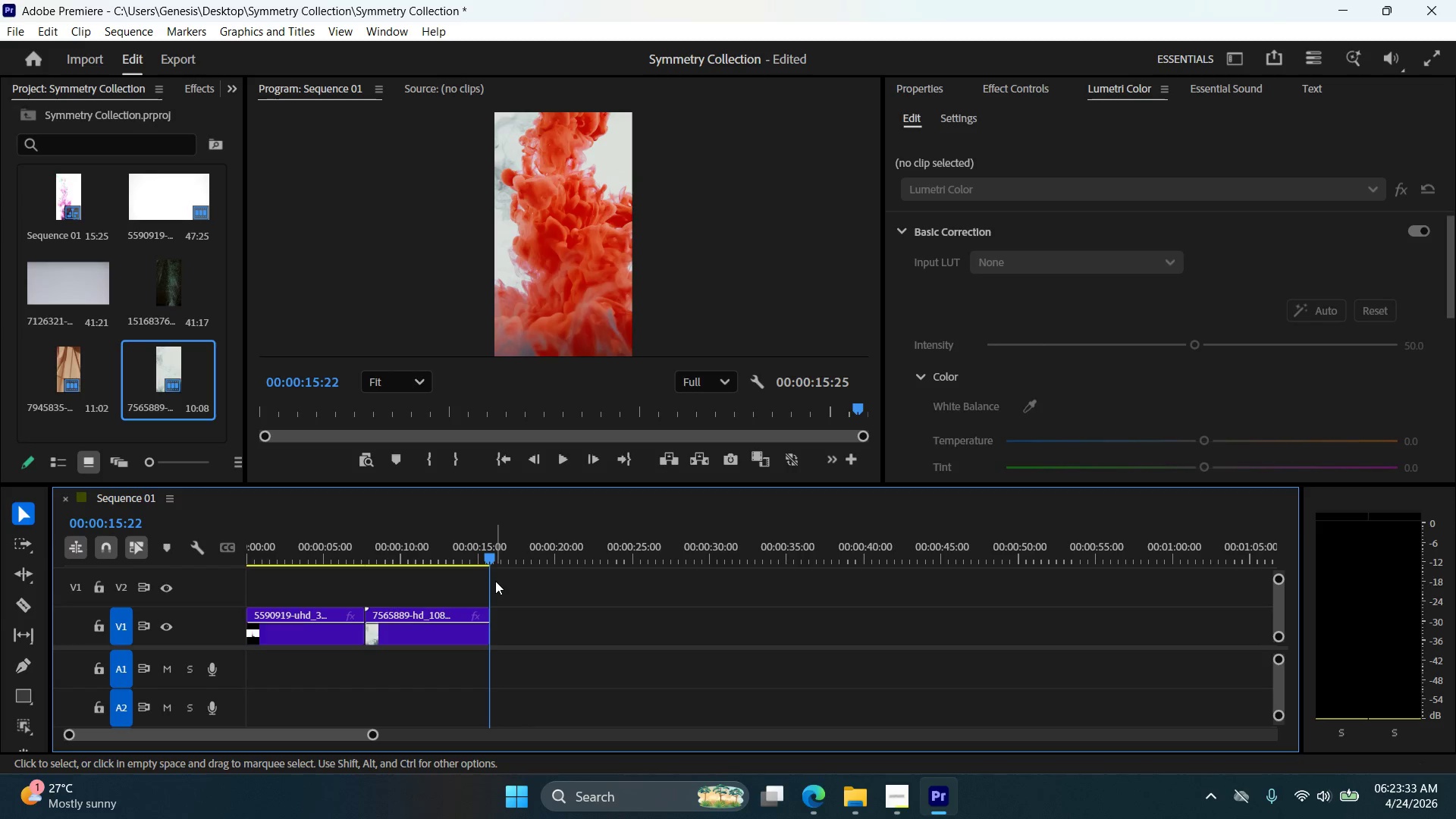 
key(ArrowRight)
 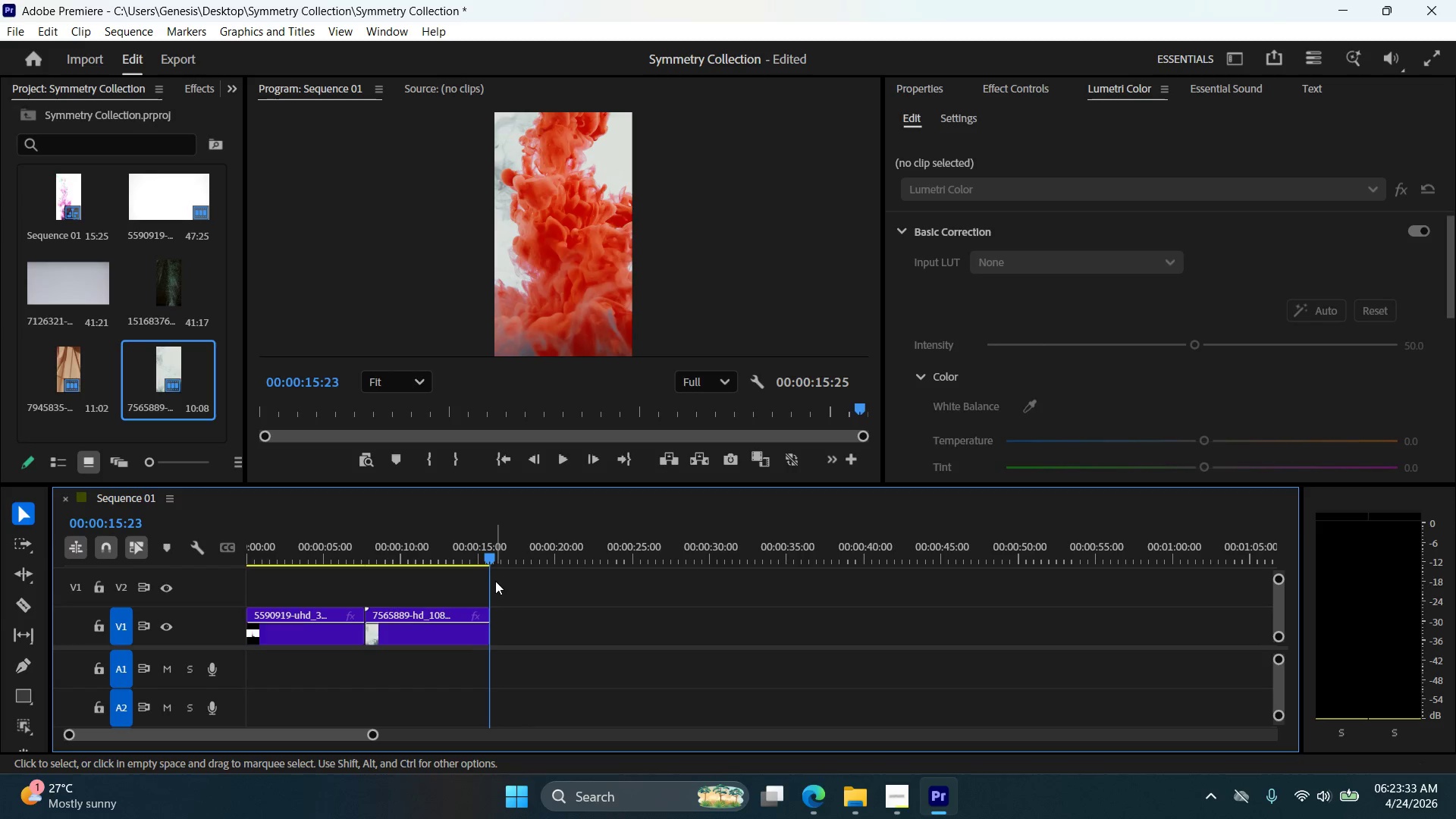 
key(ArrowRight)
 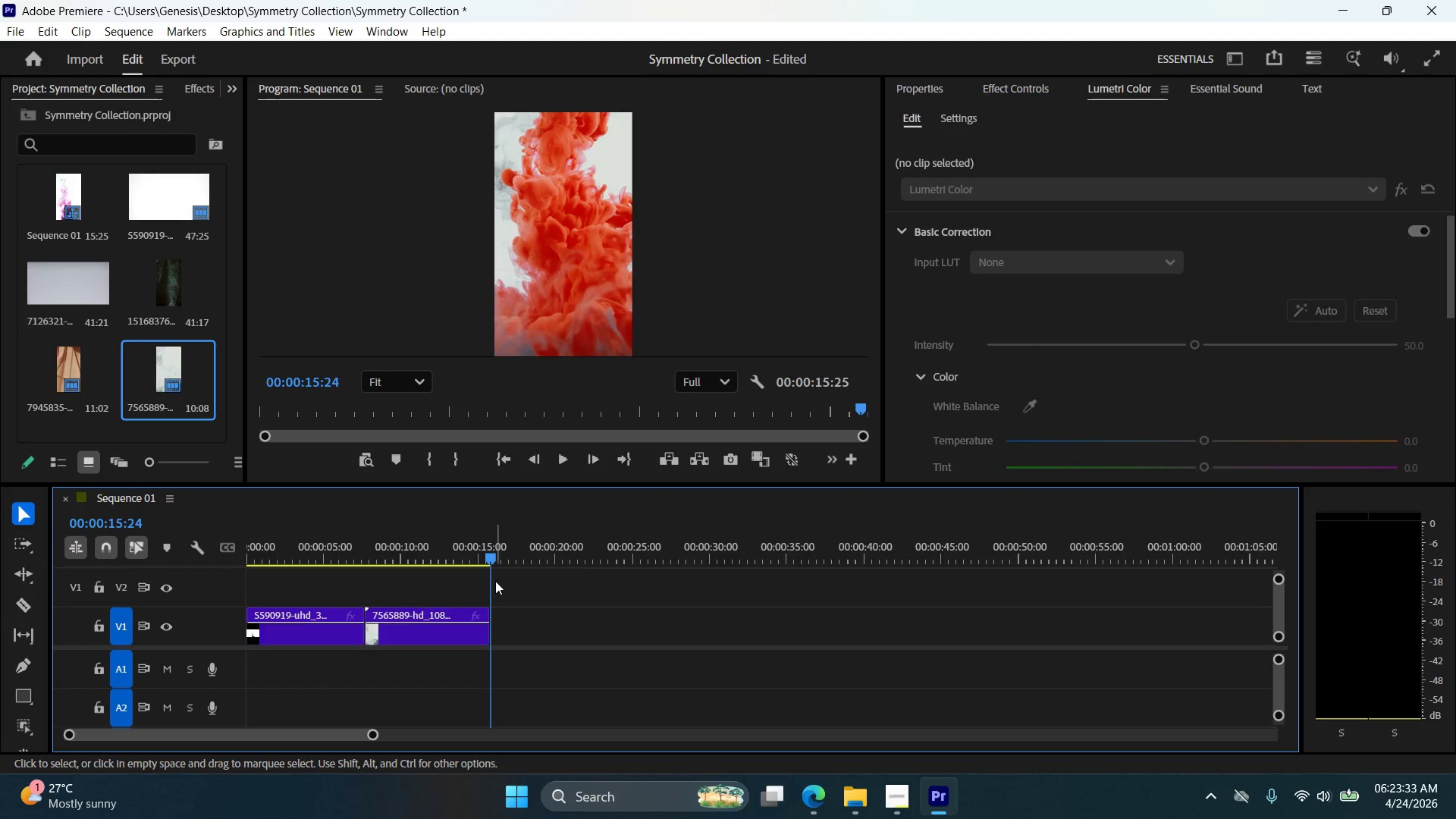 
key(ArrowRight)
 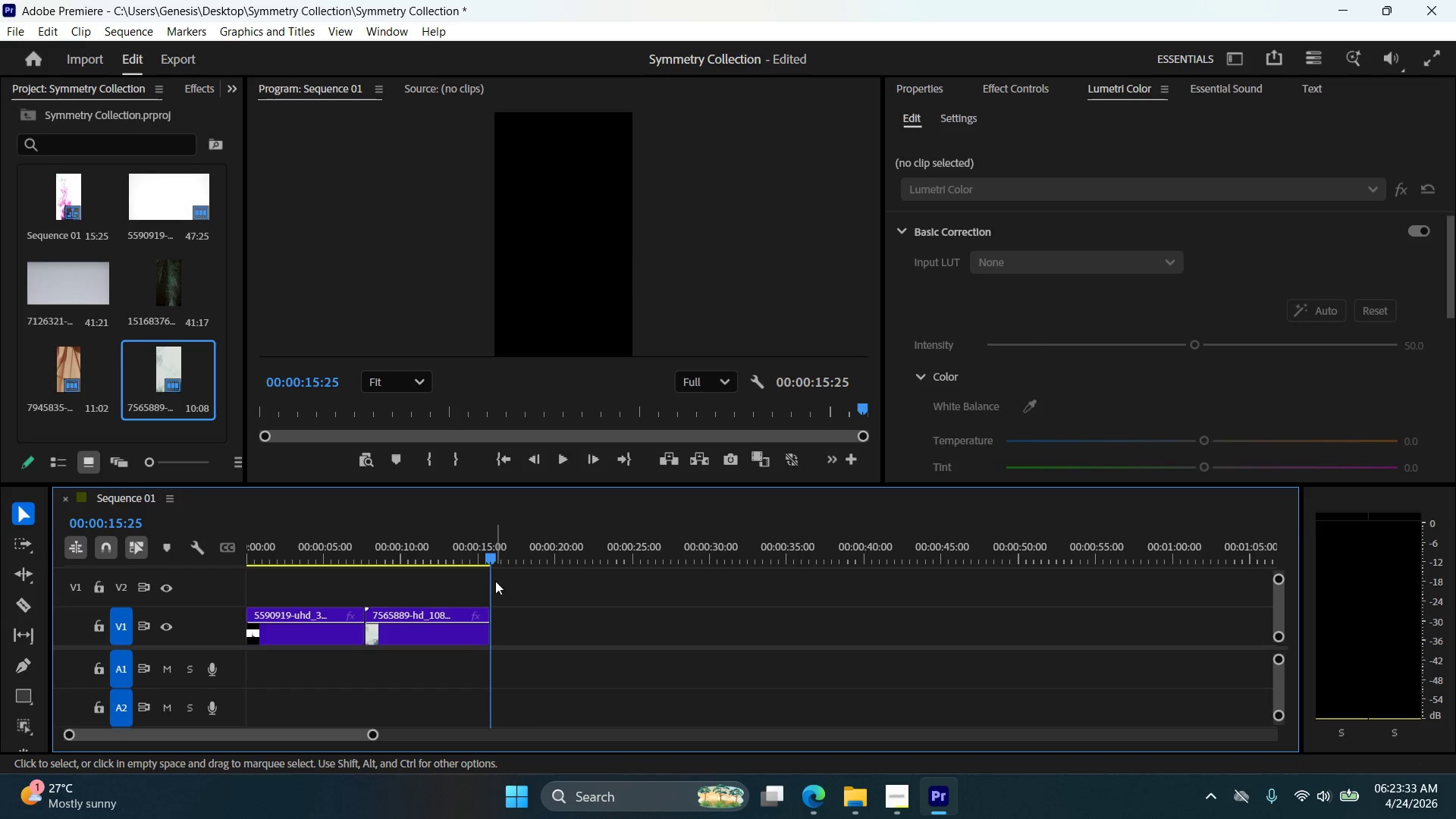 
key(ArrowRight)
 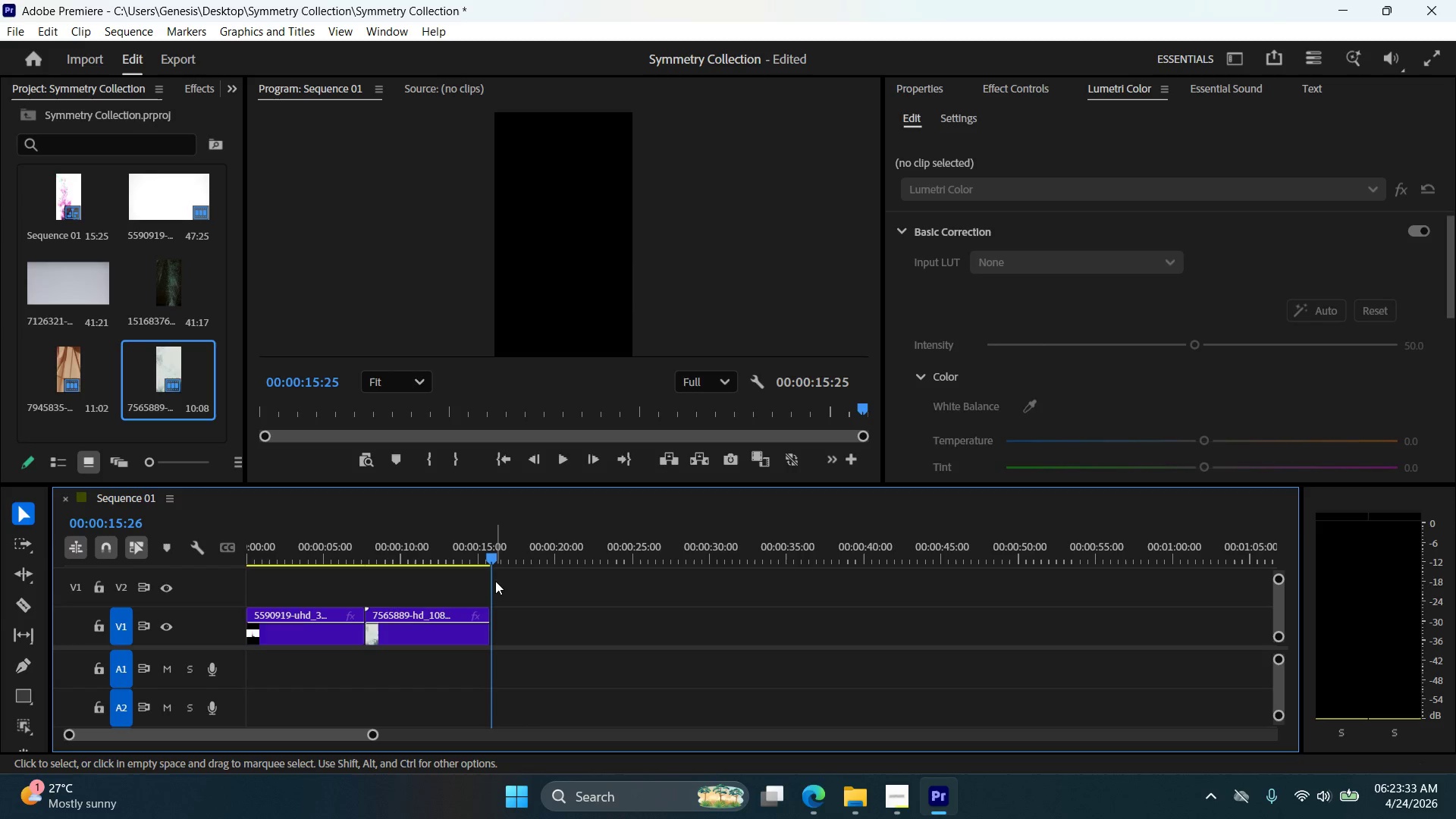 
key(ArrowLeft)
 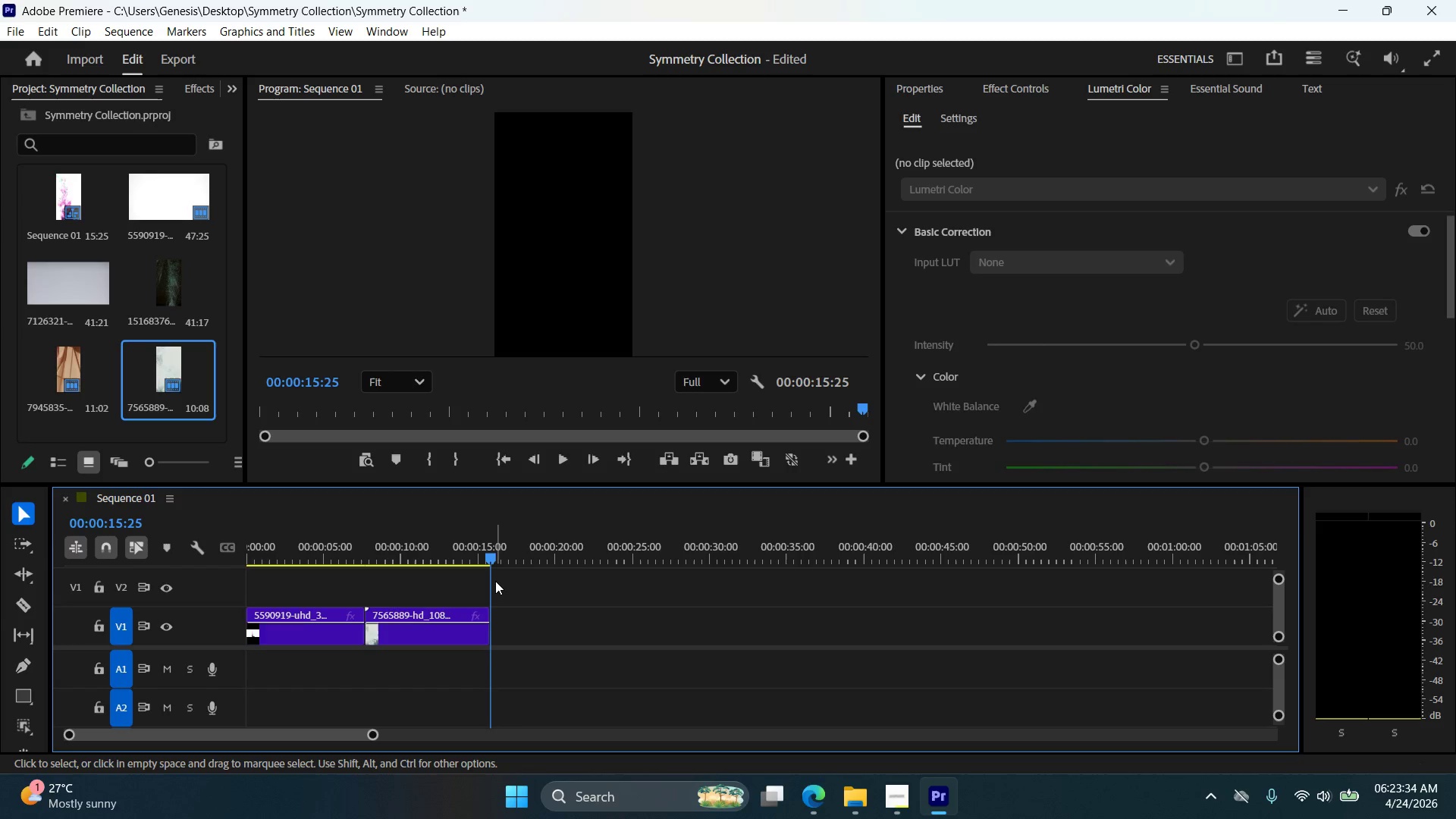 
key(ArrowLeft)
 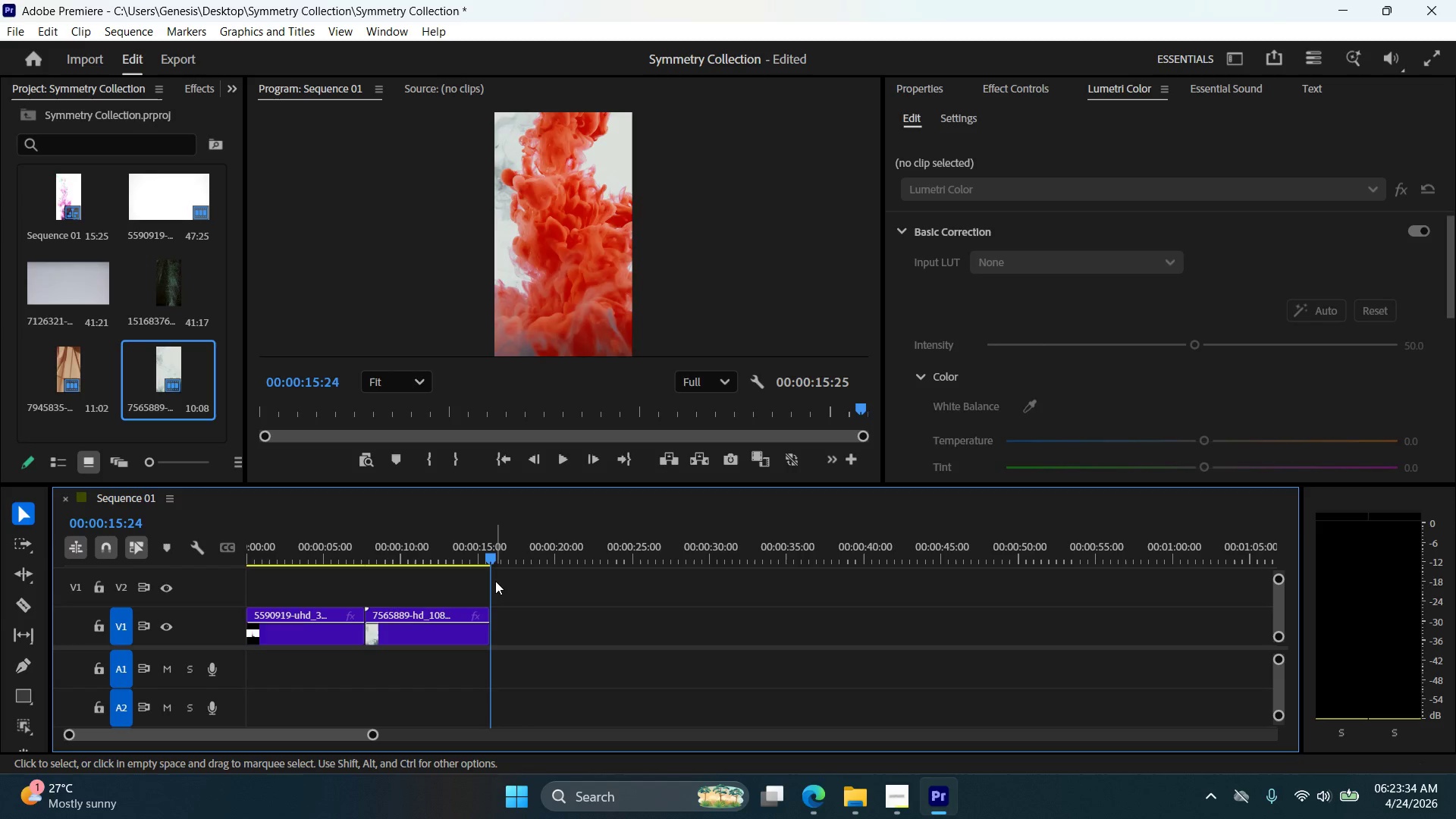 
key(ArrowRight)
 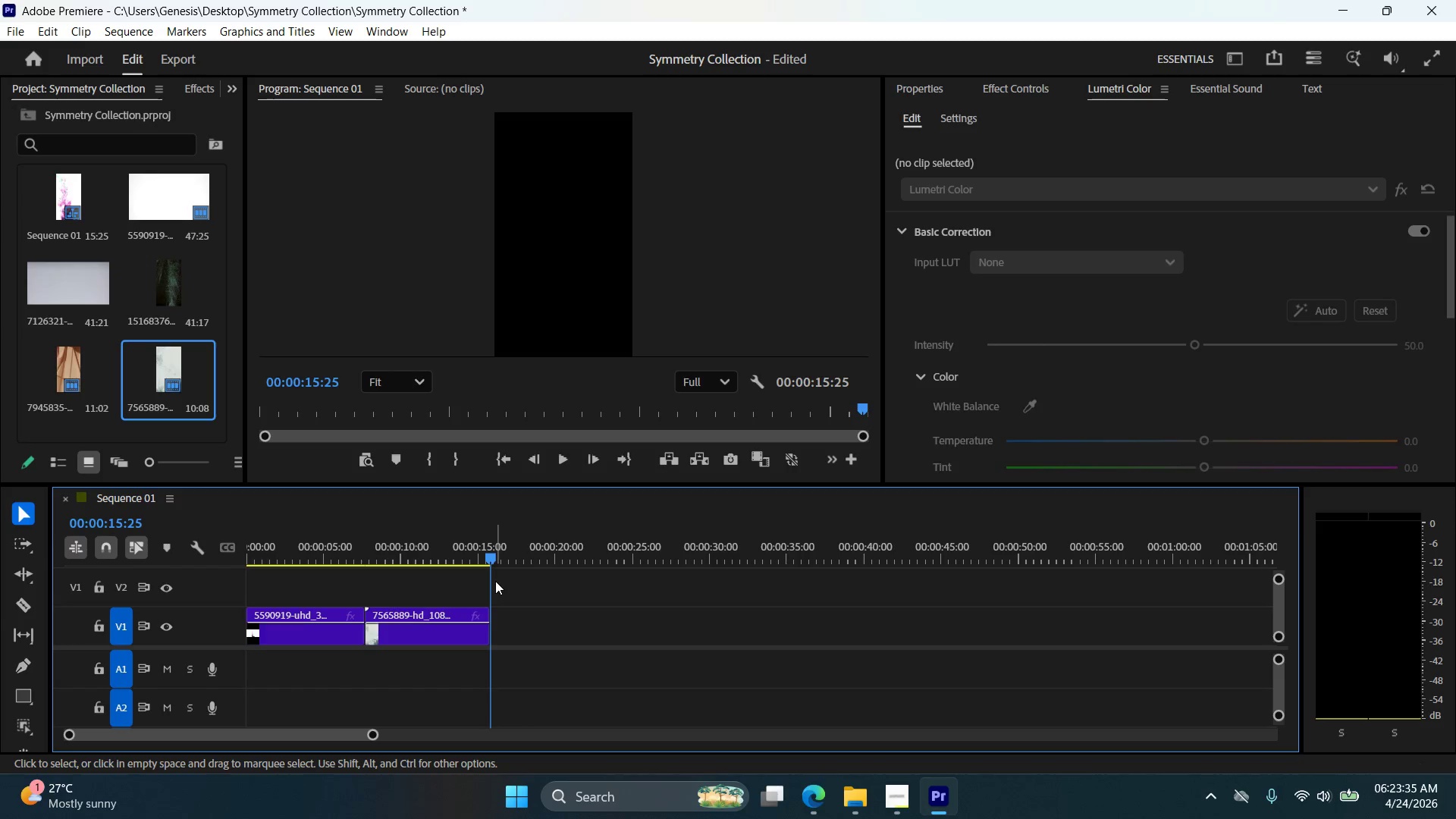 
key(ArrowLeft)
 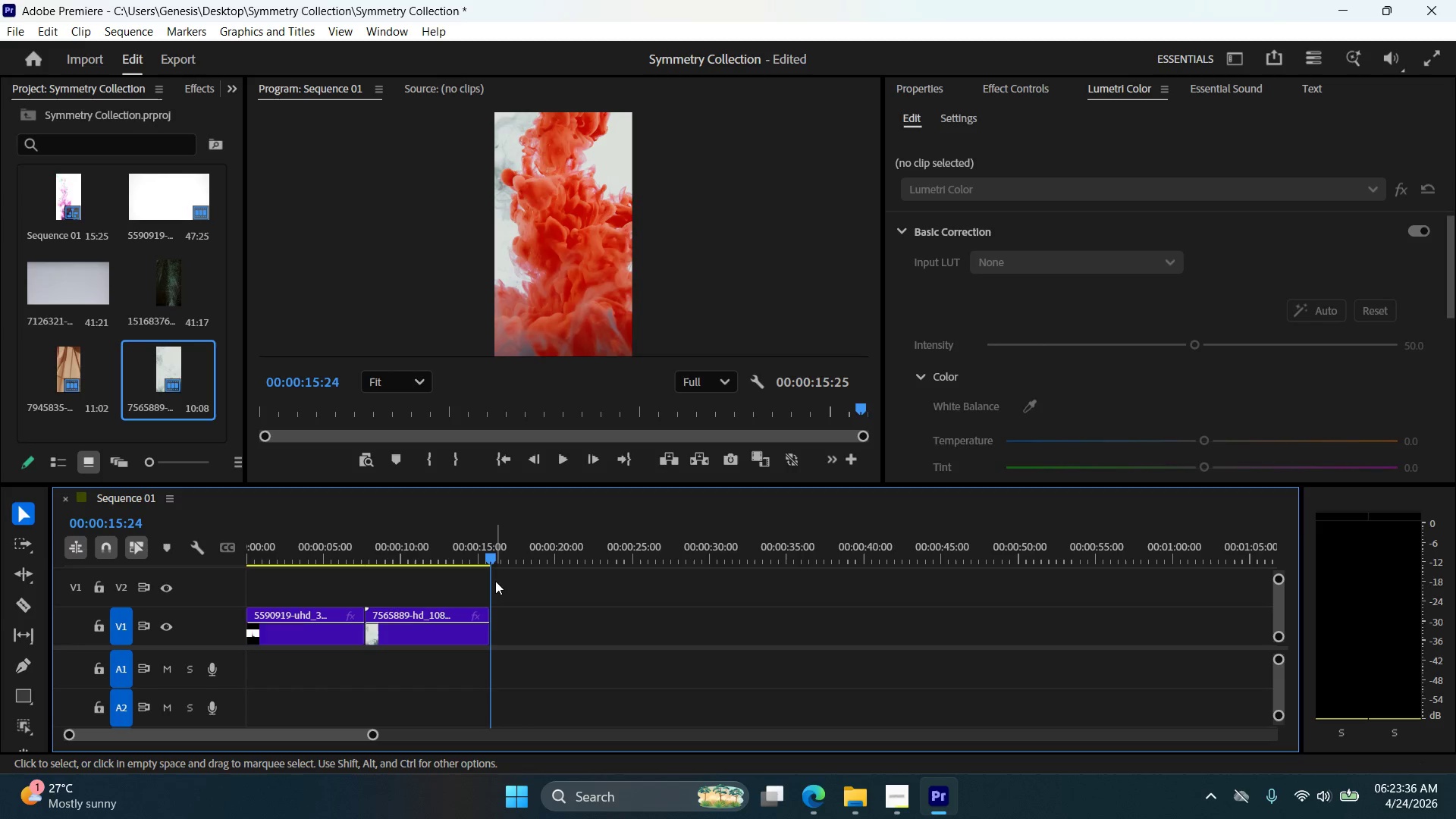 
key(ArrowLeft)
 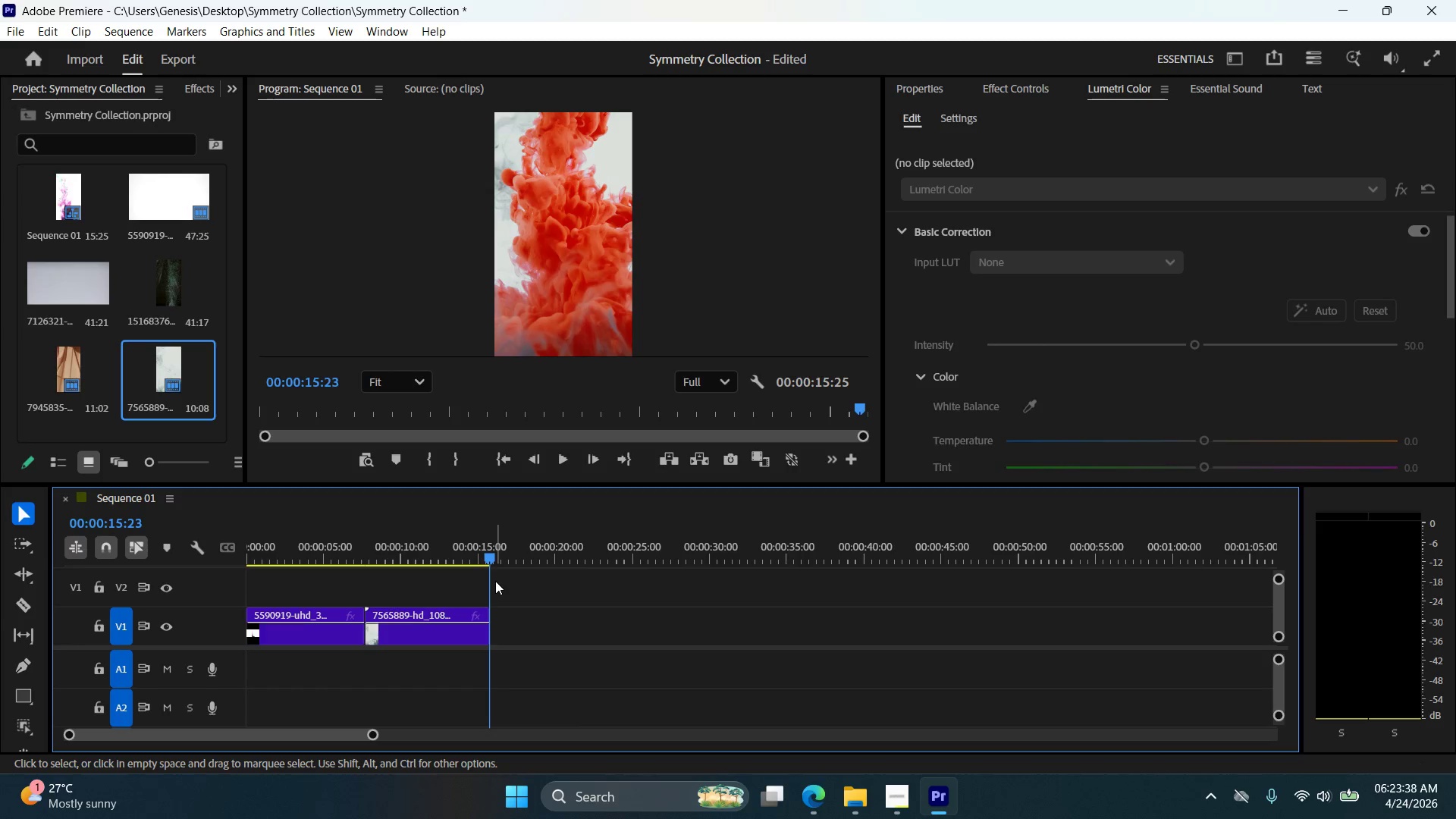 
key(ArrowLeft)
 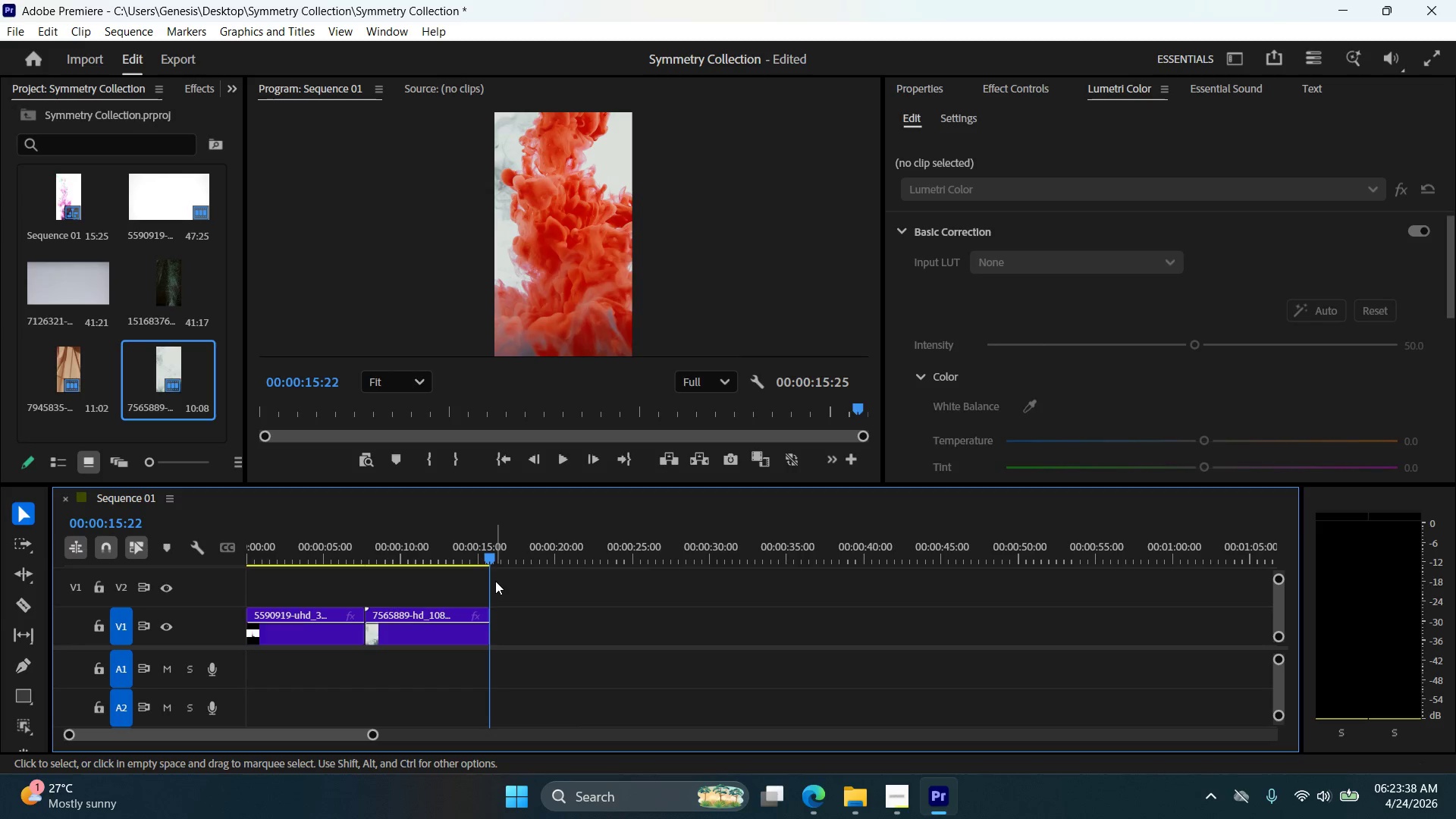 
key(ArrowLeft)
 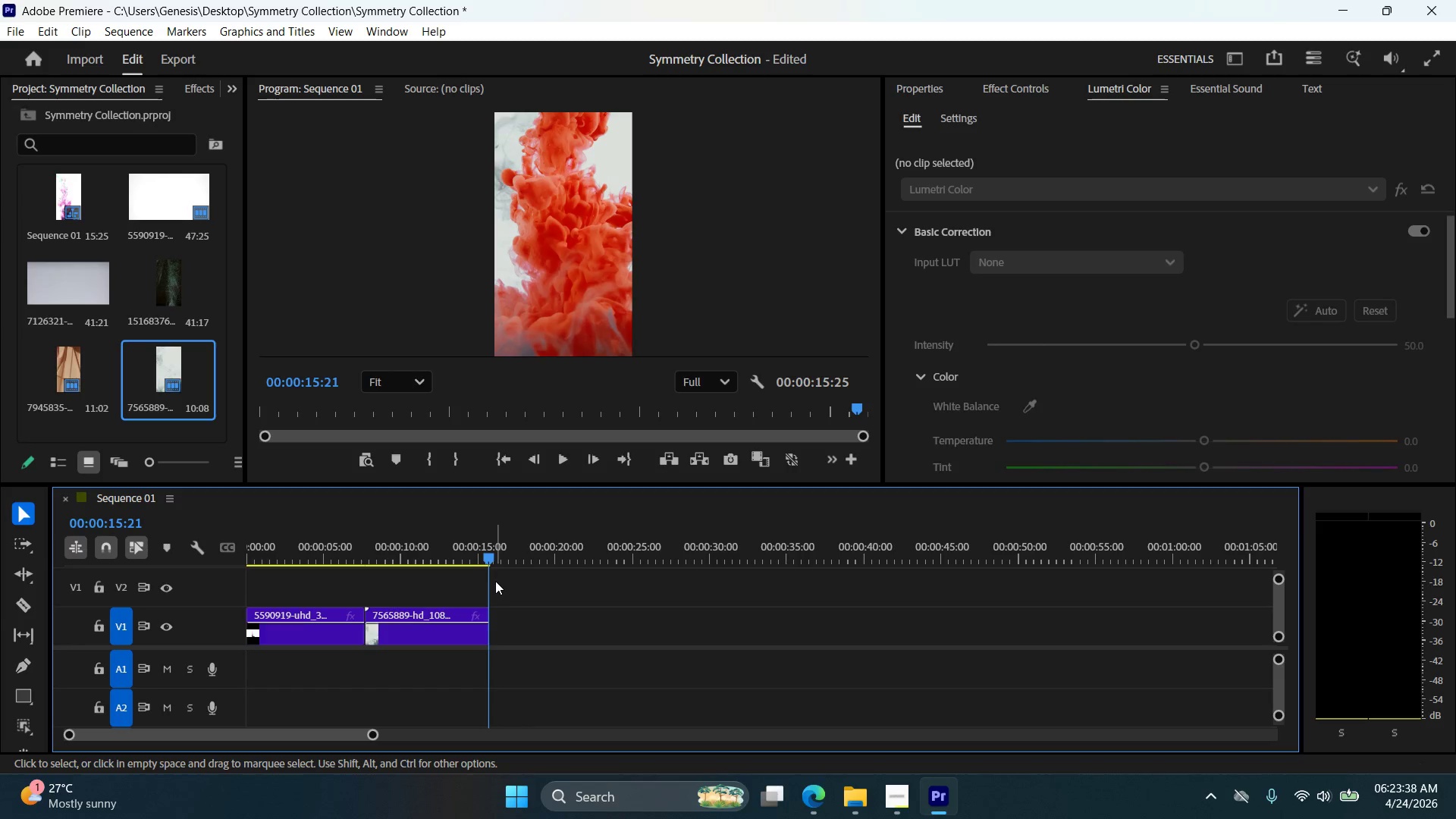 
key(ArrowLeft)
 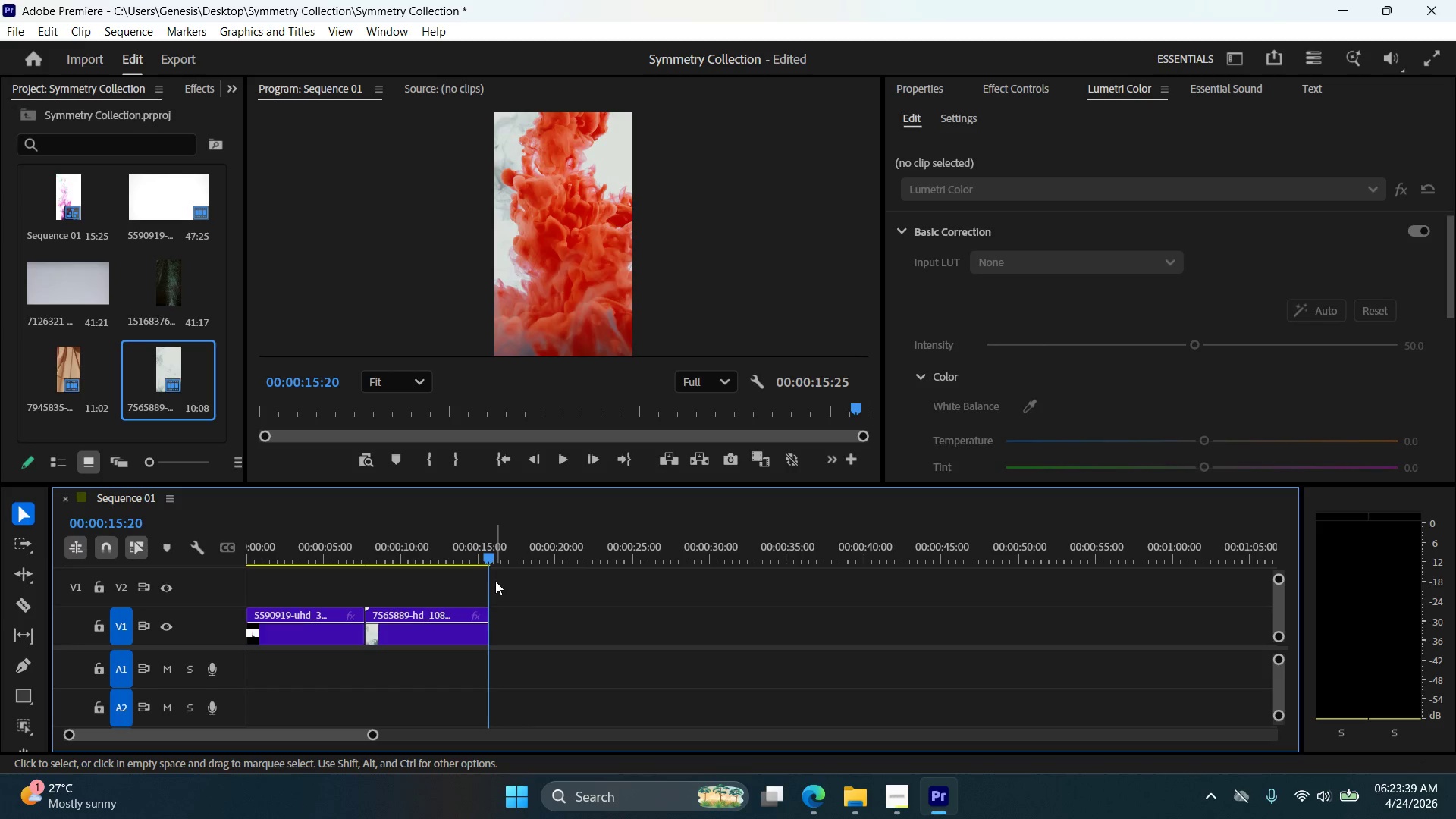 
key(ArrowLeft)
 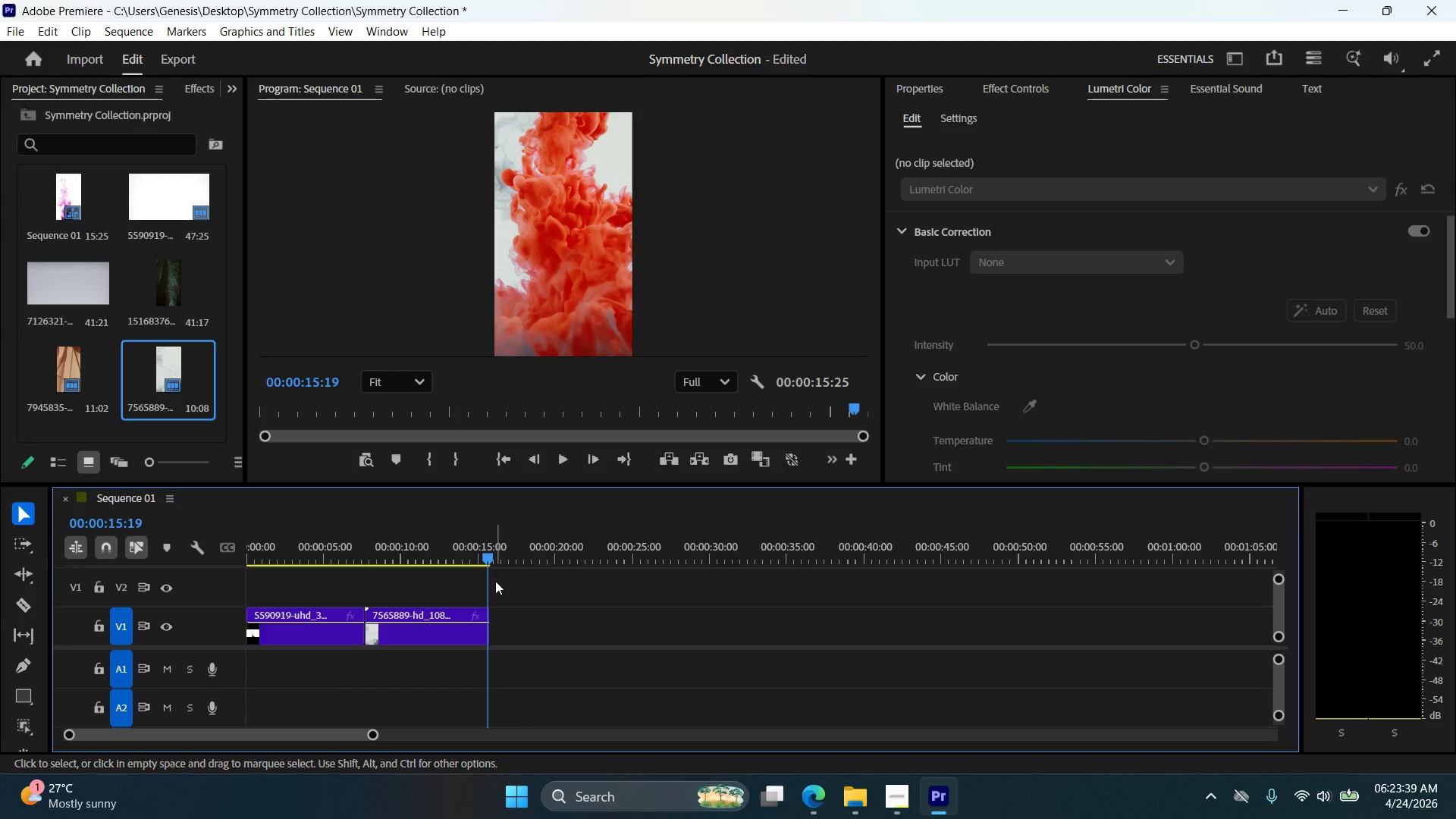 
key(ArrowLeft)
 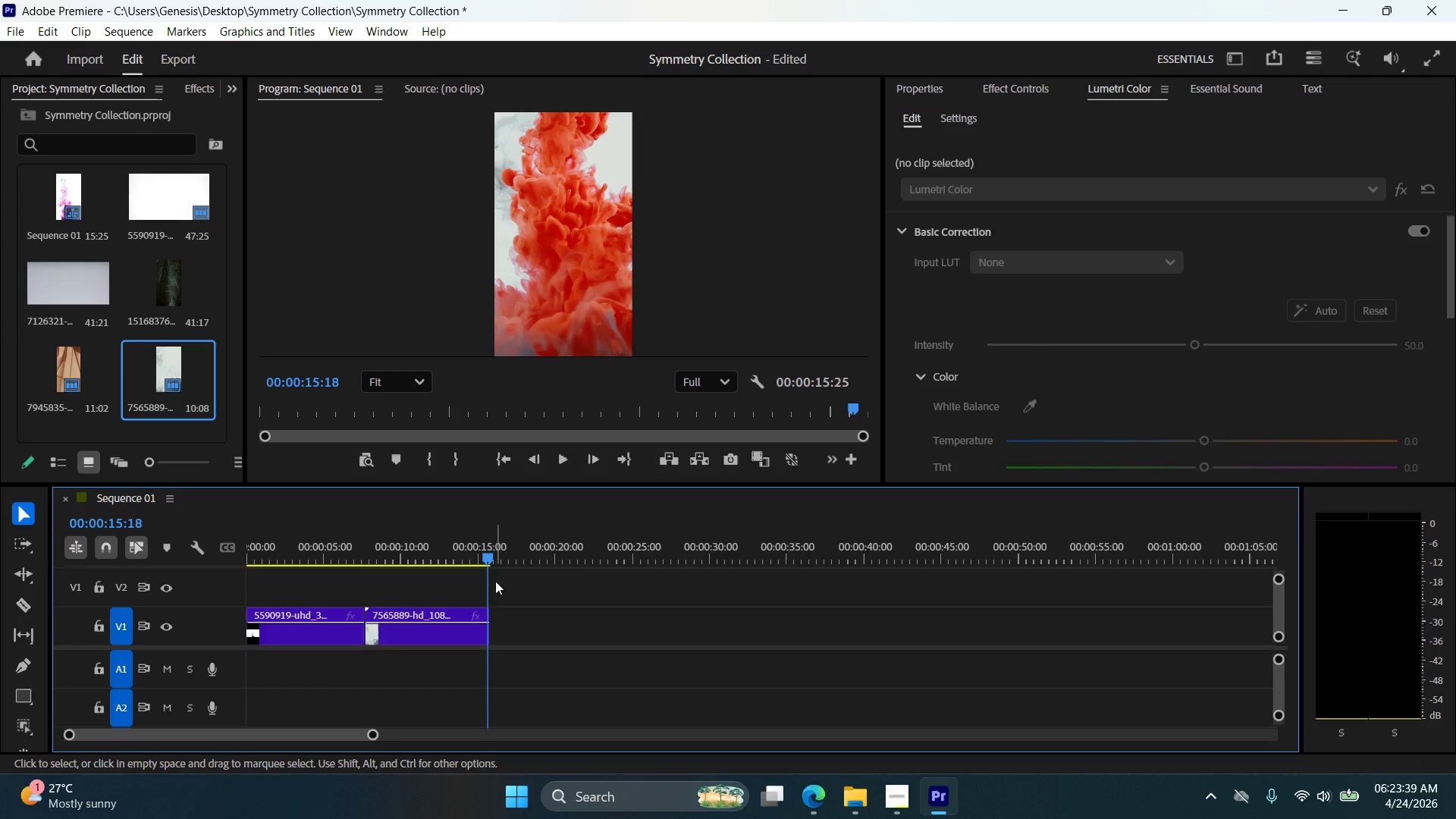 
key(ArrowLeft)
 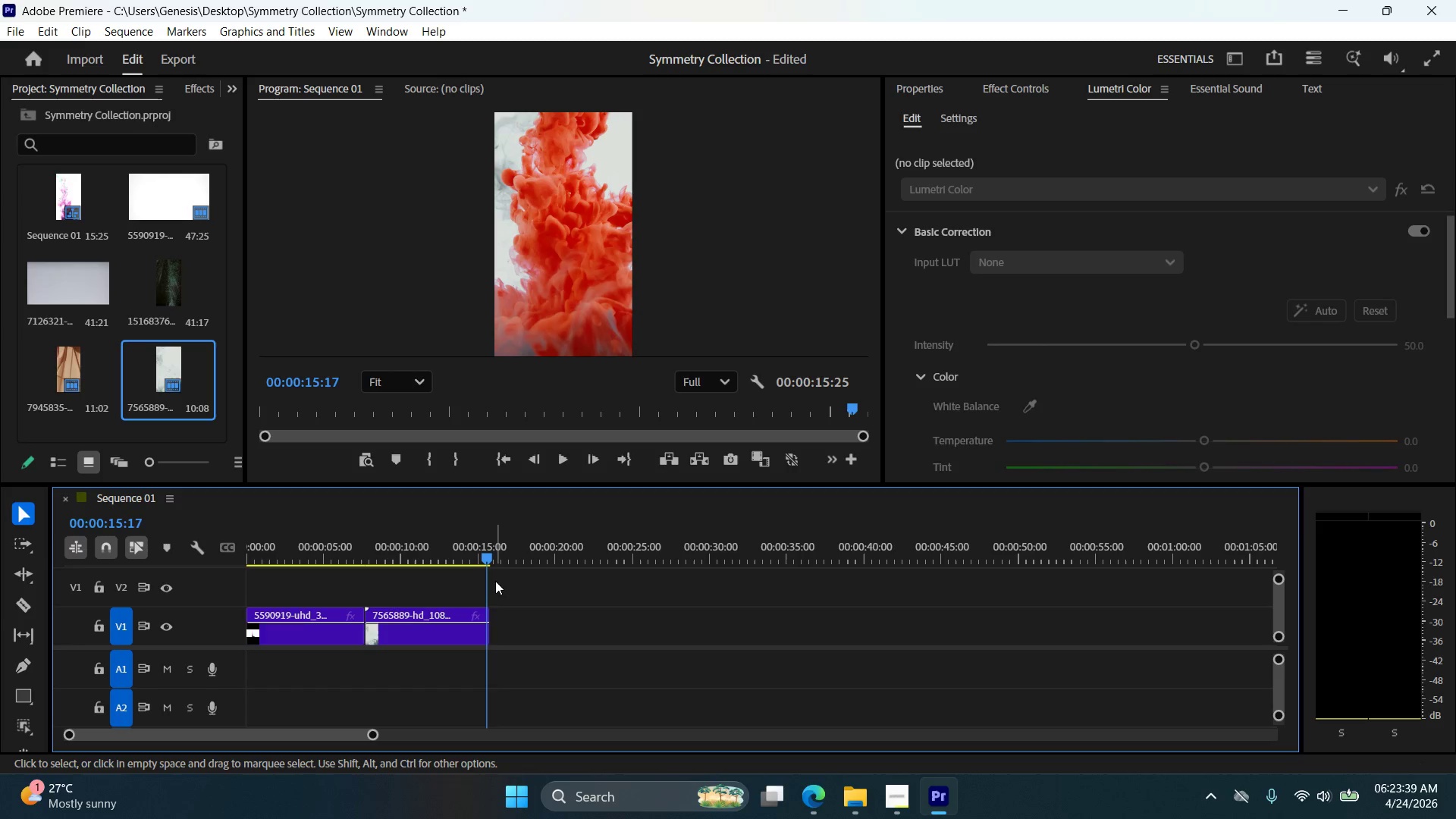 
key(ArrowLeft)
 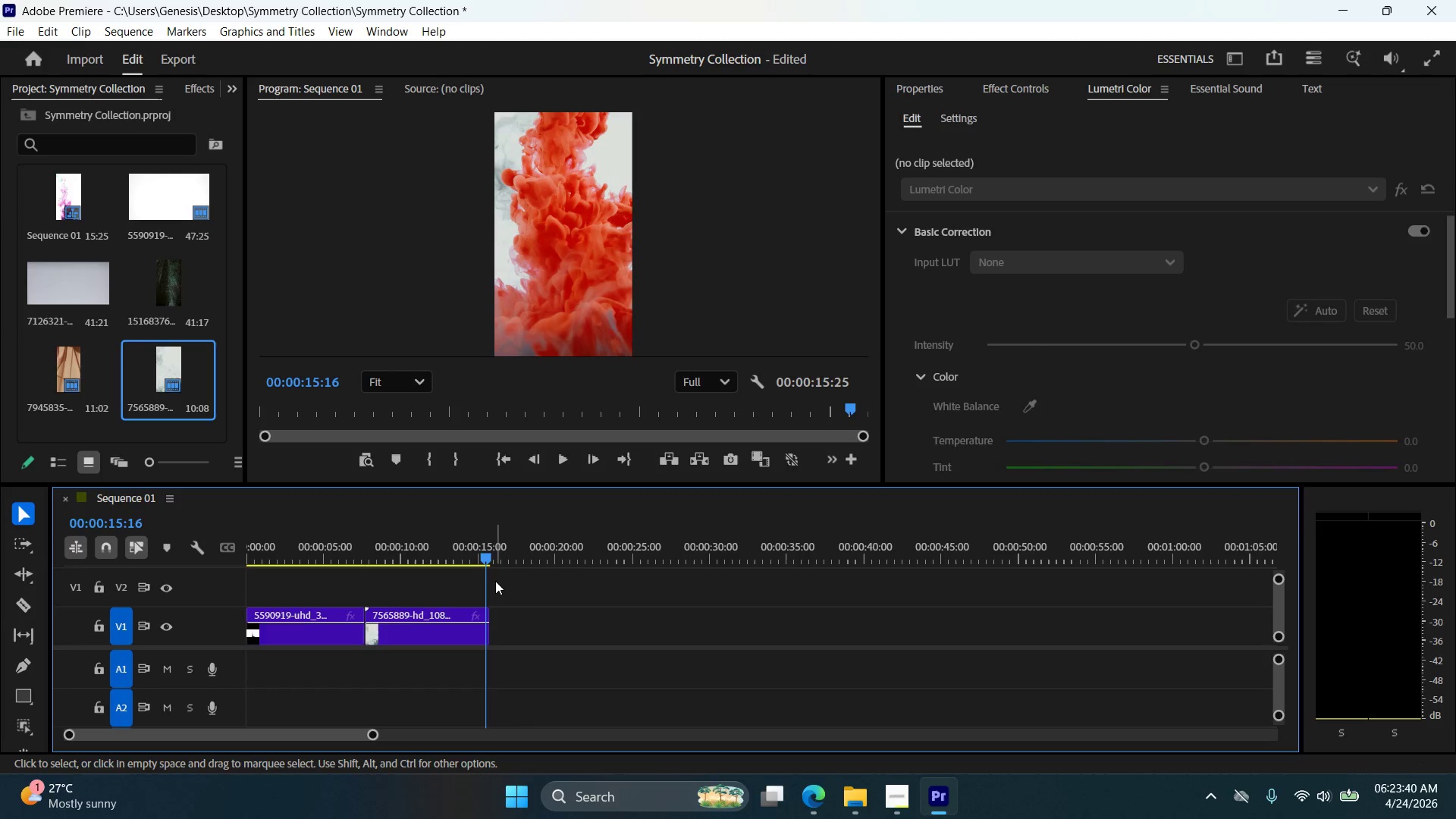 
key(ArrowLeft)
 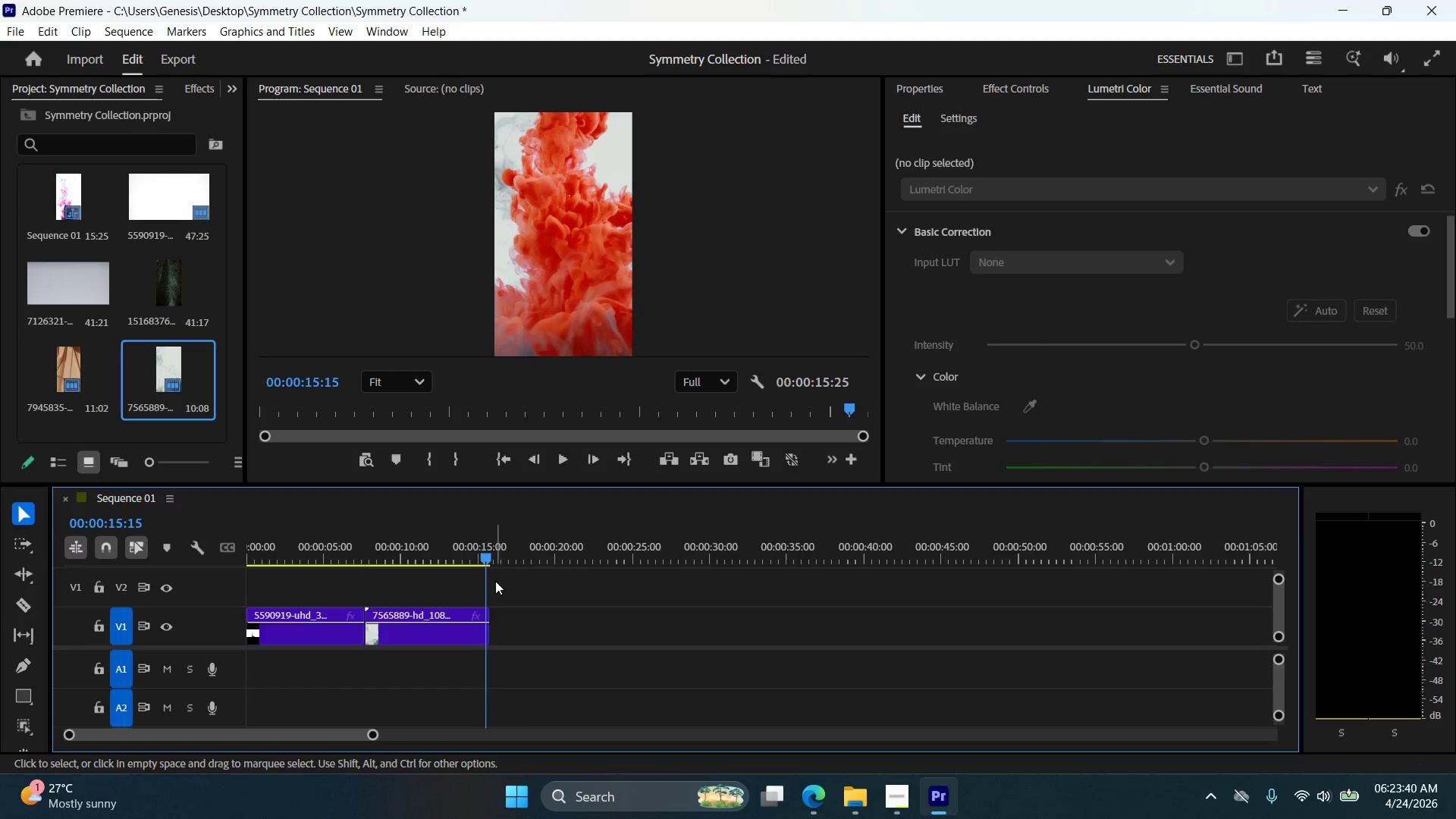 
key(ArrowLeft)
 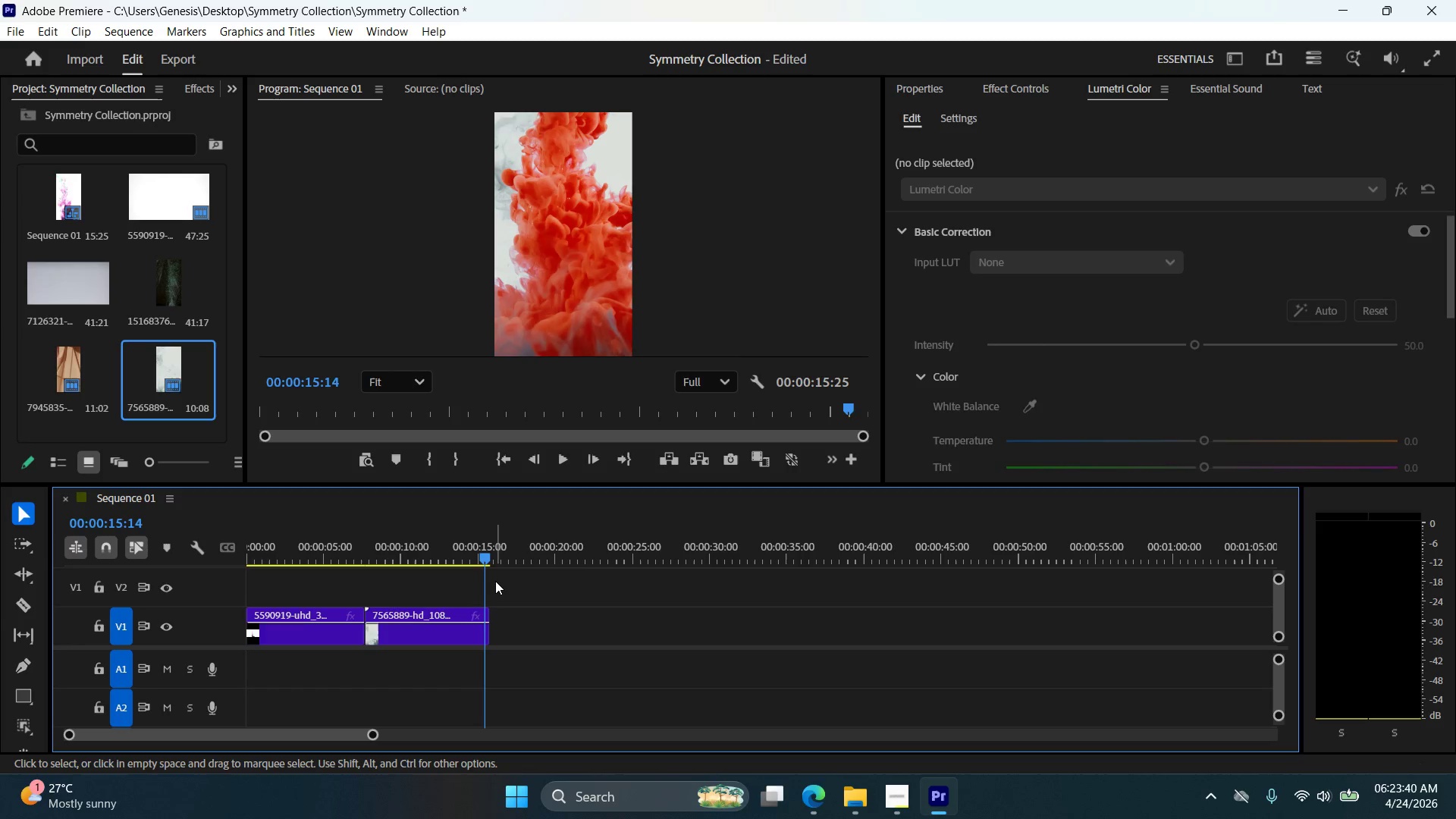 
key(ArrowLeft)
 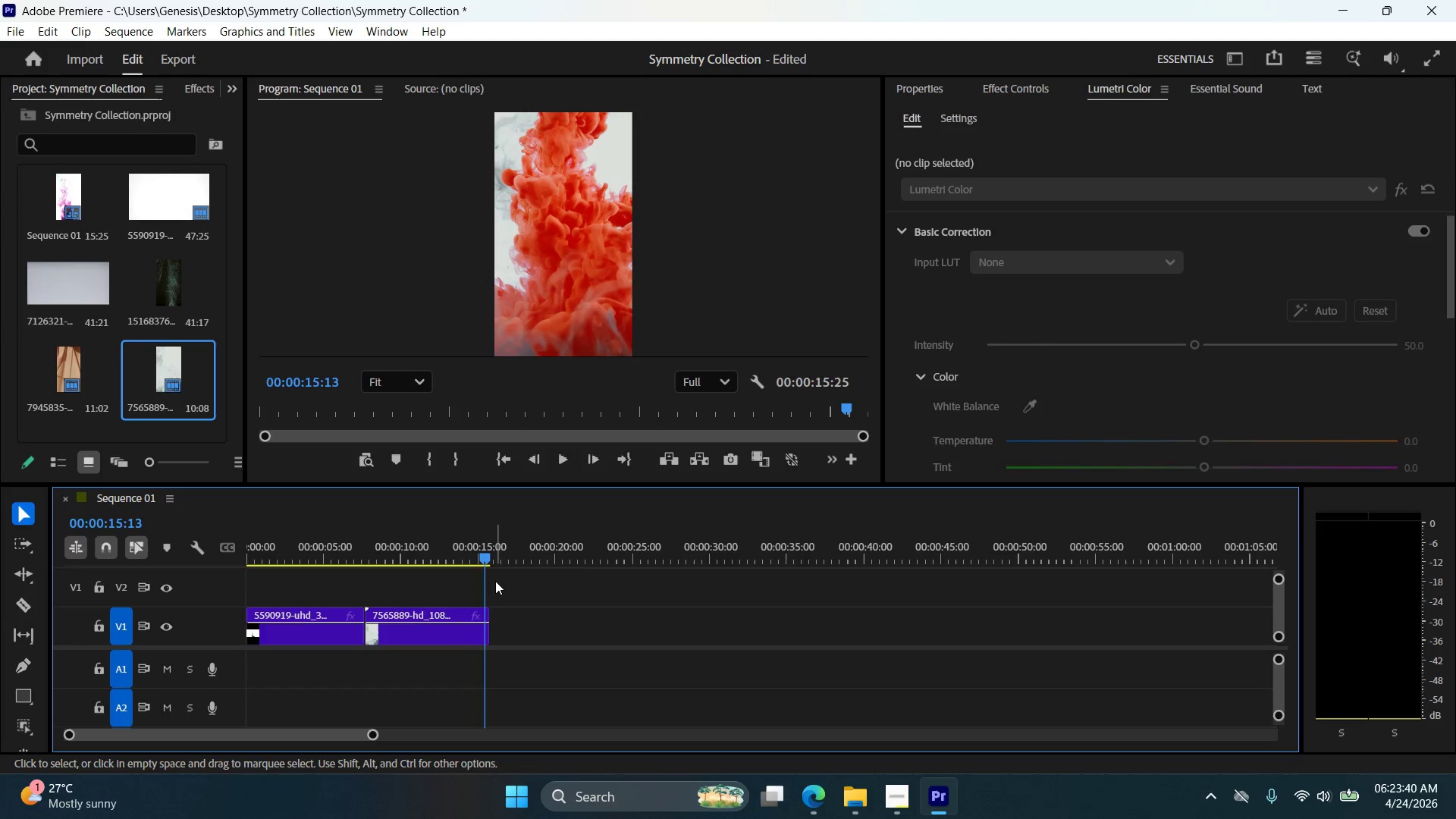 
key(ArrowLeft)
 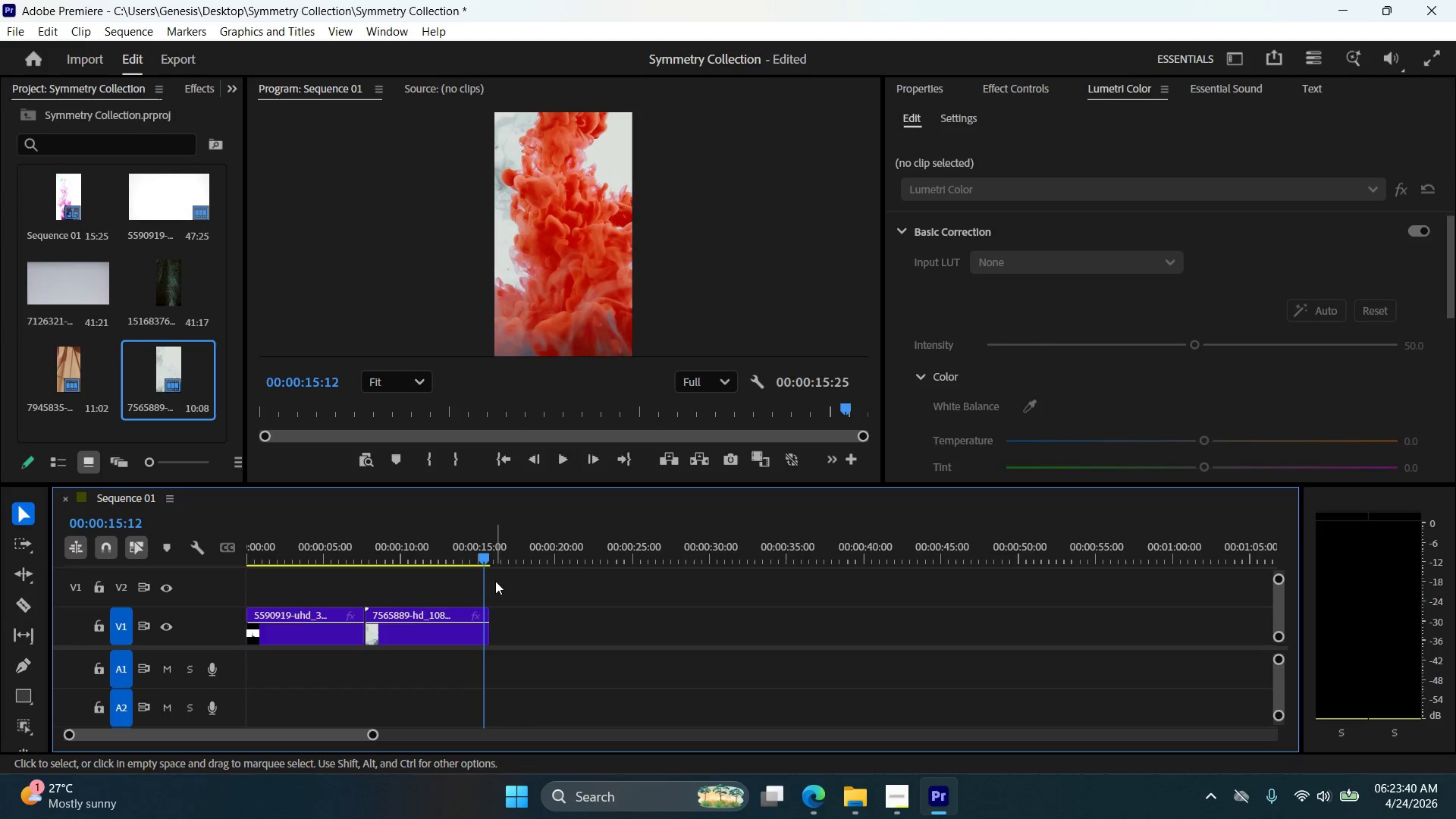 
key(ArrowLeft)
 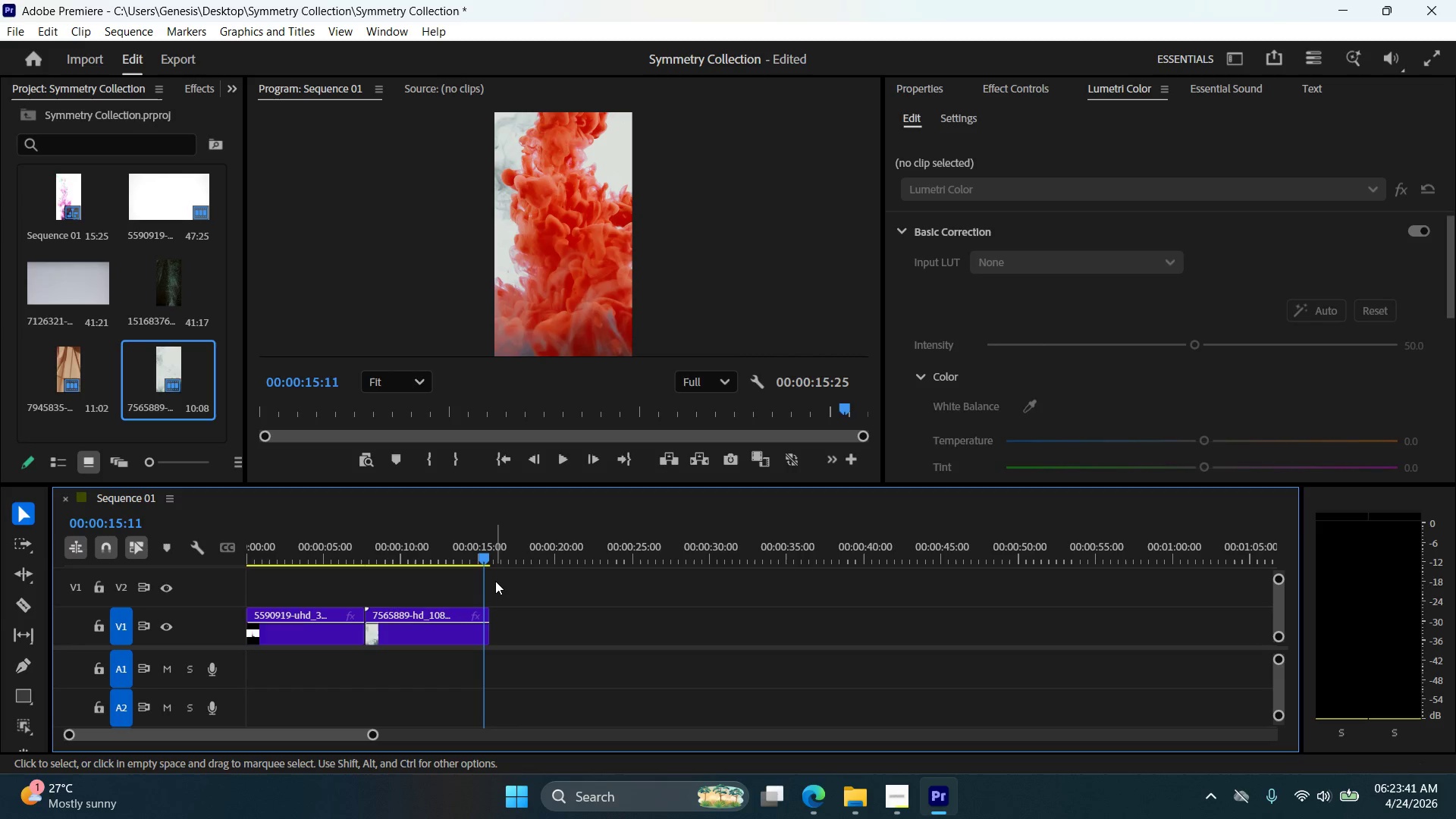 
key(ArrowLeft)
 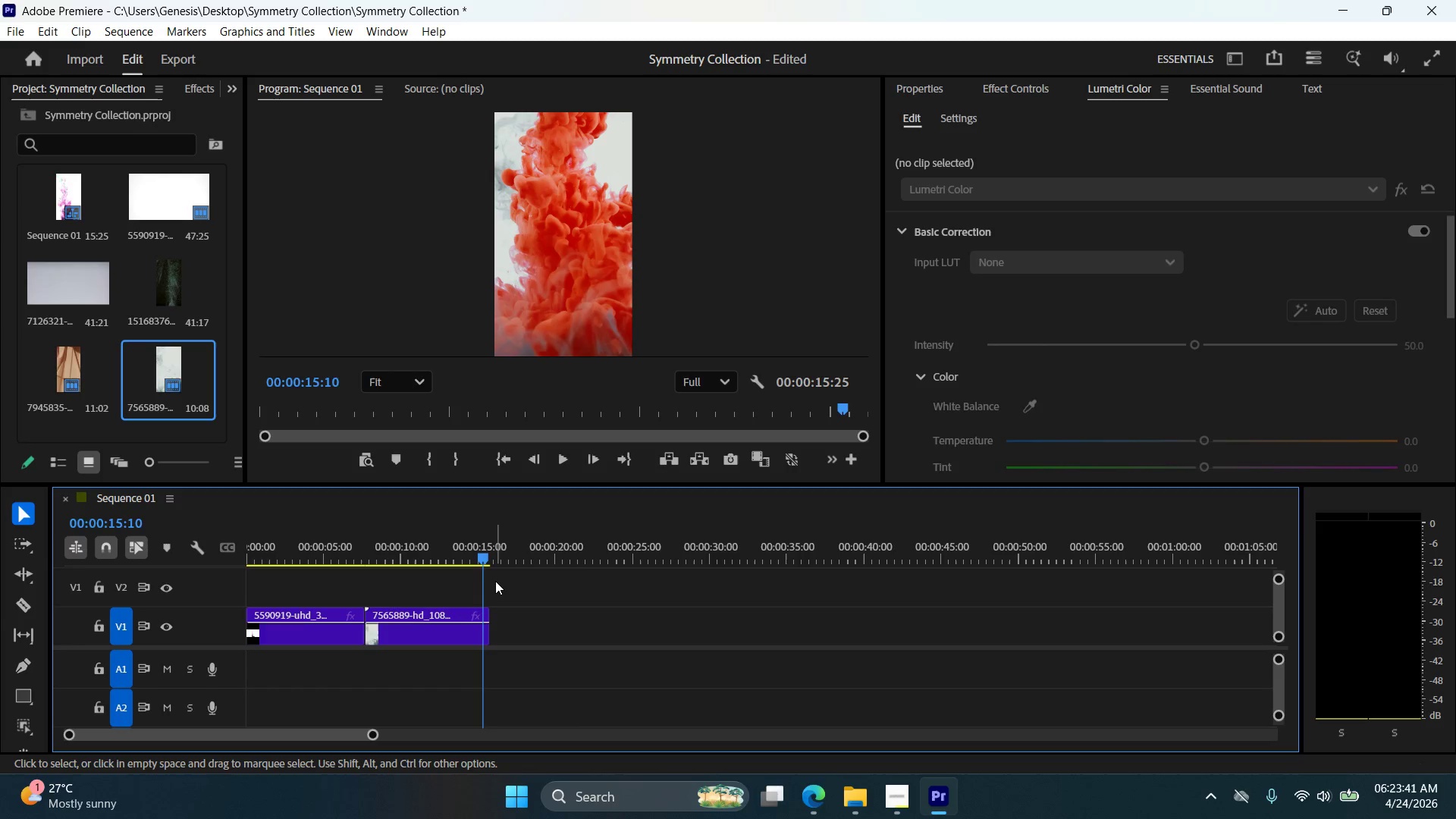 
key(ArrowLeft)
 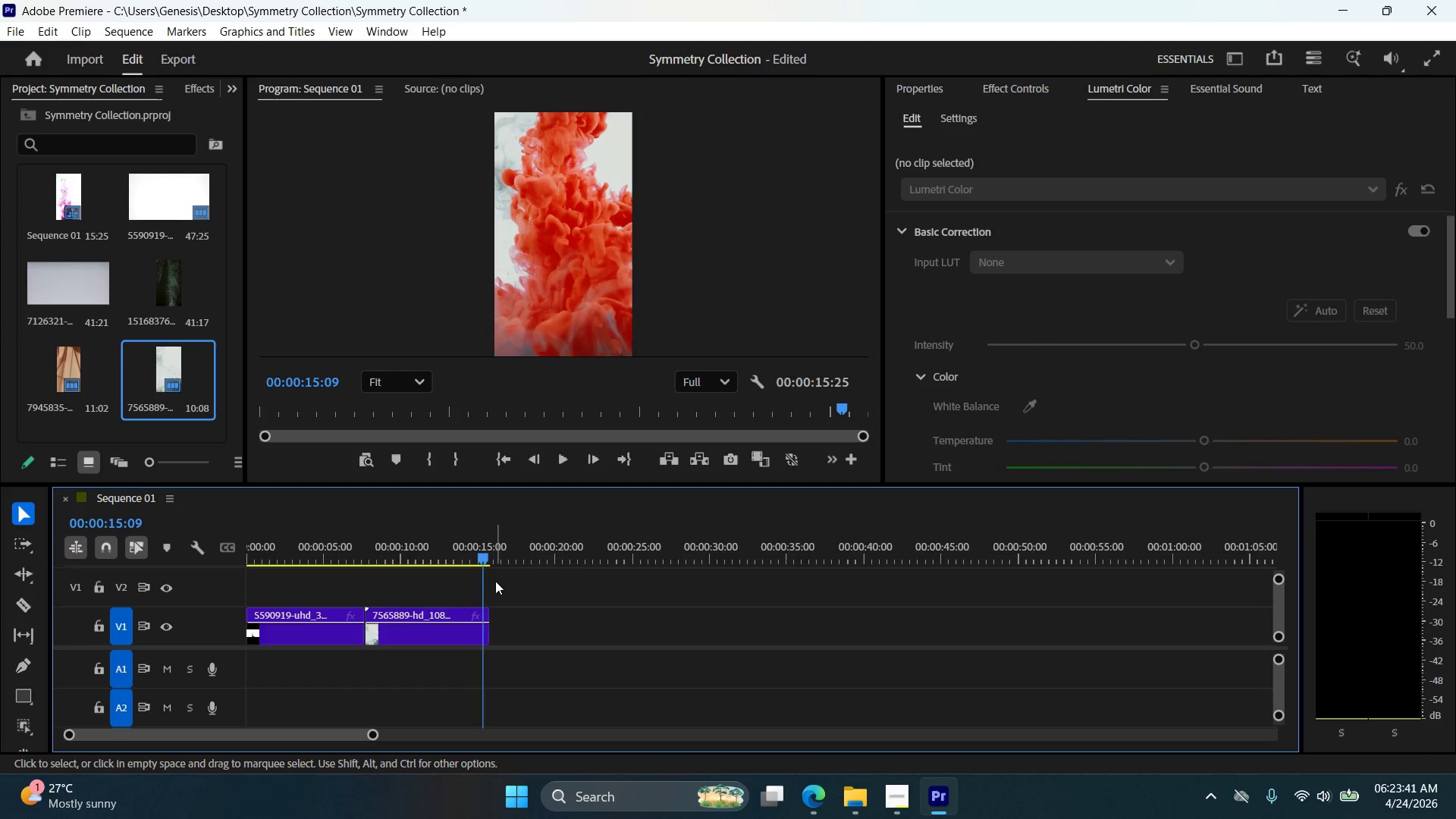 
key(ArrowLeft)
 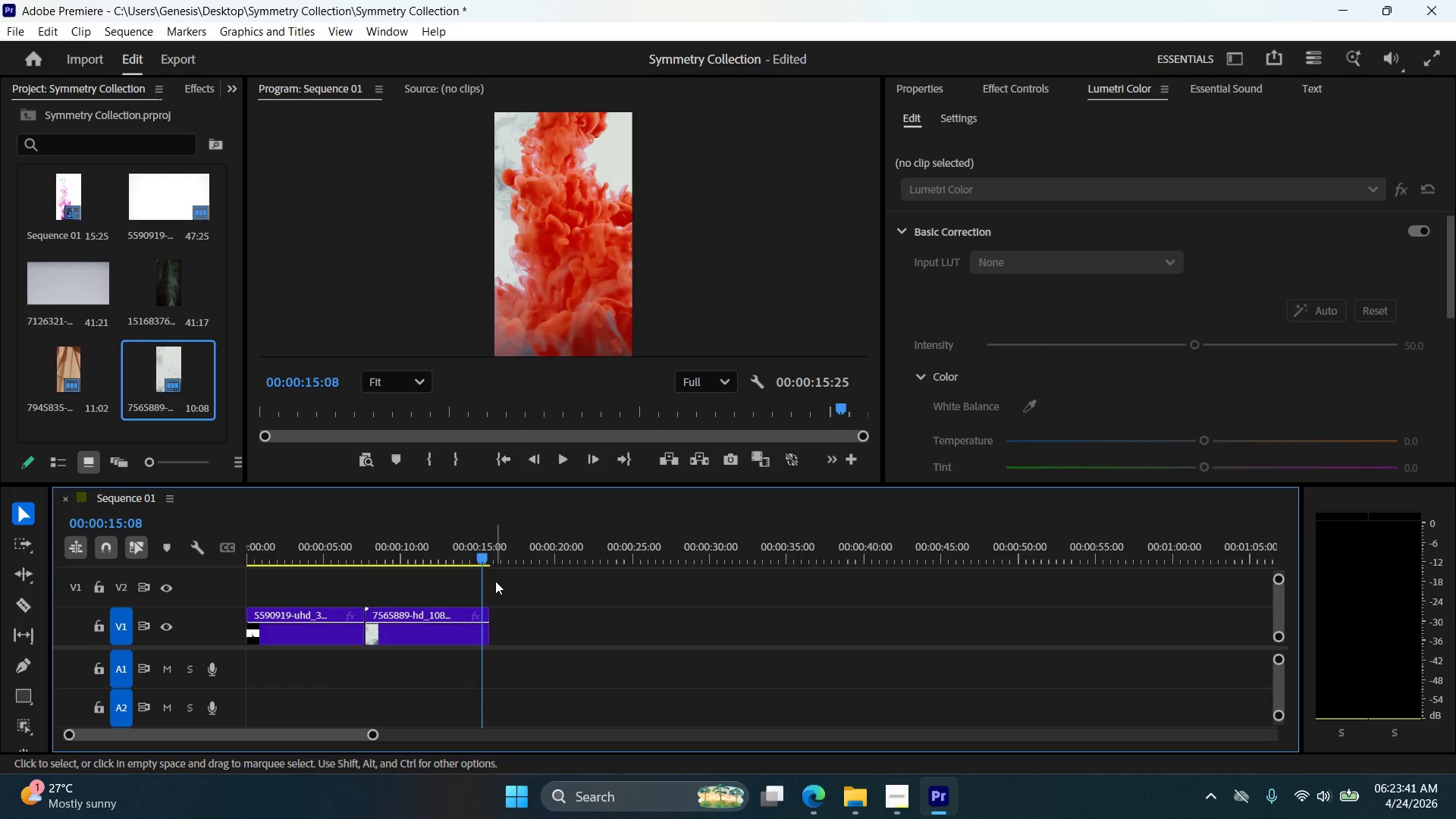 
key(ArrowLeft)
 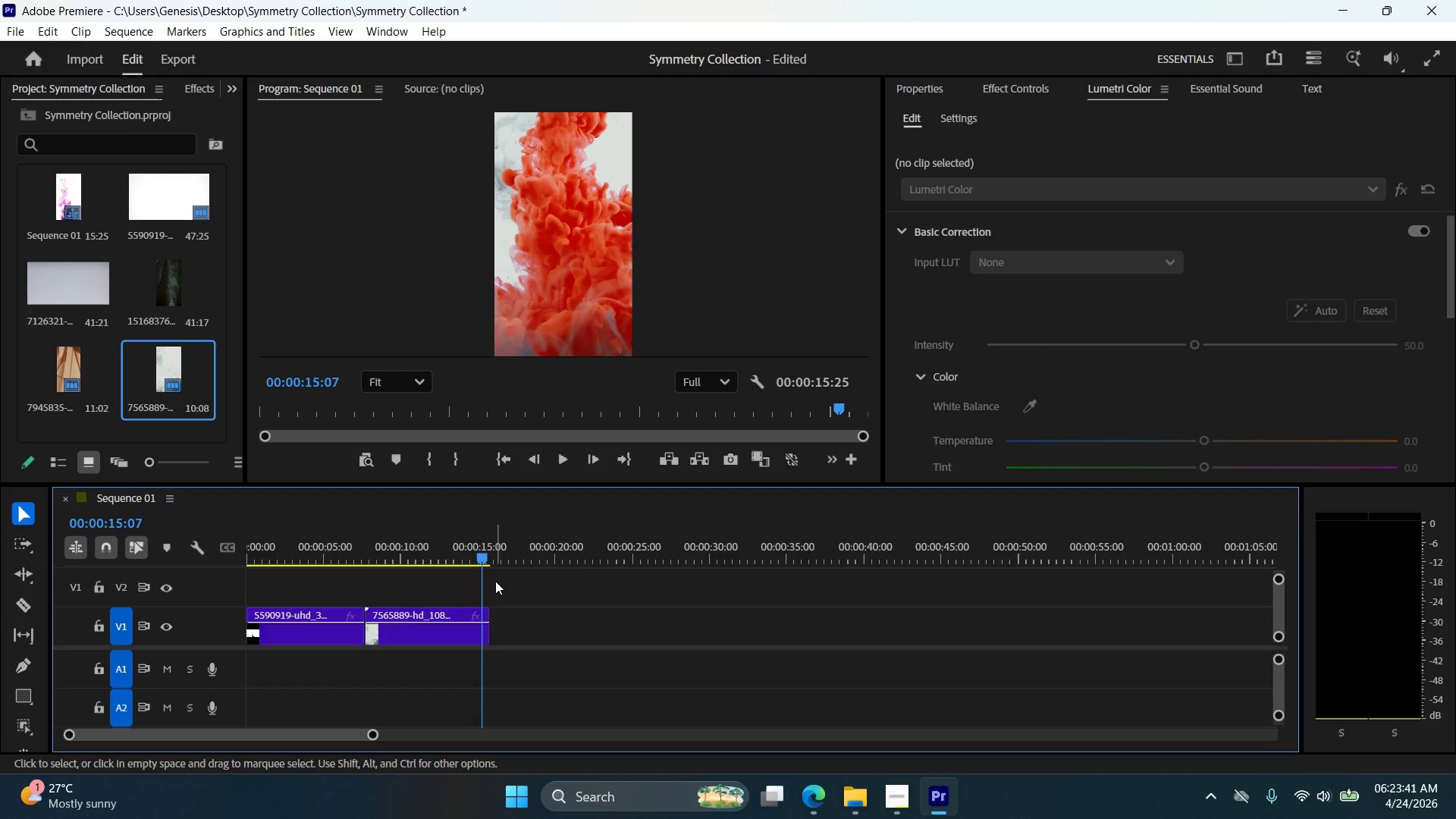 
key(ArrowLeft)
 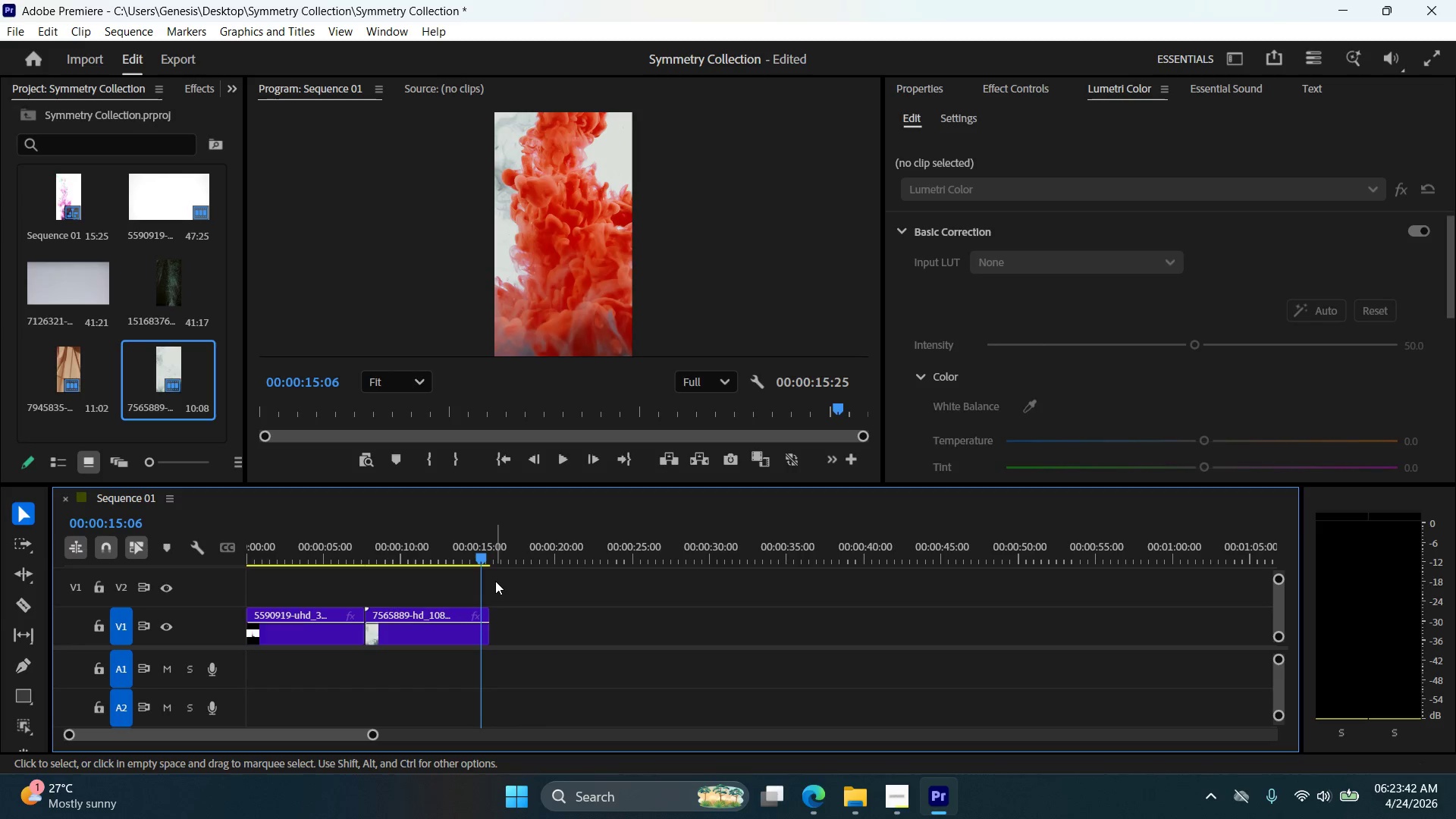 
key(ArrowLeft)
 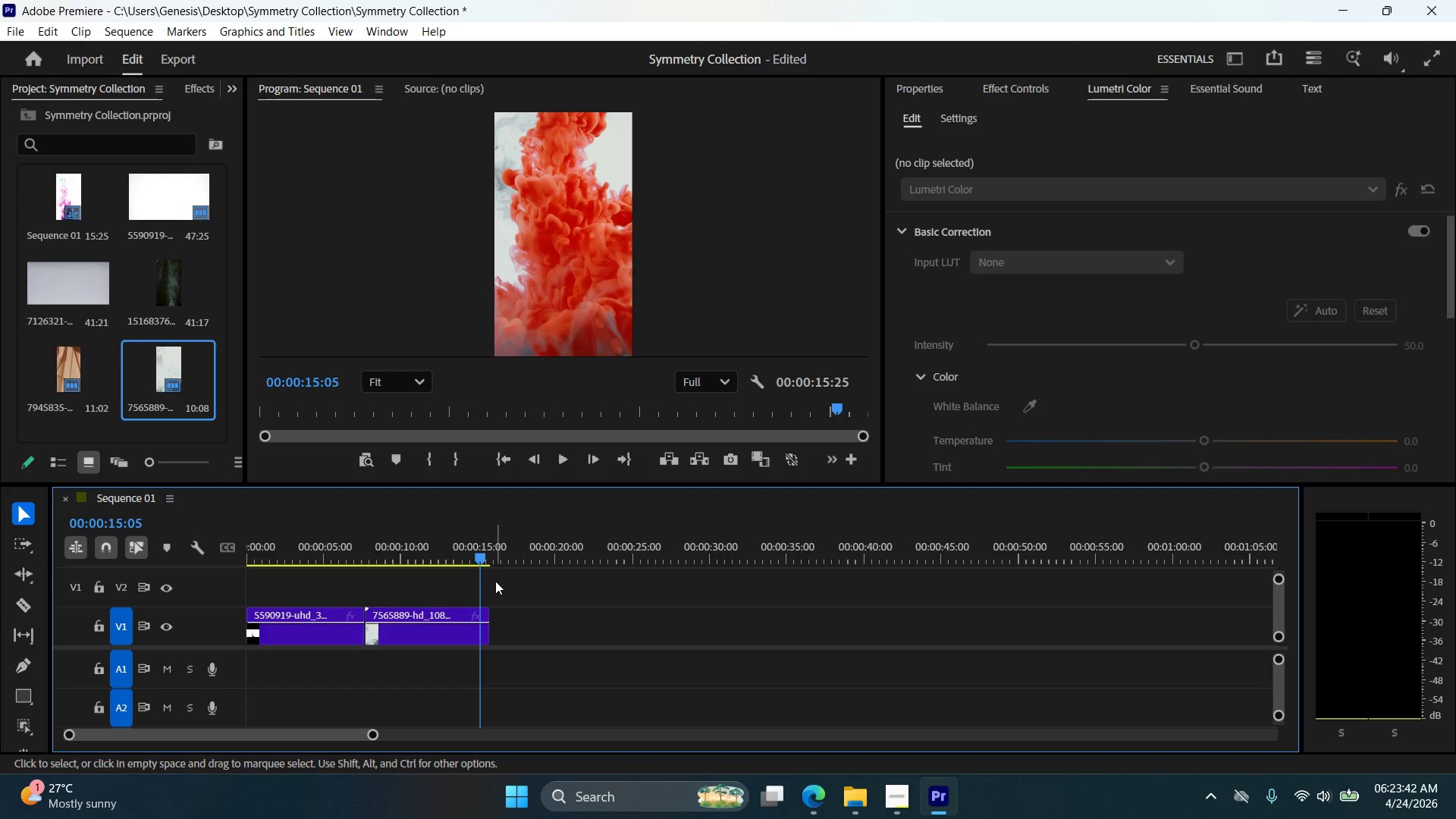 
key(ArrowLeft)
 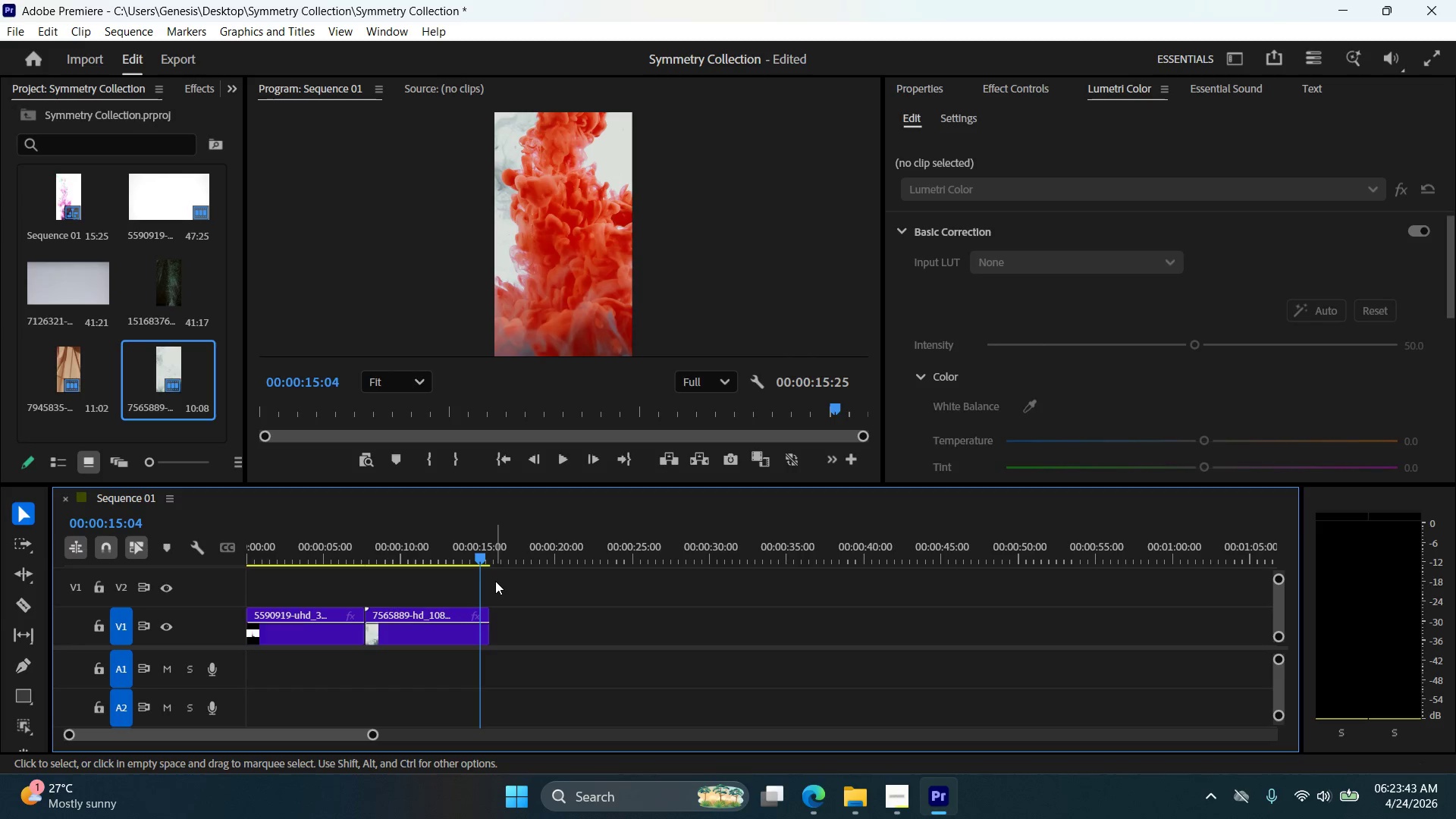 
key(ArrowLeft)
 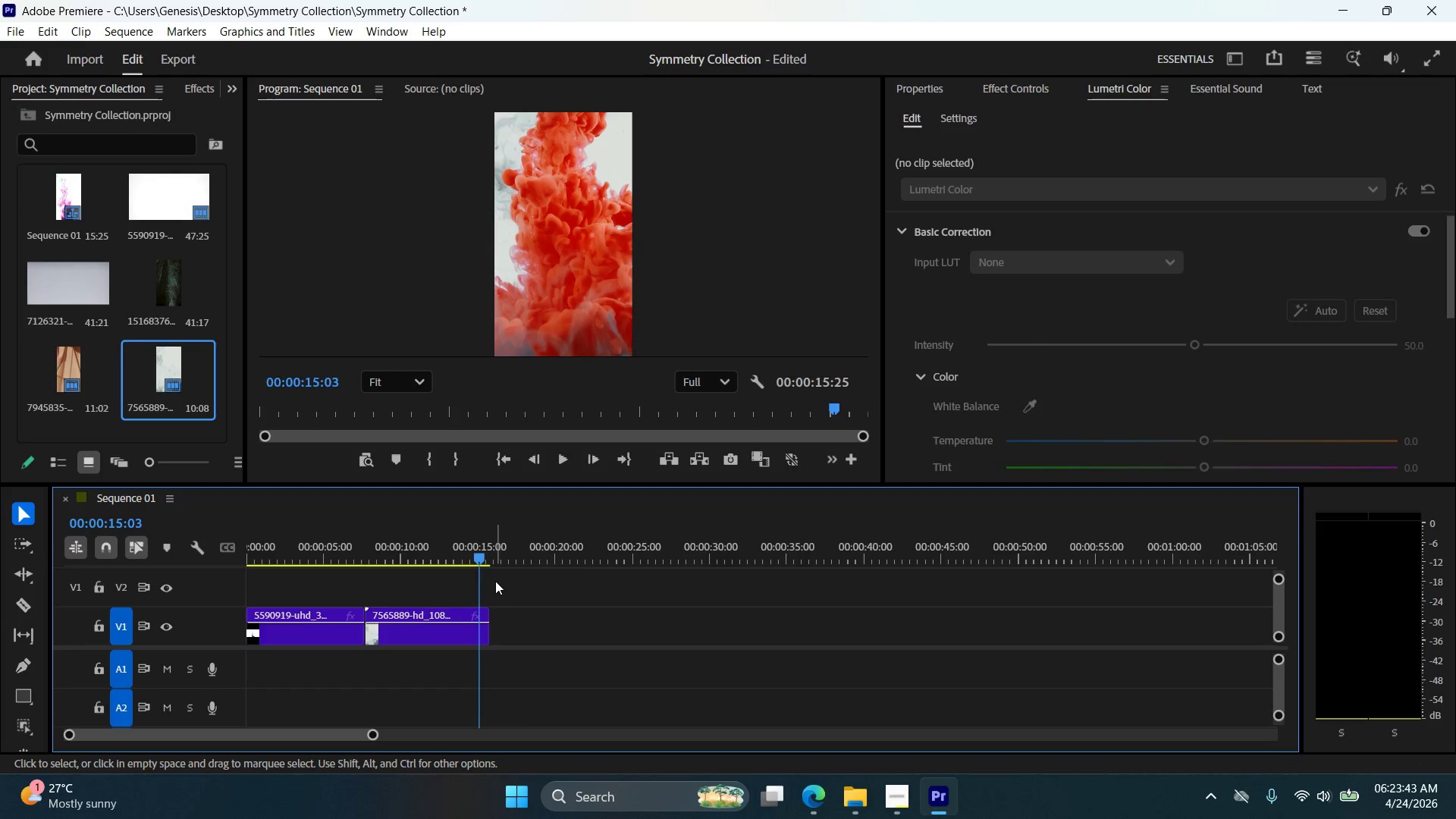 
key(ArrowLeft)
 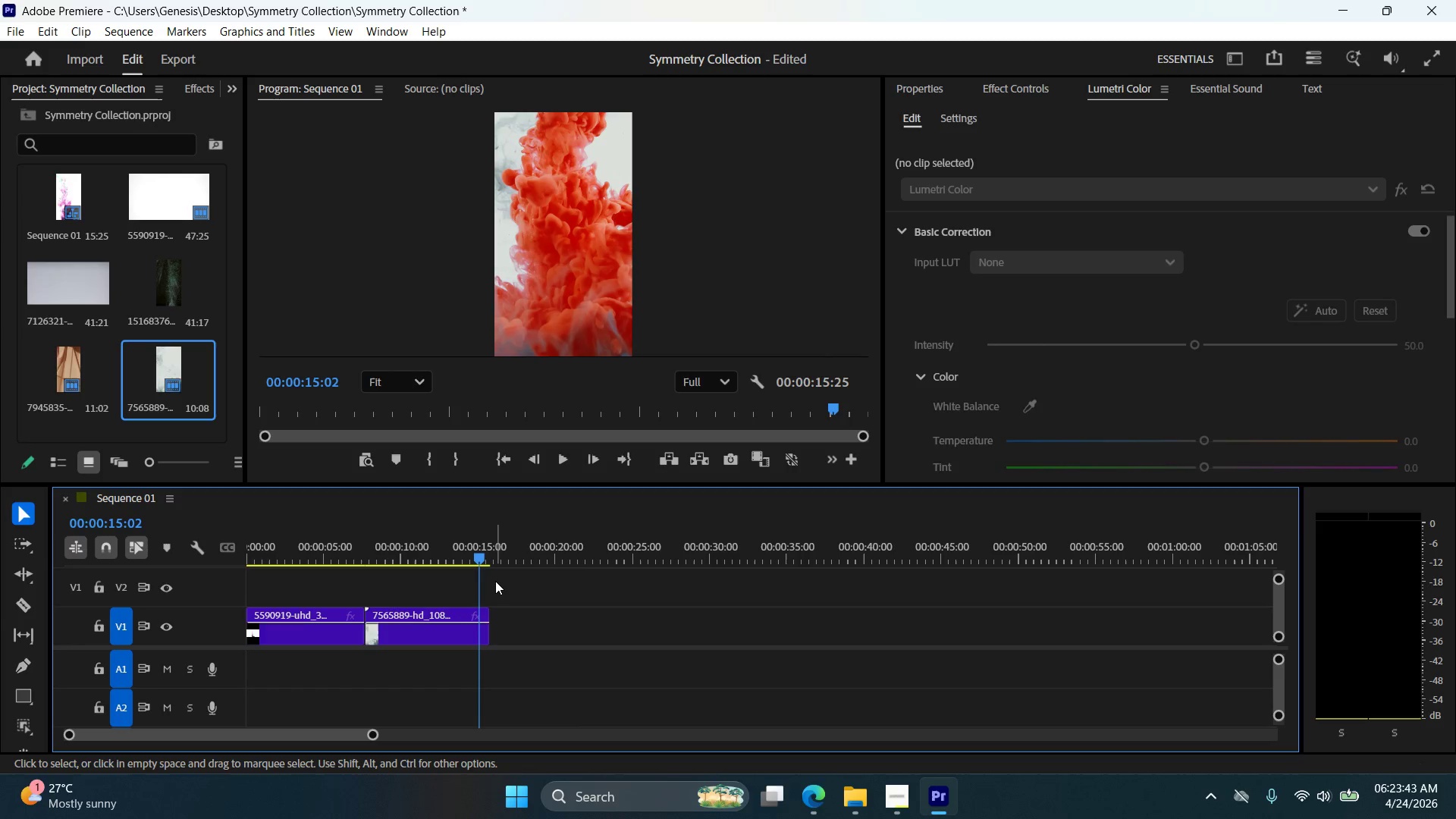 
key(ArrowLeft)
 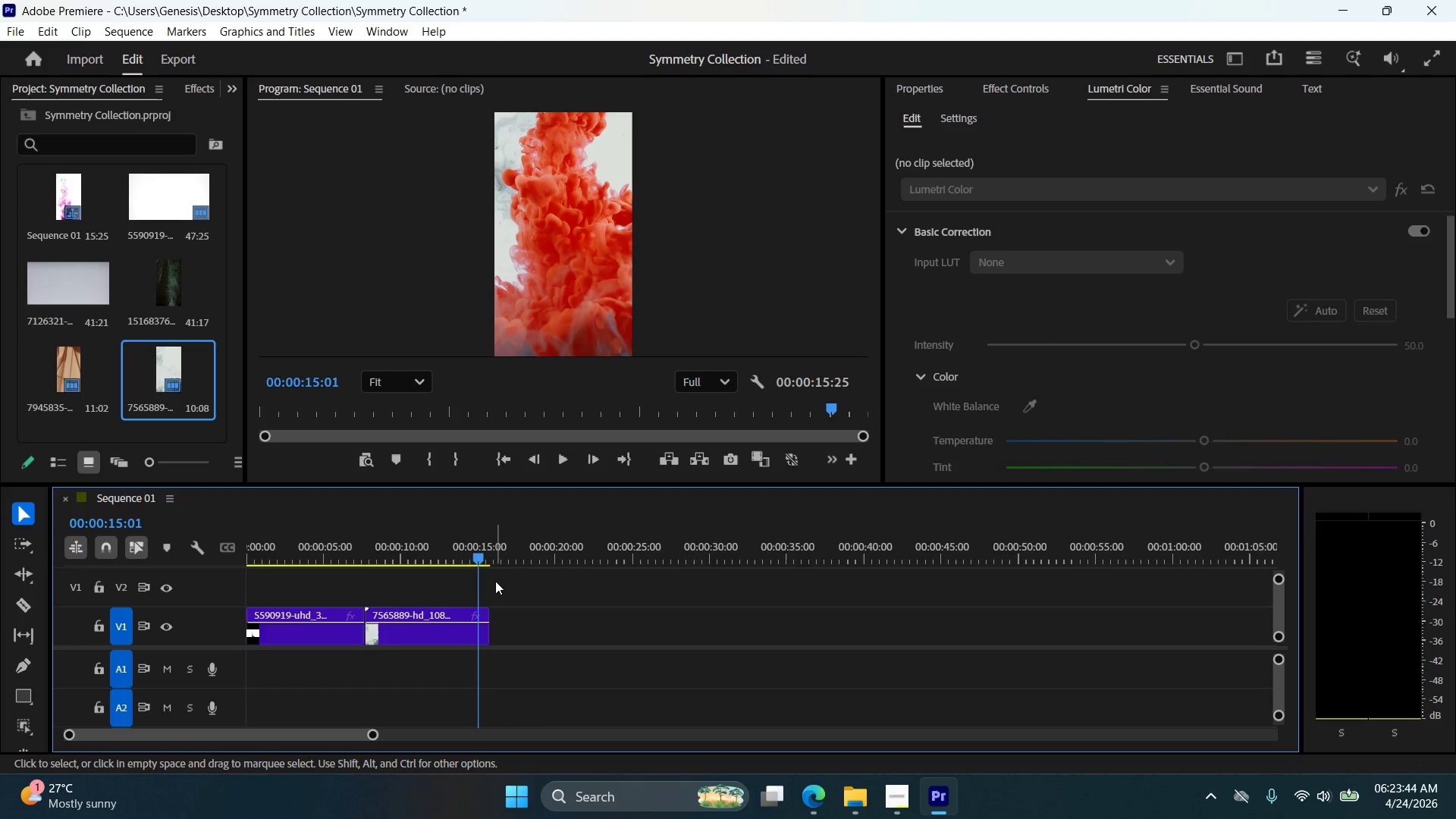 
key(ArrowLeft)
 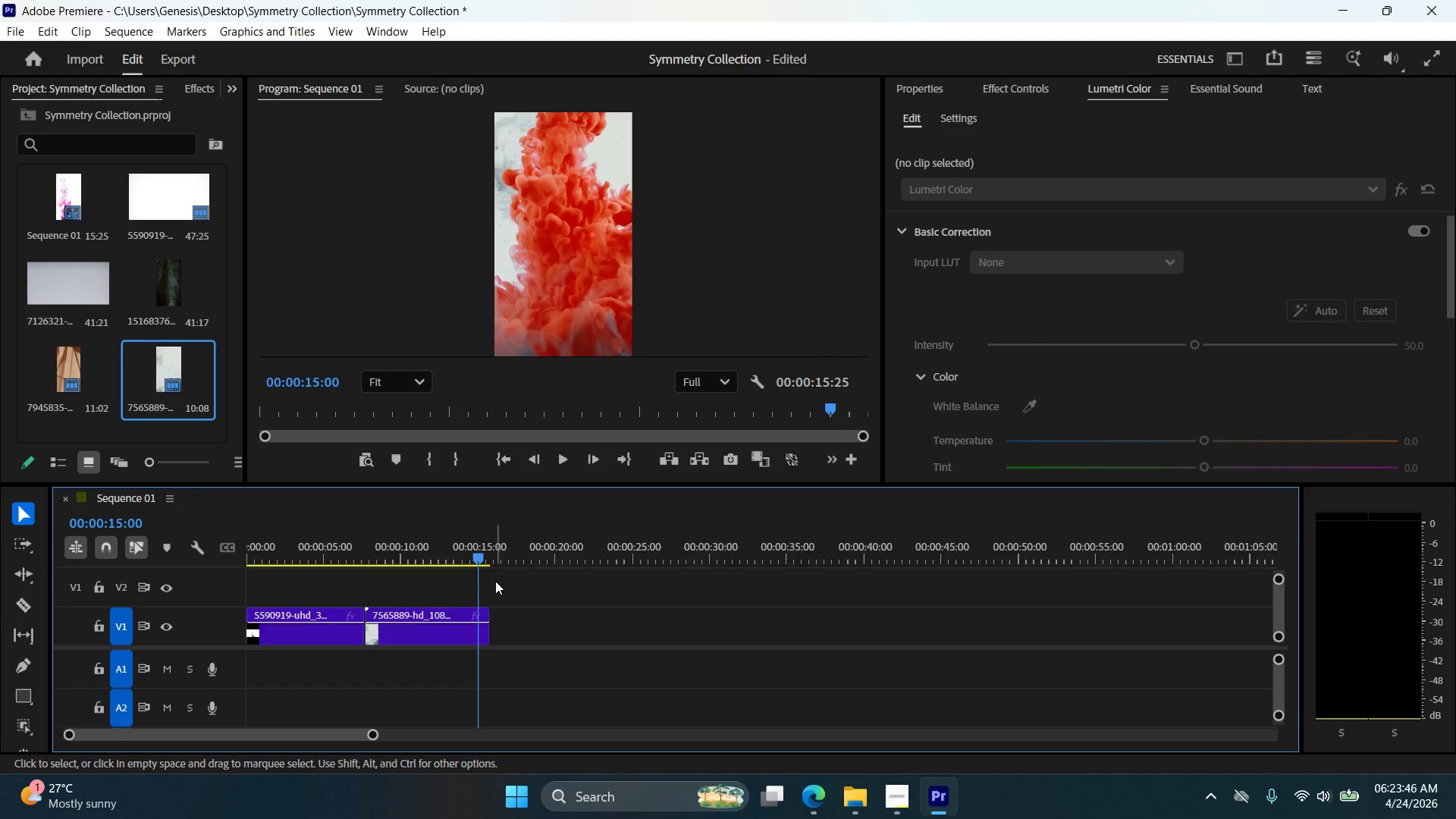 
key(C)
 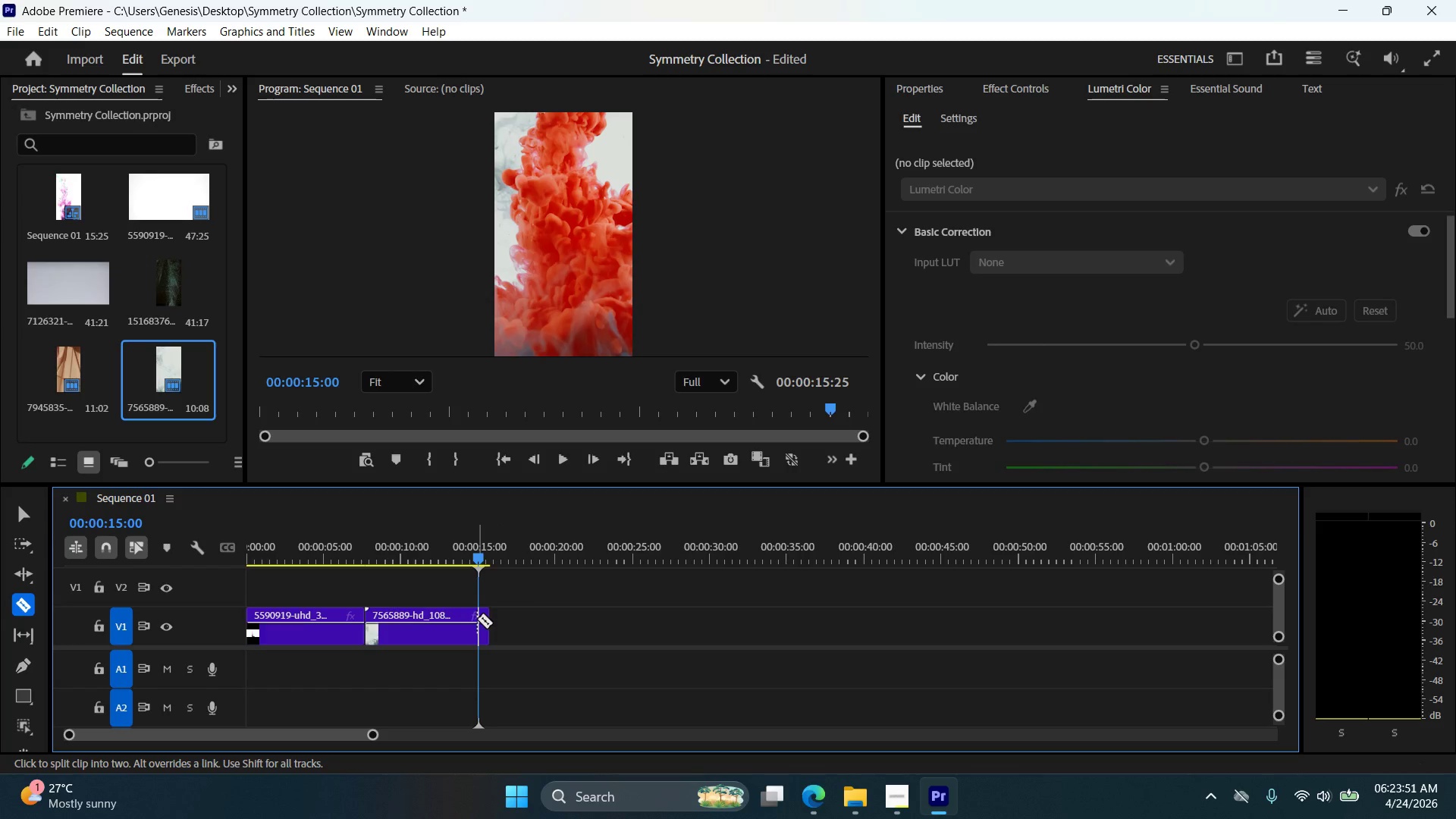 
wait(6.19)
 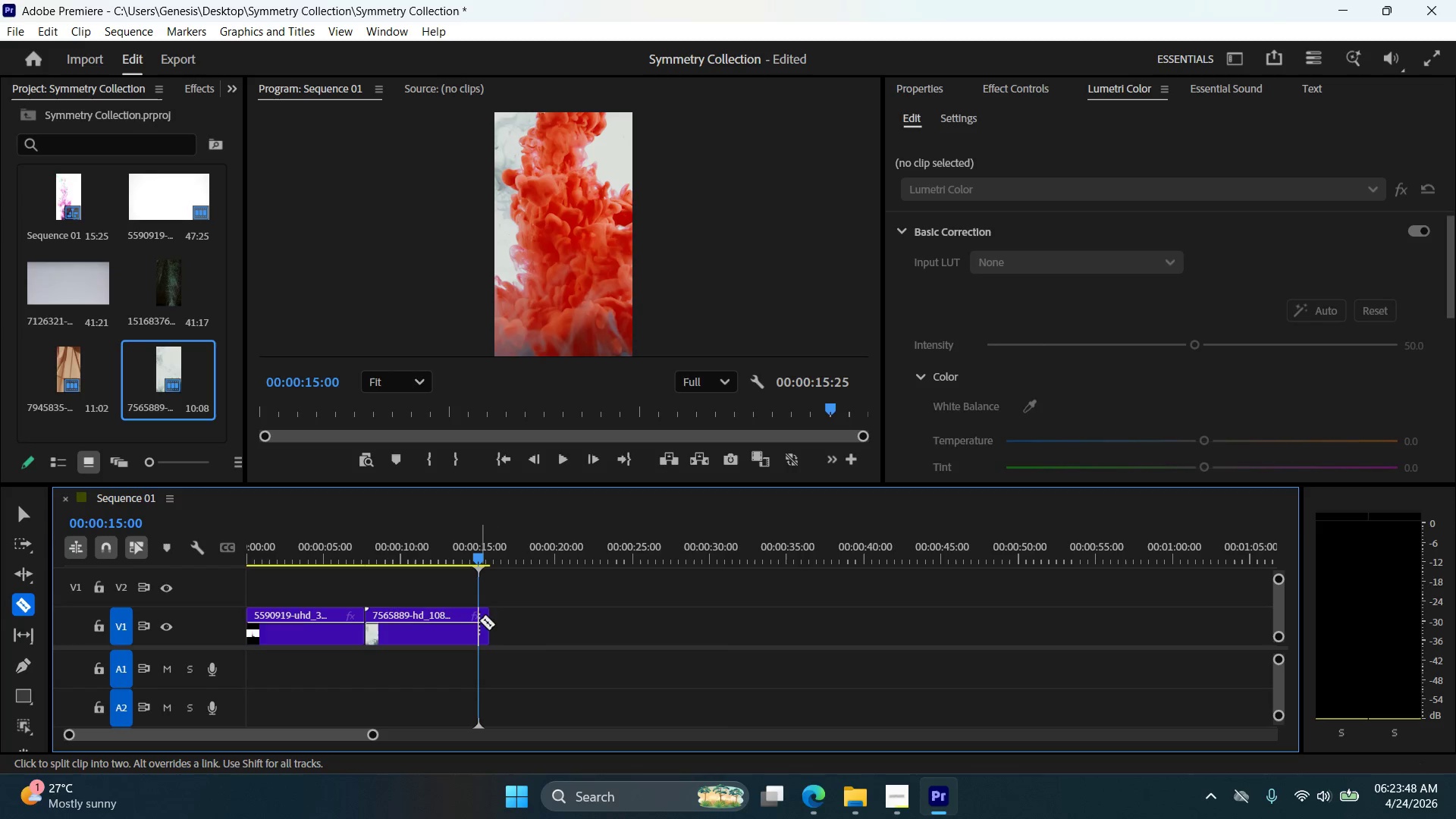 
left_click([477, 618])
 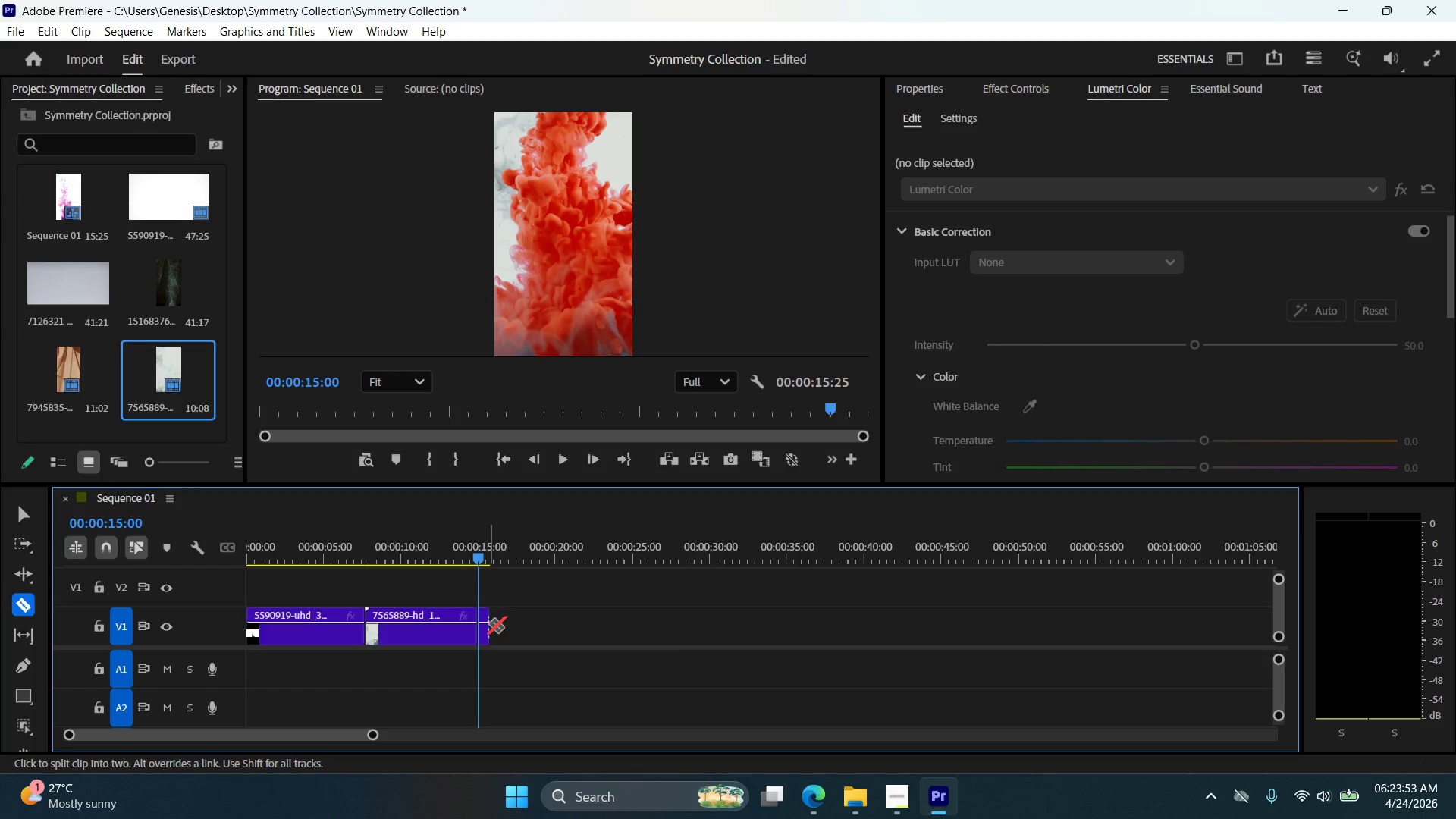 
key(V)
 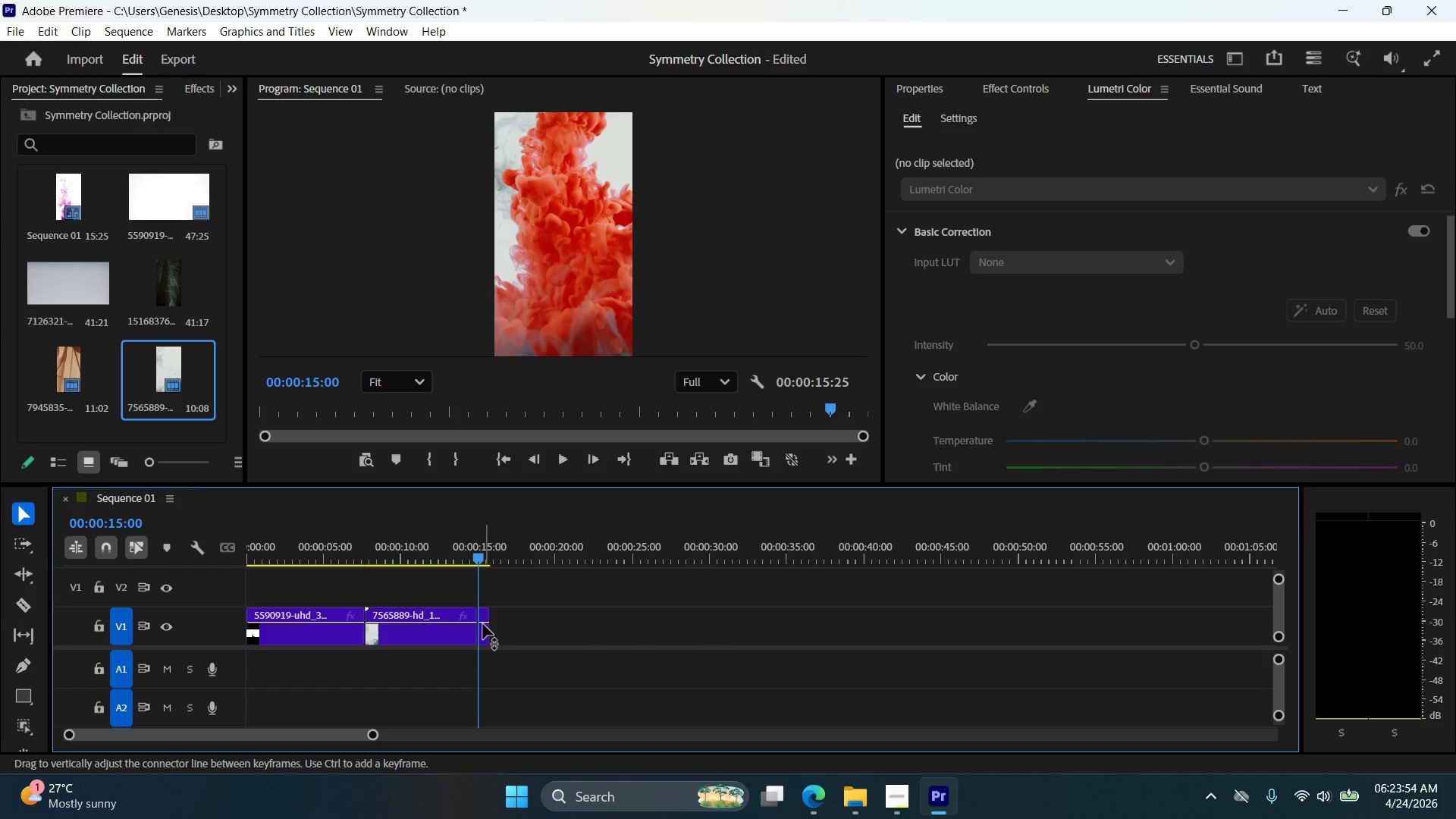 
left_click([483, 624])
 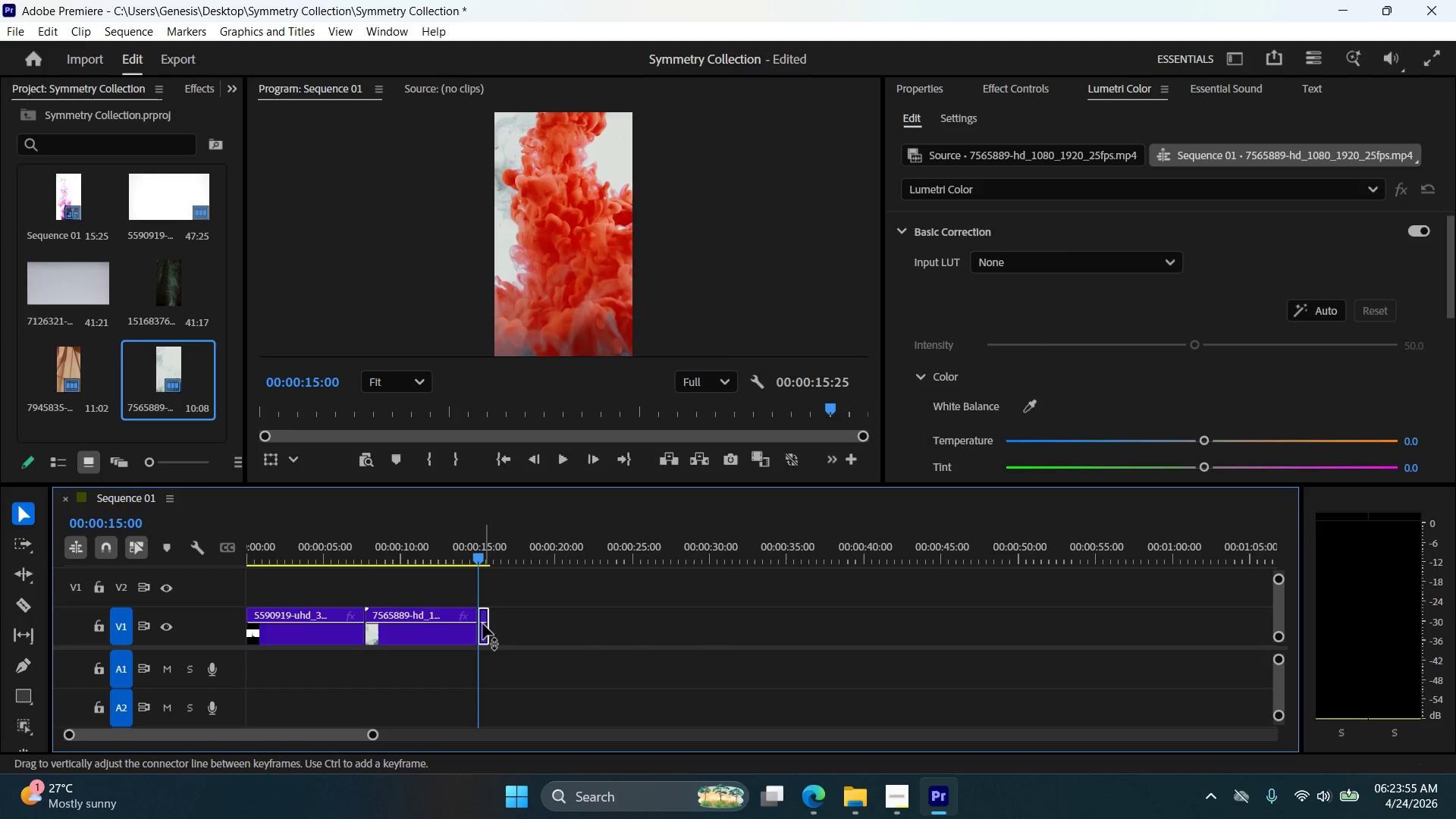 
key(Delete)
 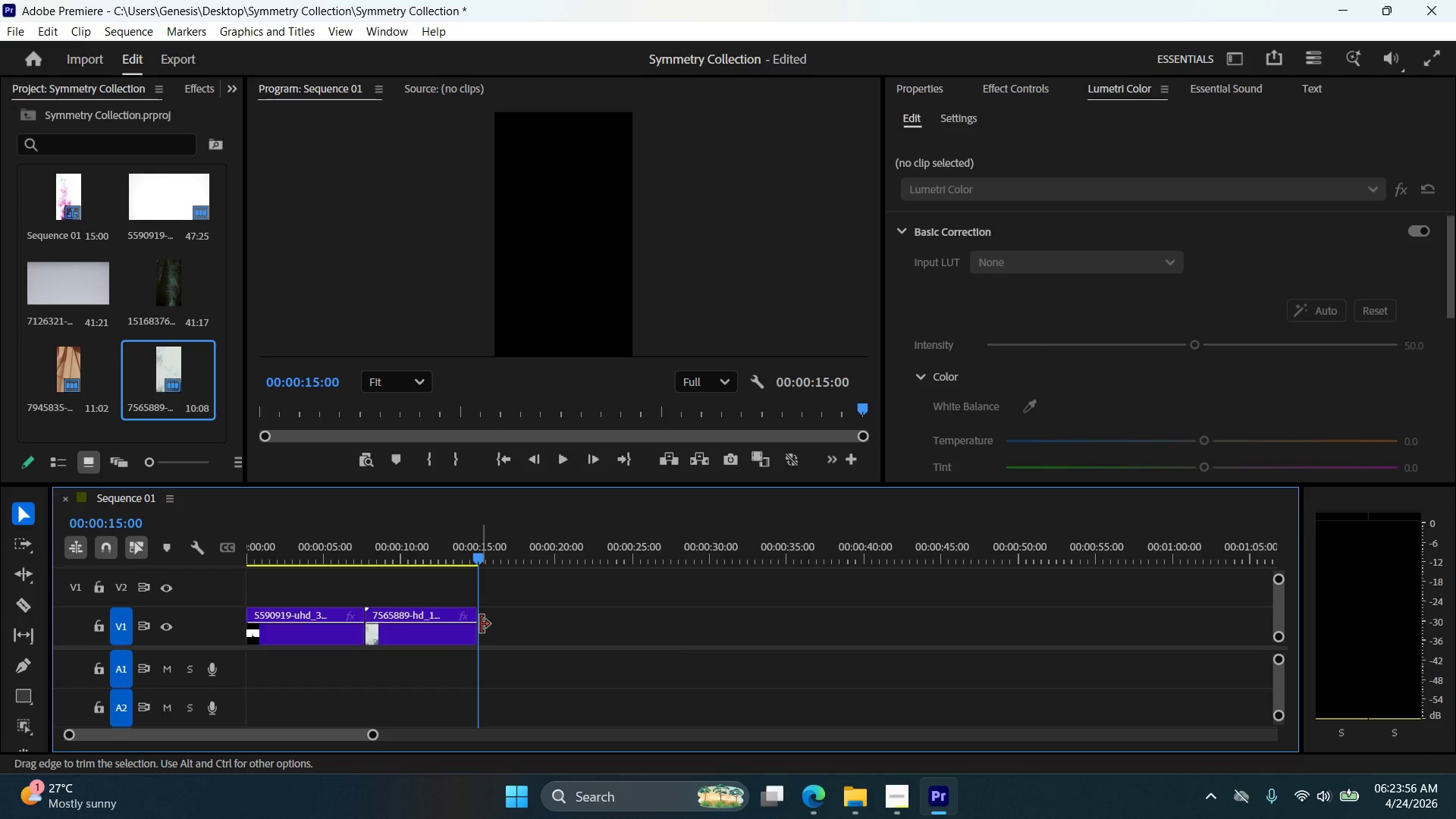 
key(ArrowLeft)
 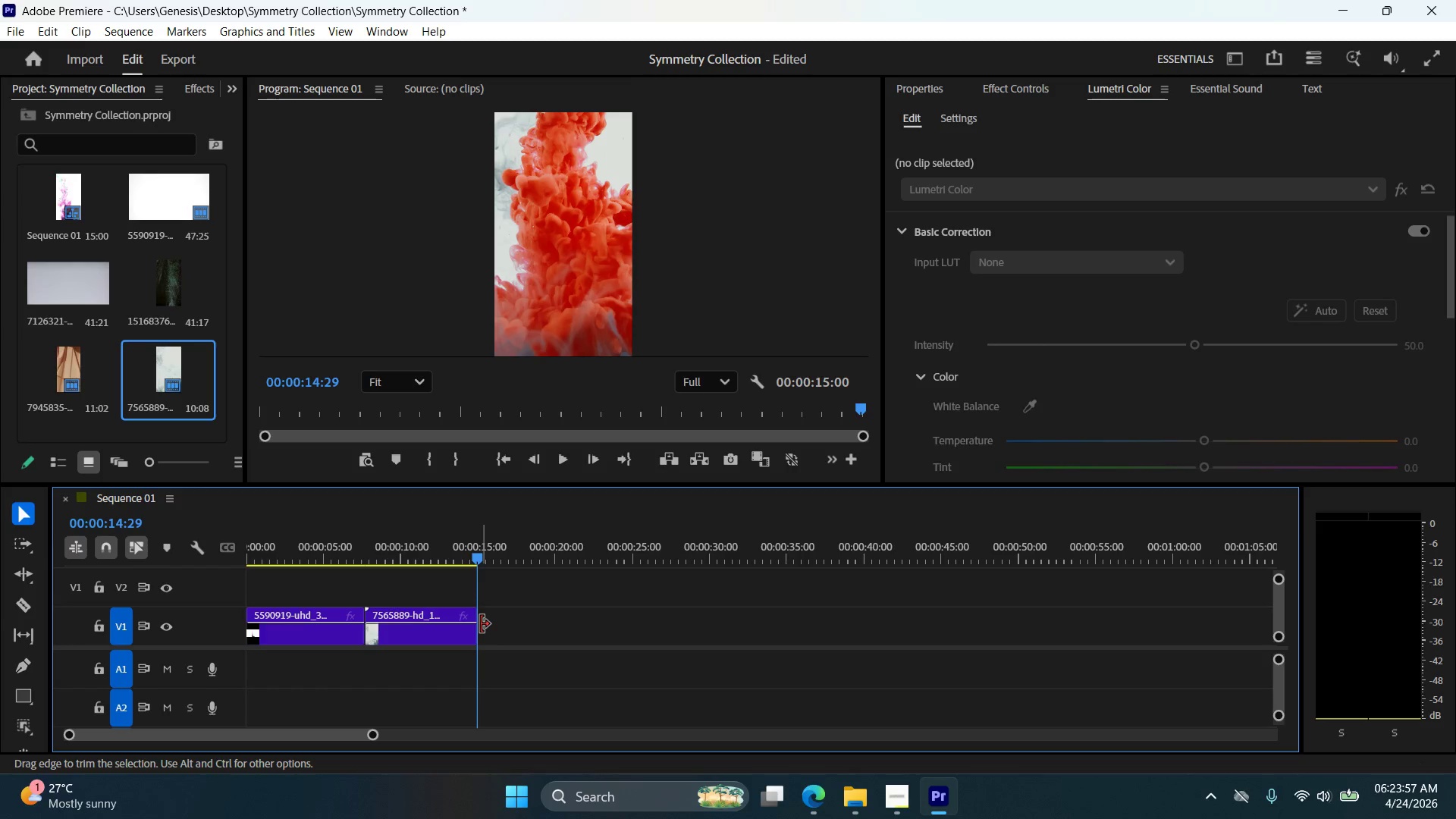 
key(ArrowRight)
 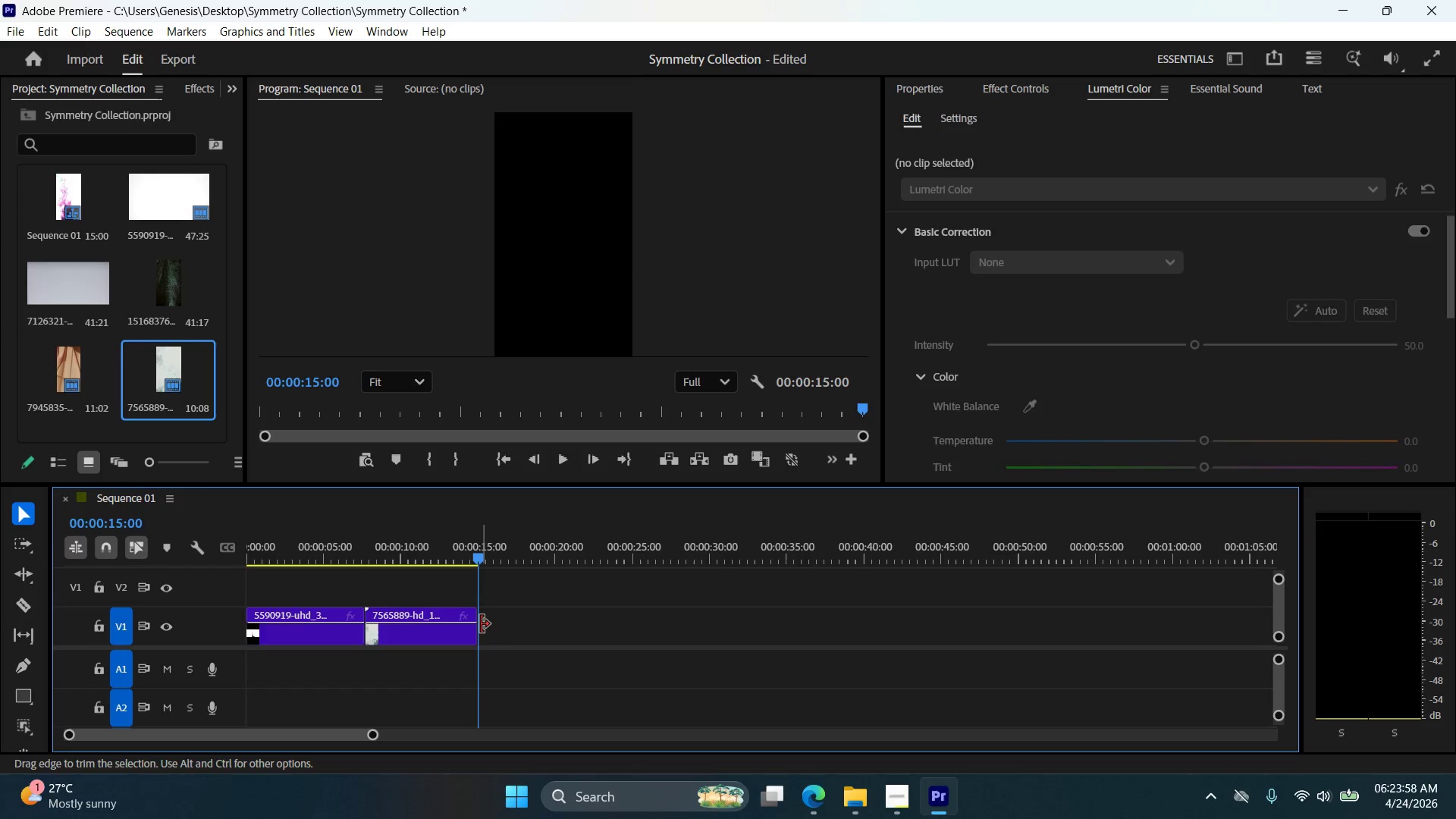 
key(ArrowLeft)
 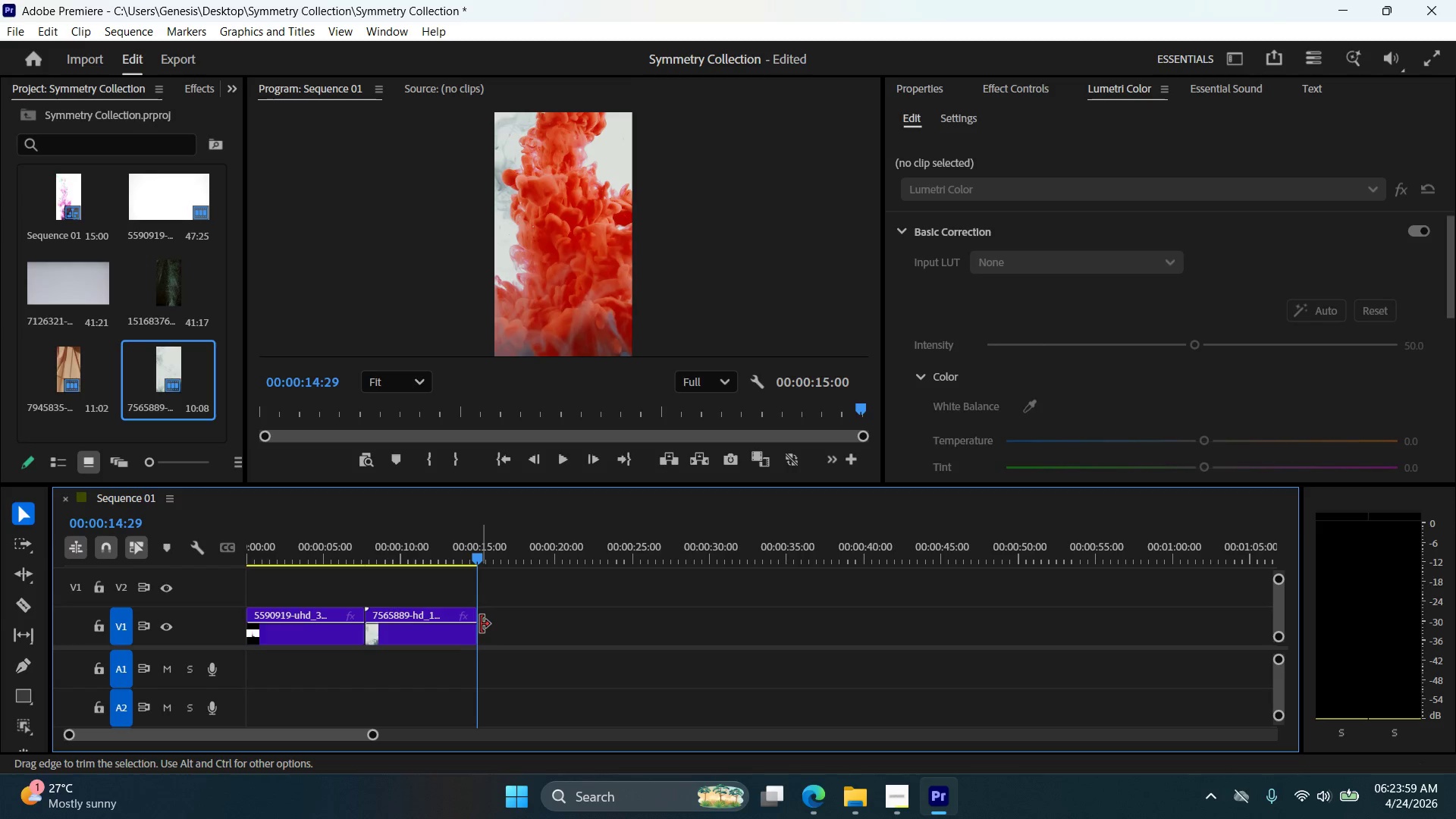 
key(ArrowRight)
 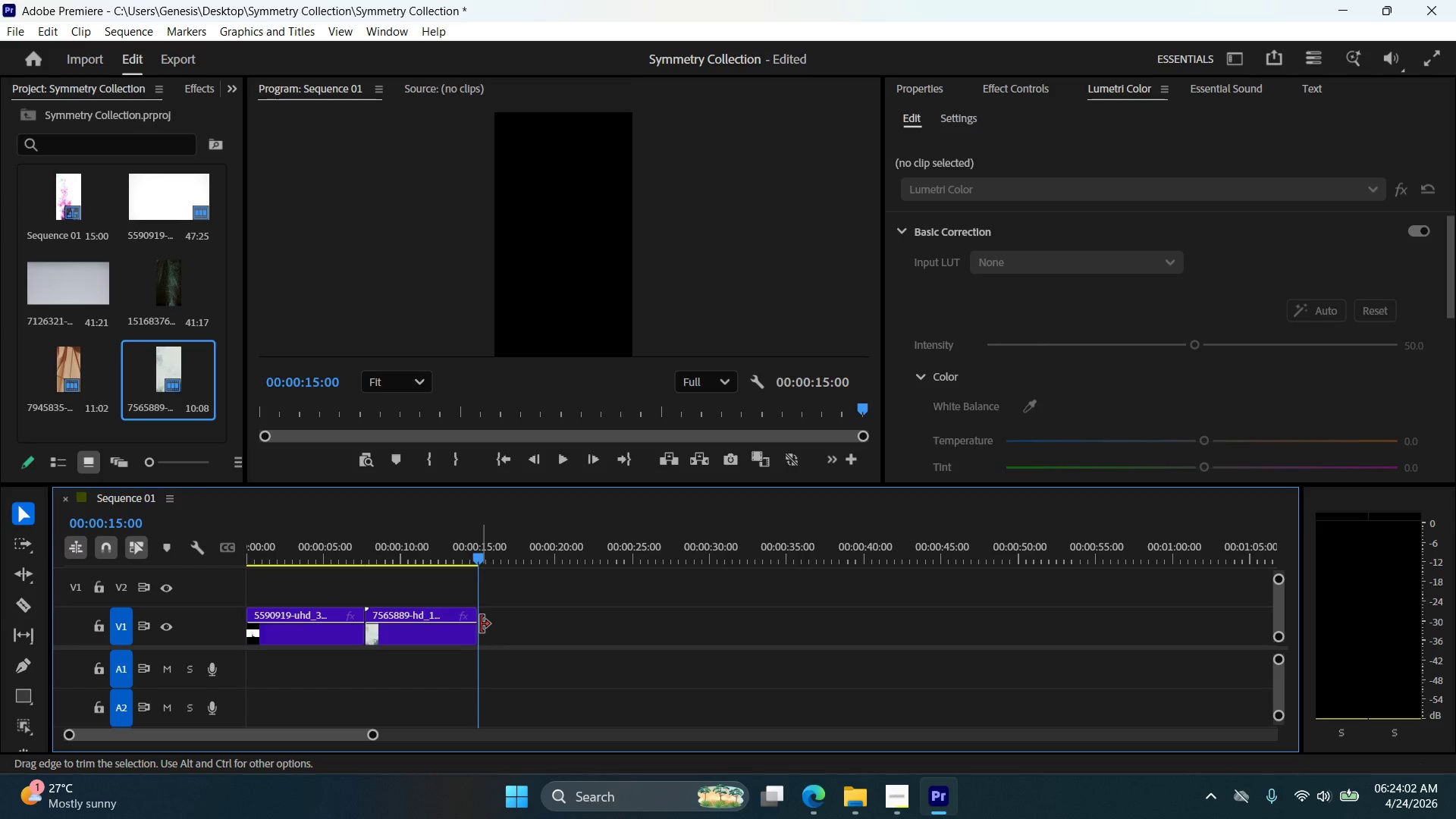 
key(Shift+ShiftLeft)
 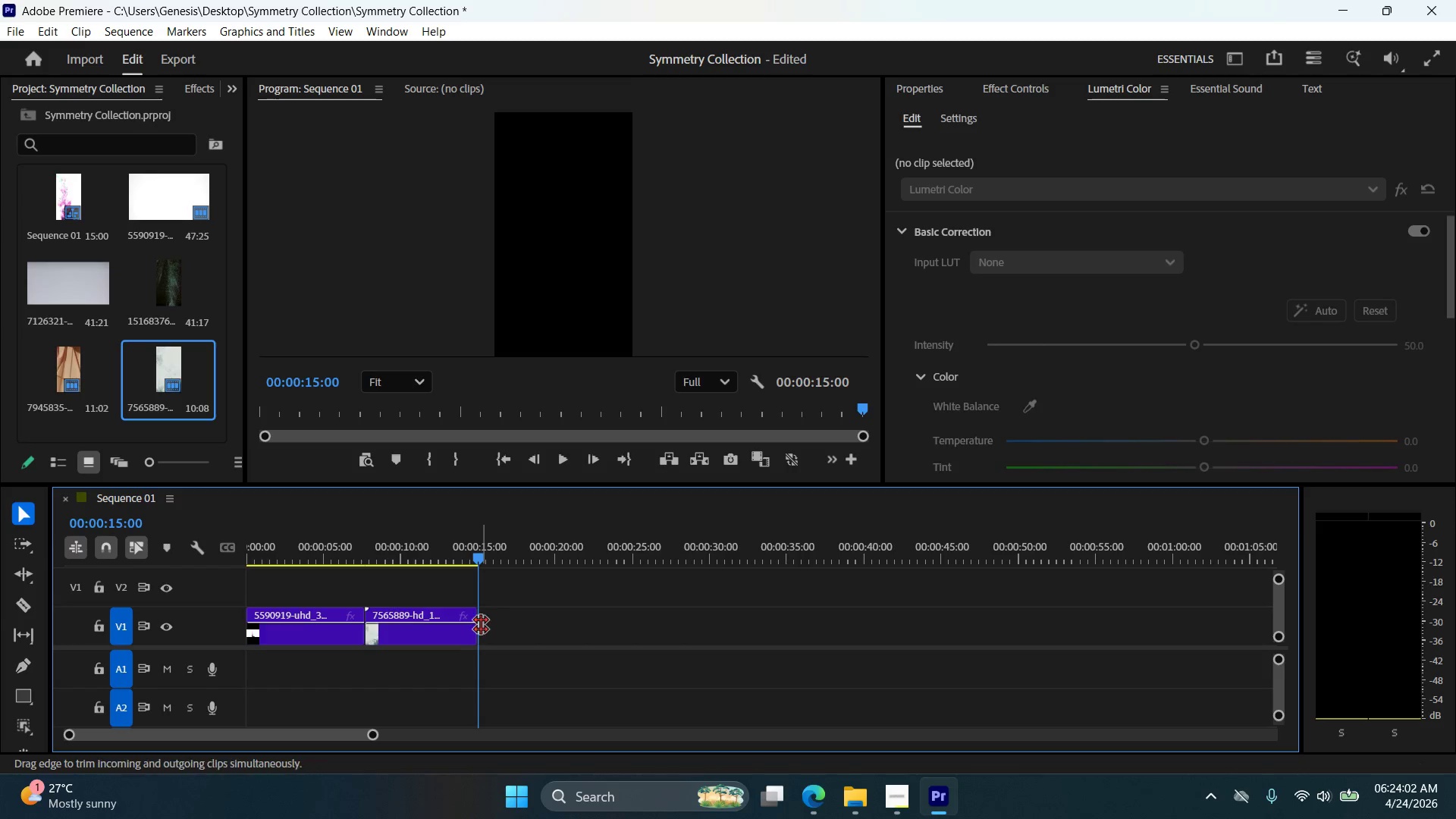 
key(Control+Z)
 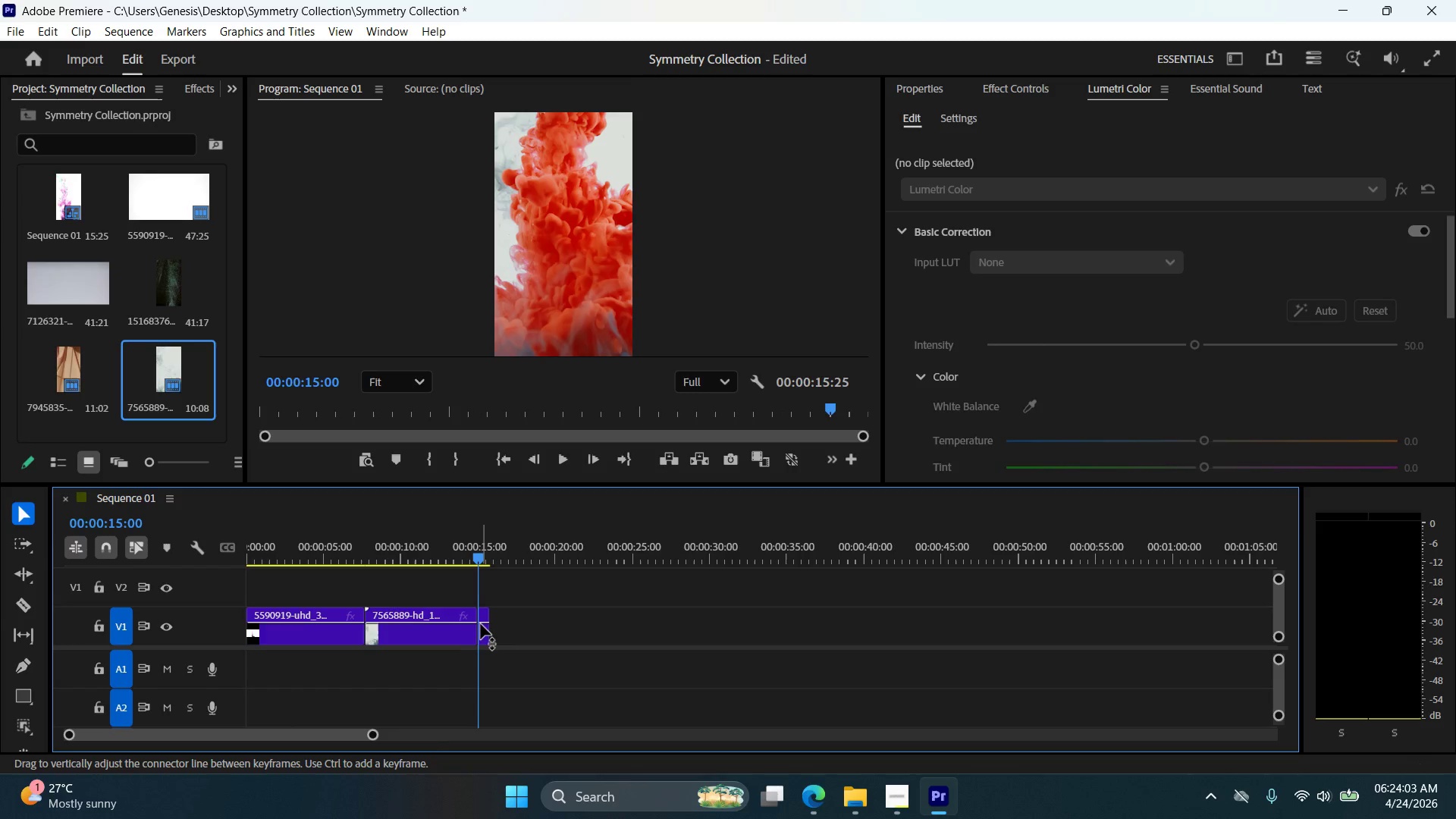 
key(Control+Z)
 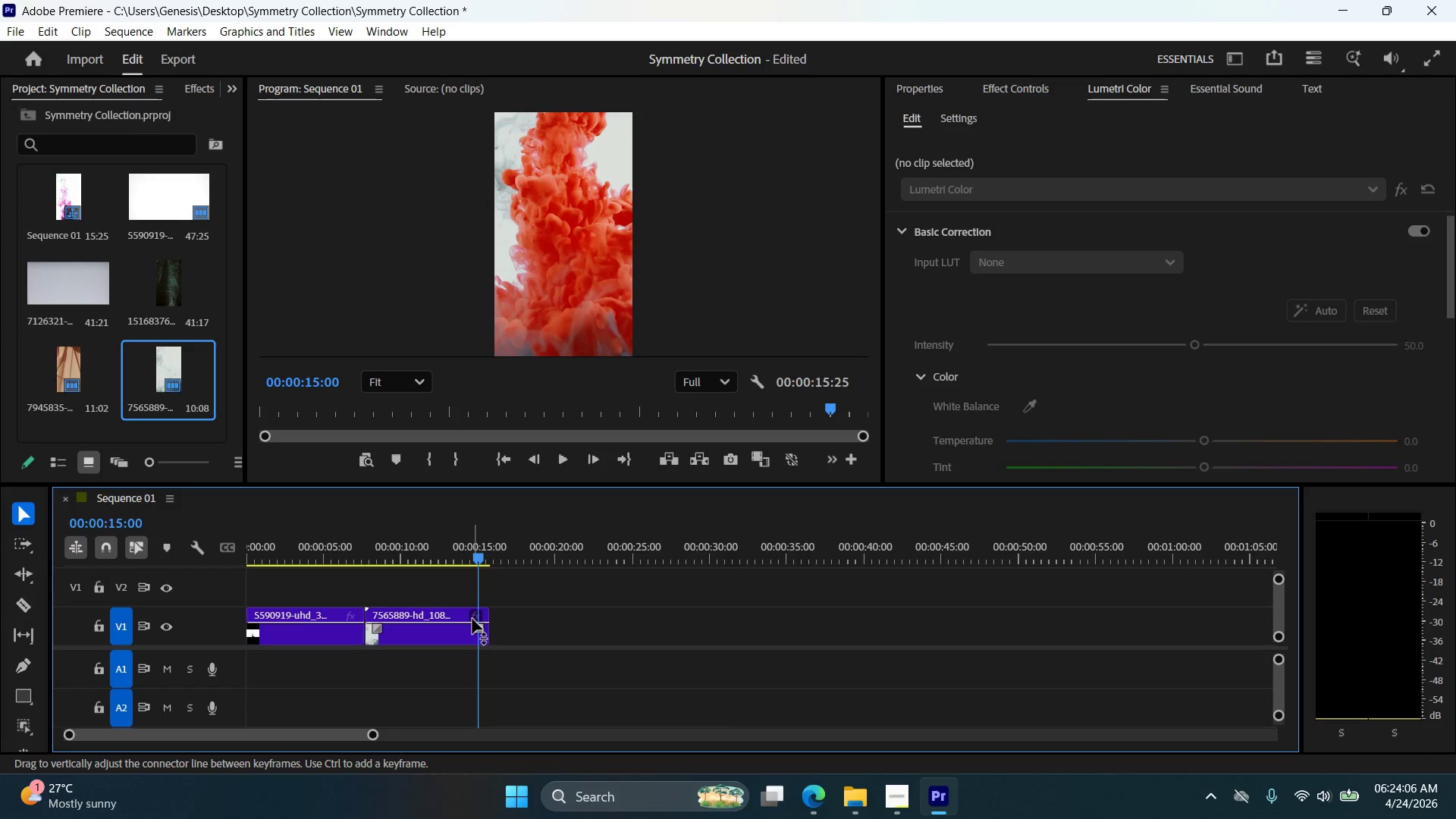 
key(C)
 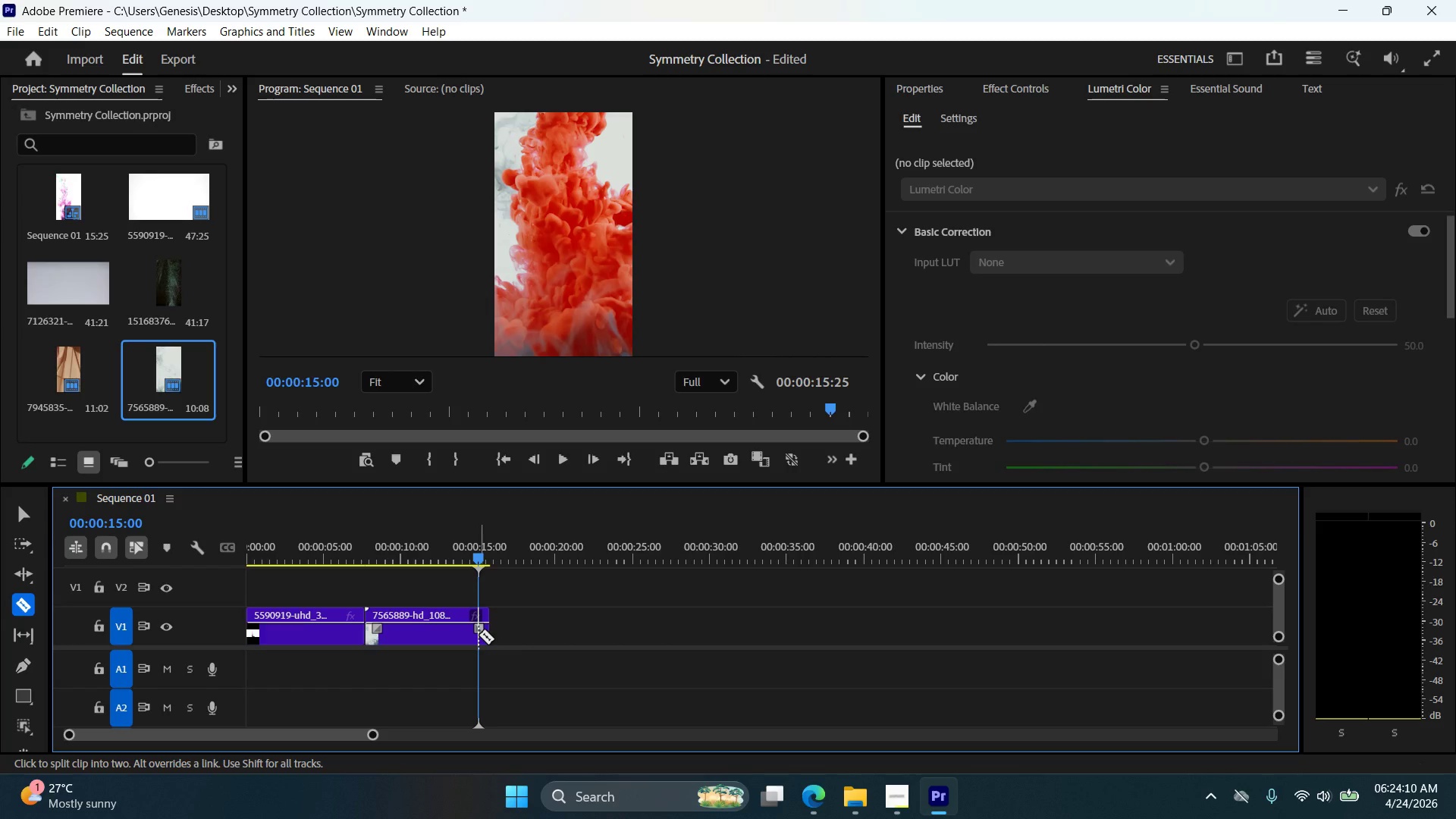 
left_click([479, 635])
 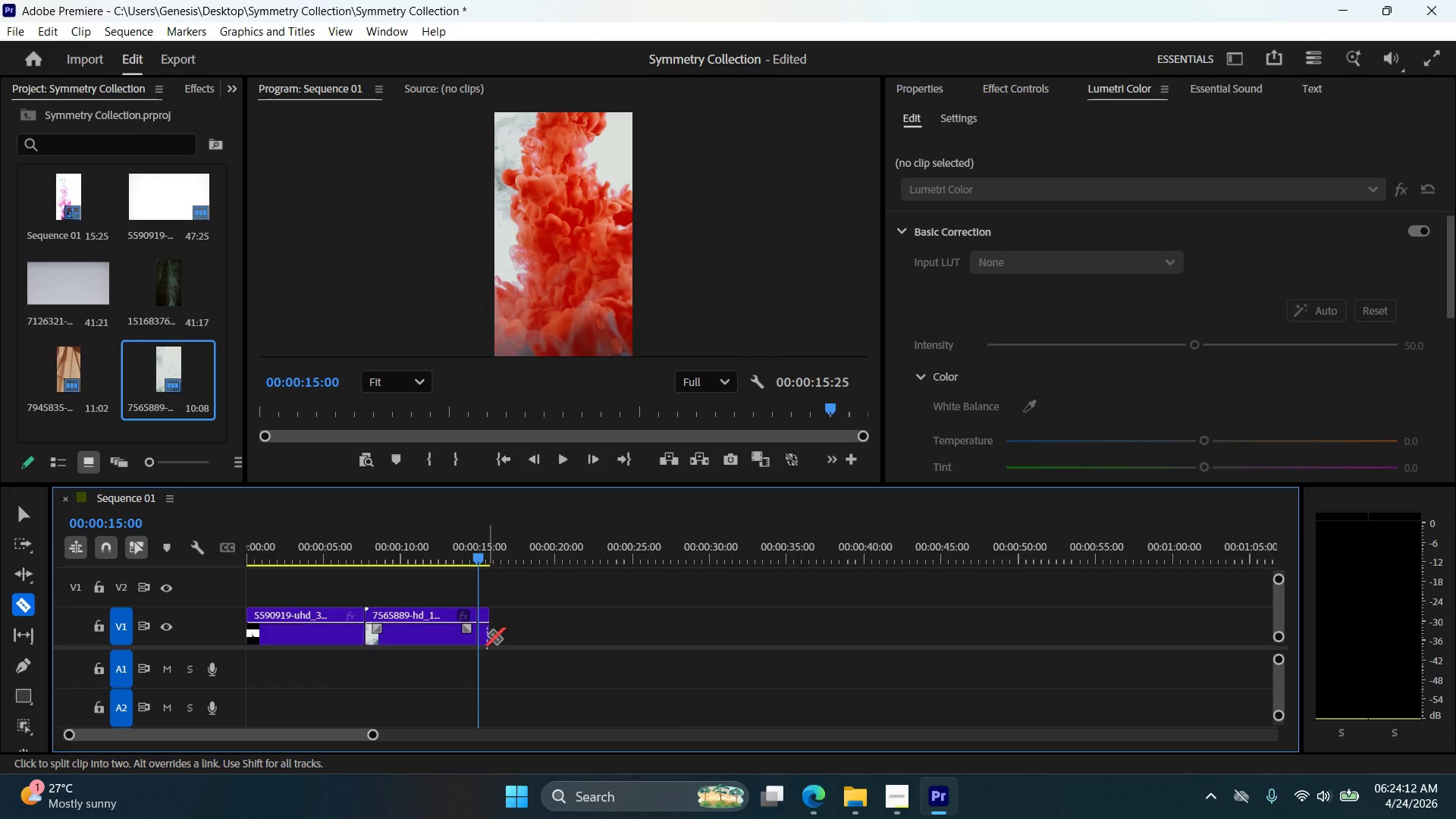 
key(V)
 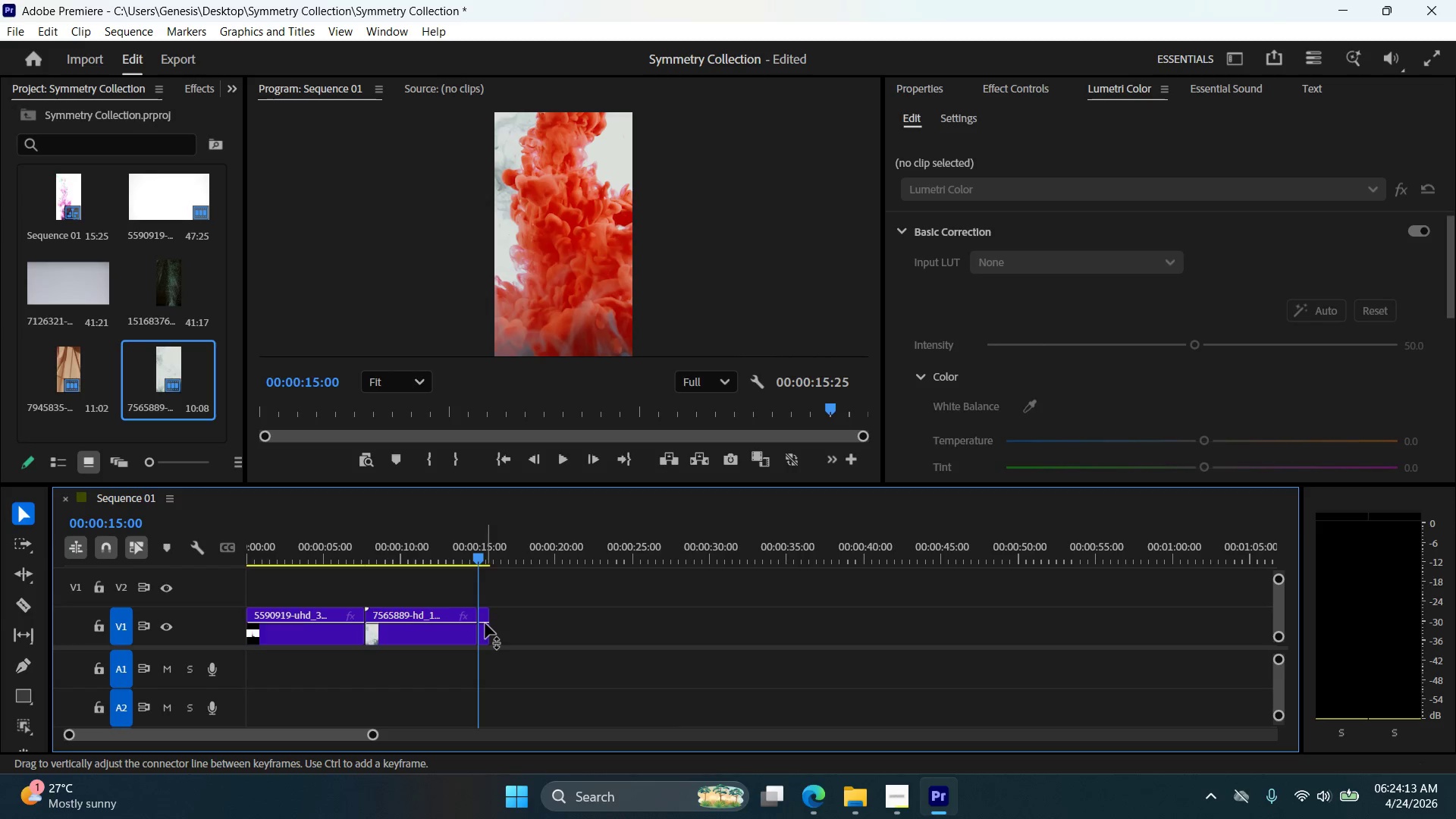 
left_click([485, 623])
 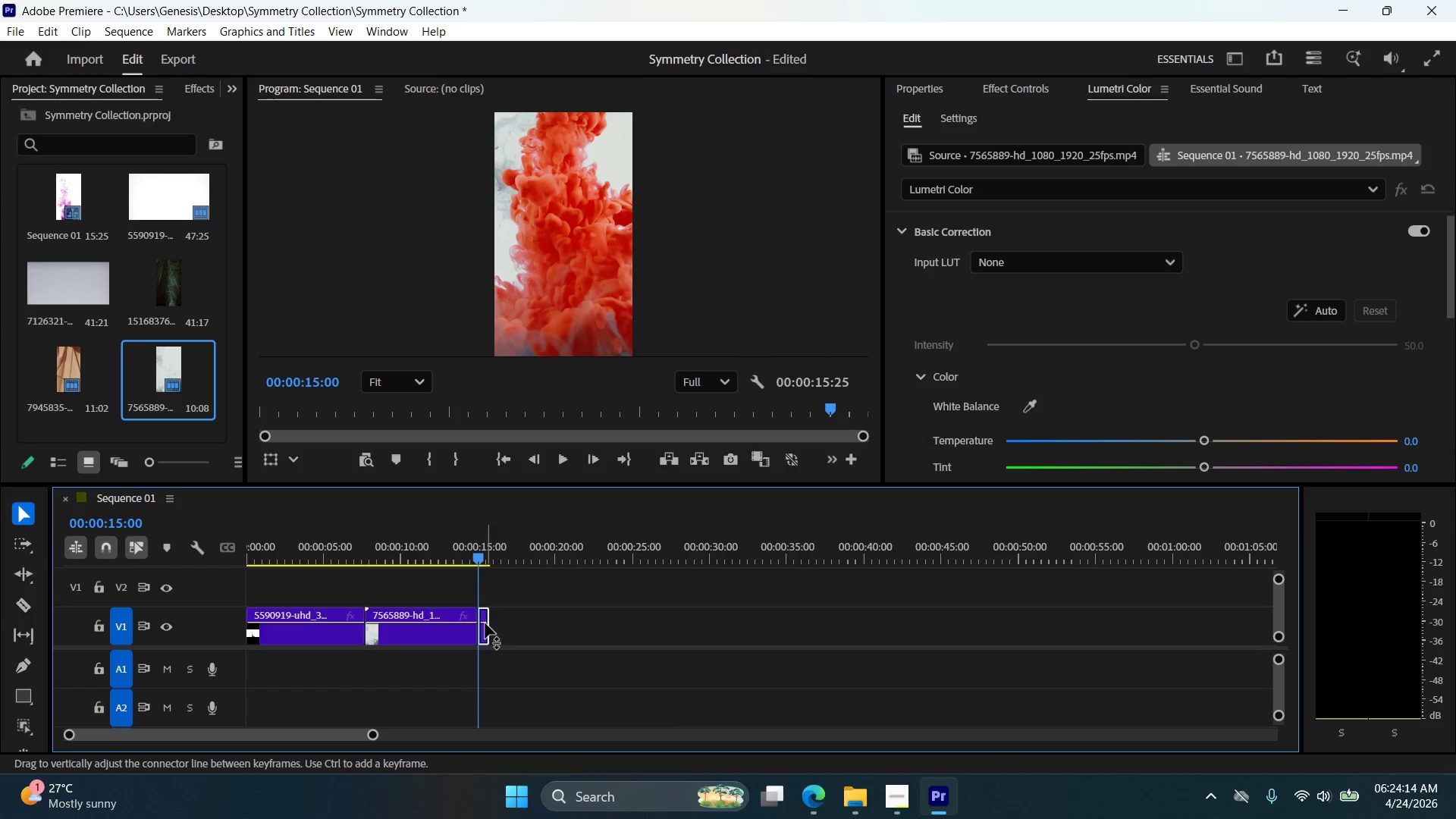 
key(Delete)
 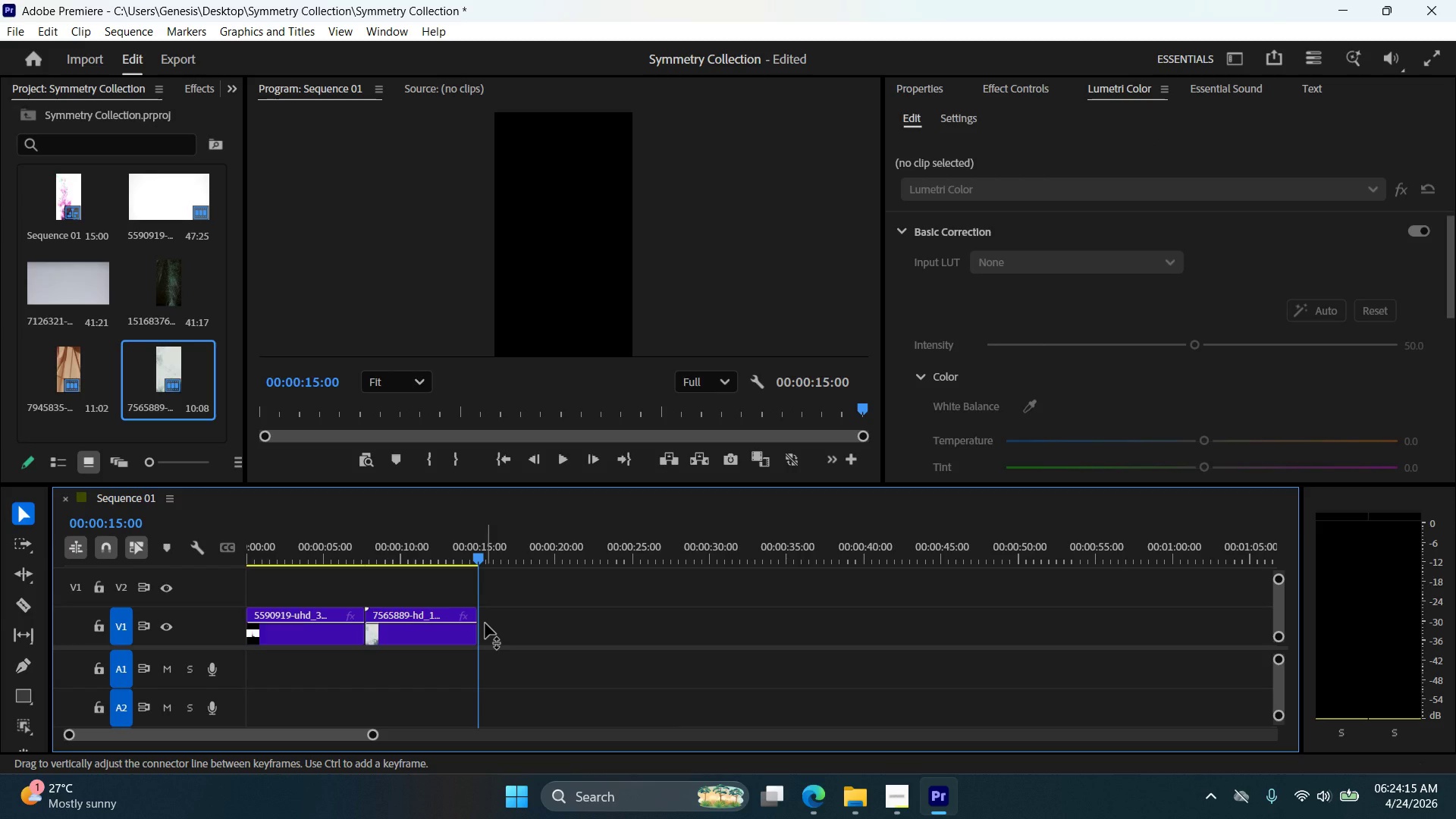 
key(ArrowLeft)
 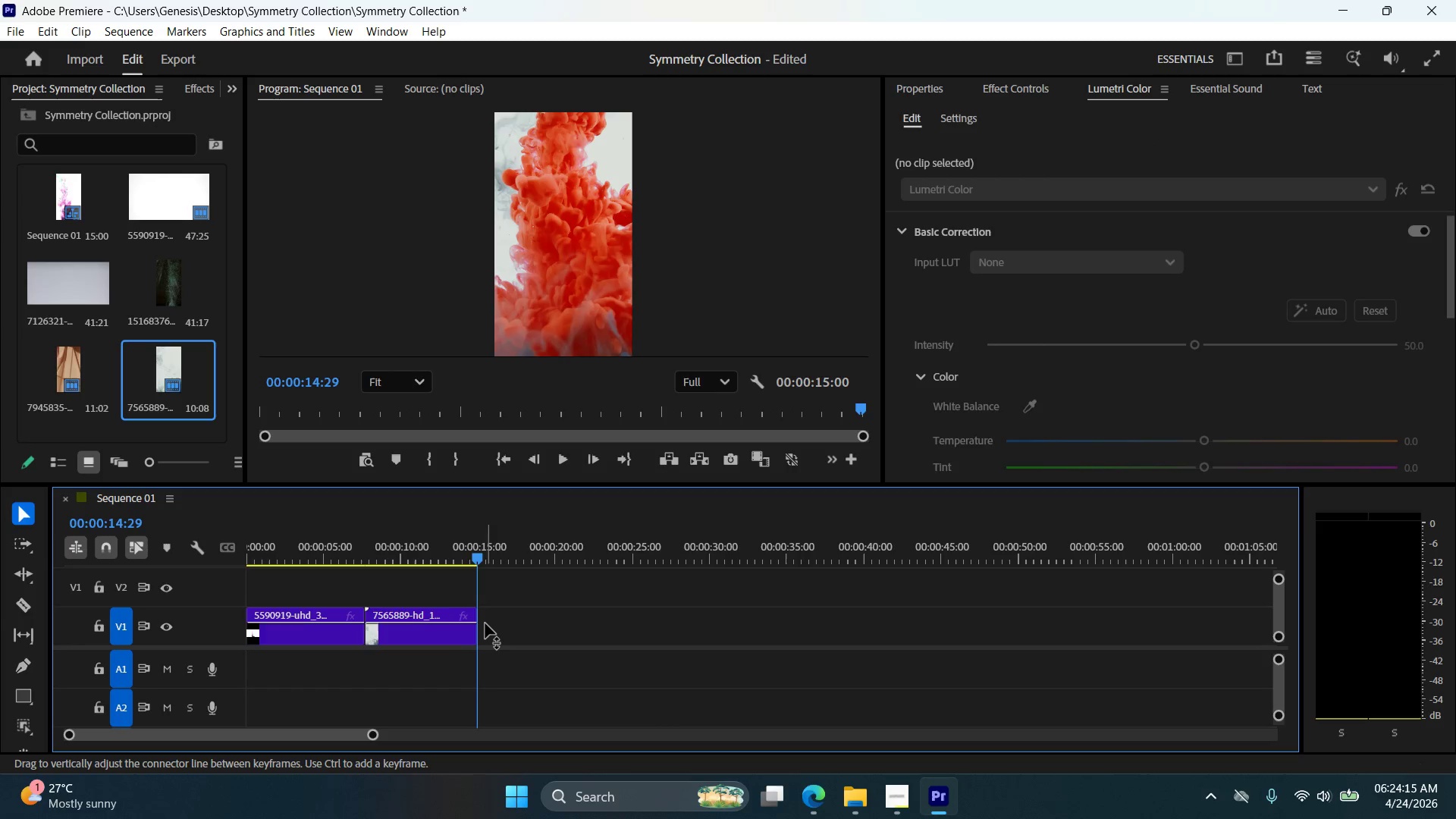 
key(ArrowRight)
 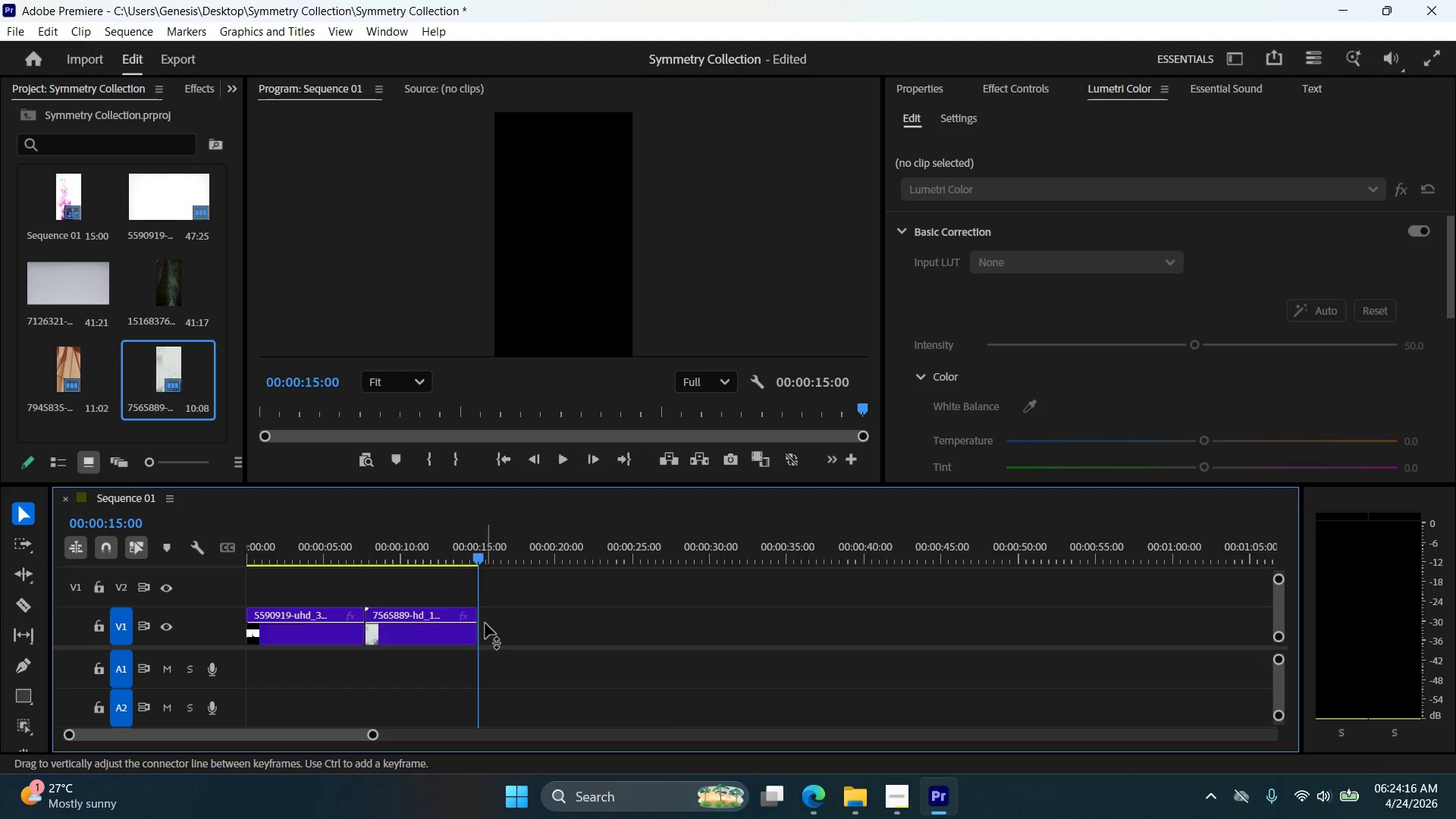 
key(Control+Z)
 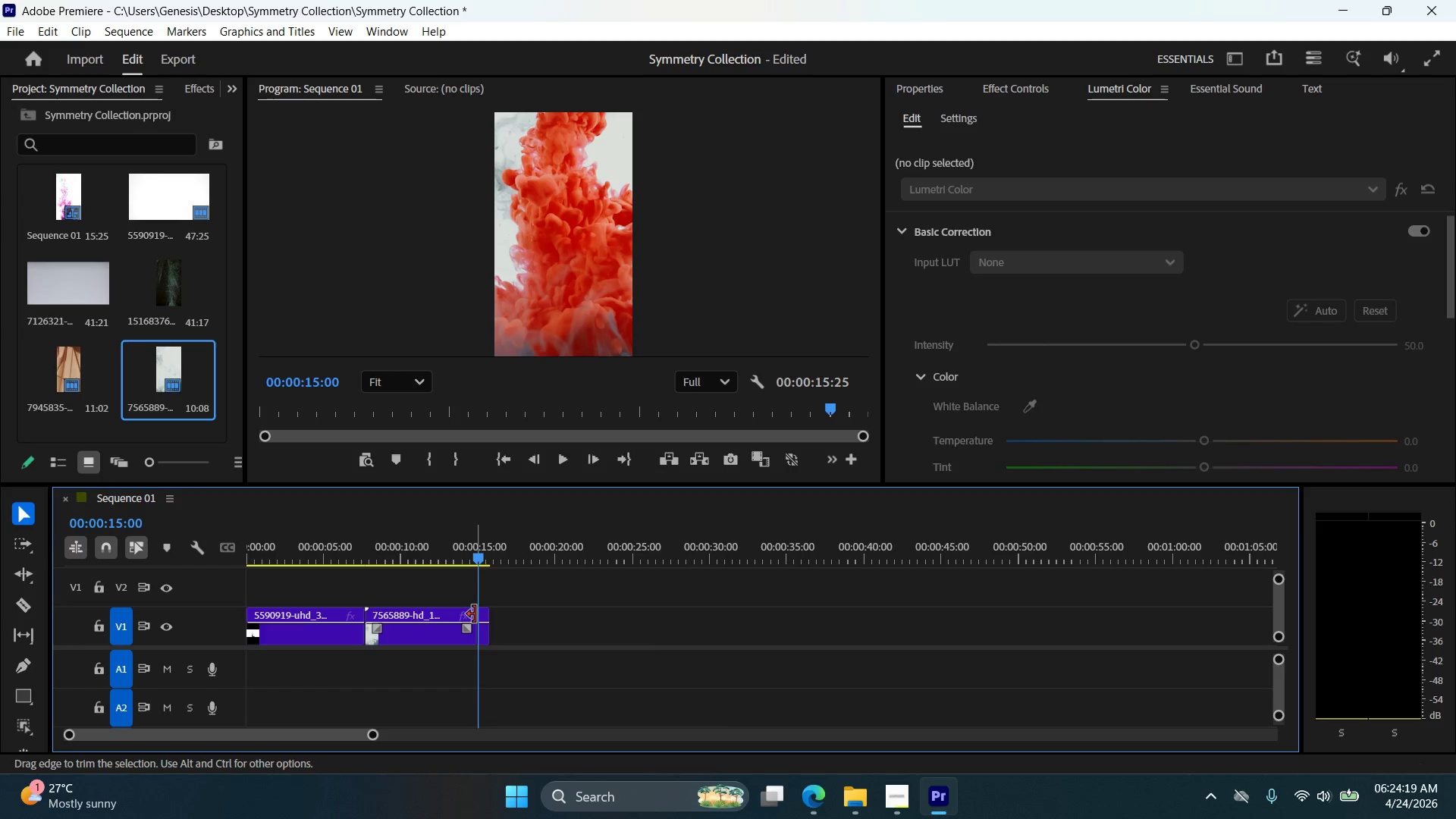 
key(C)
 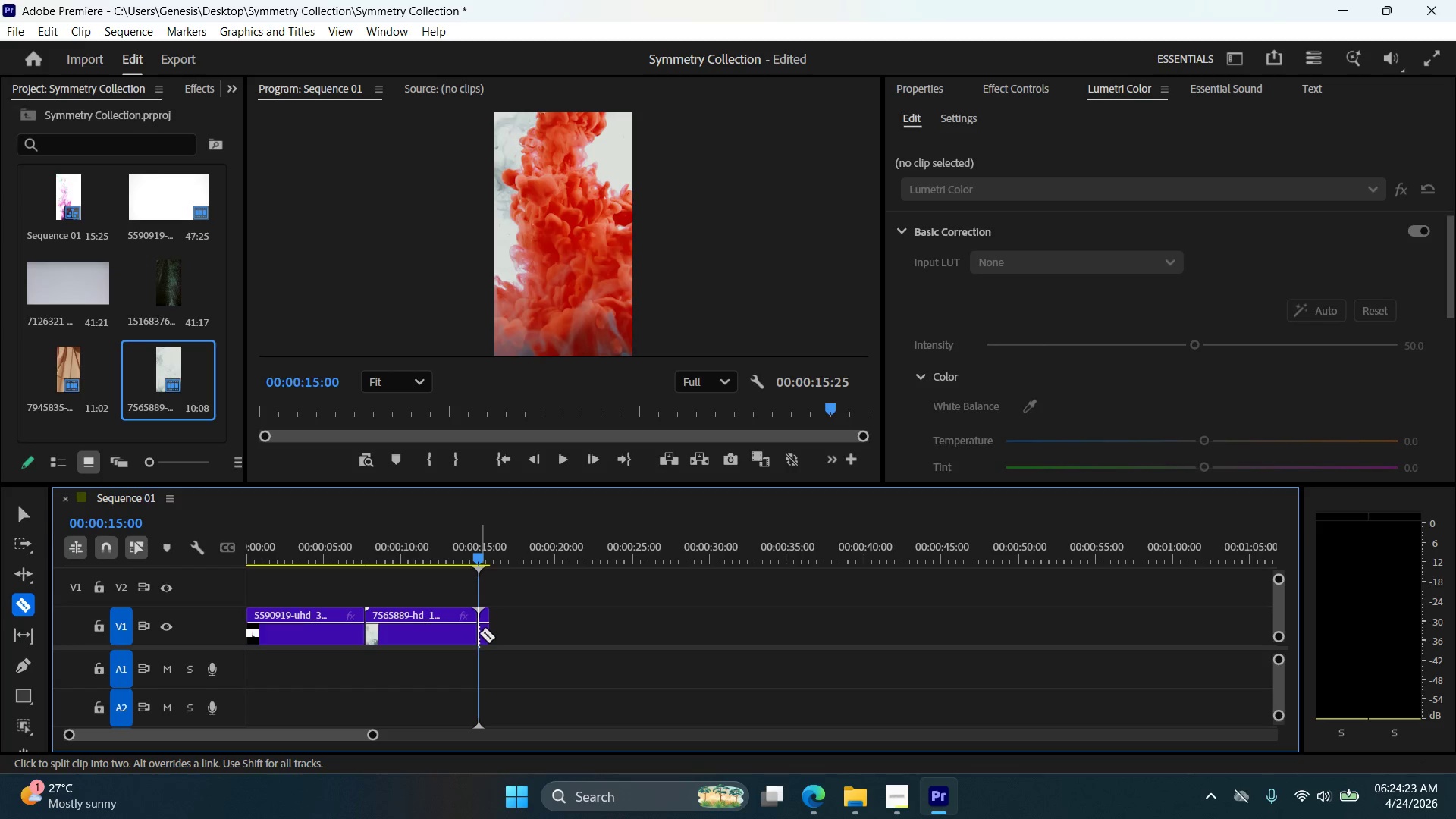 
left_click([479, 632])
 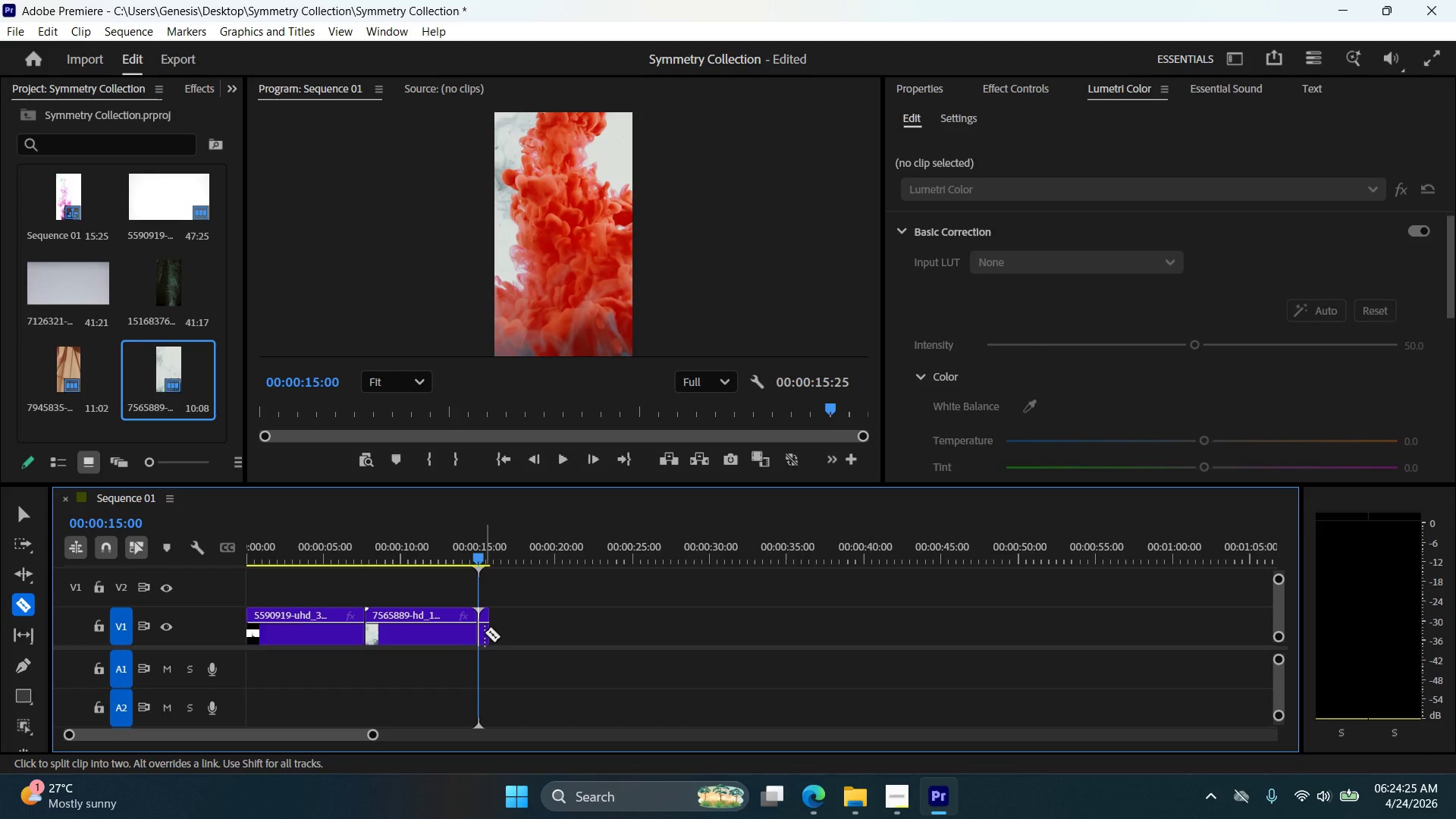 
type(bv)
 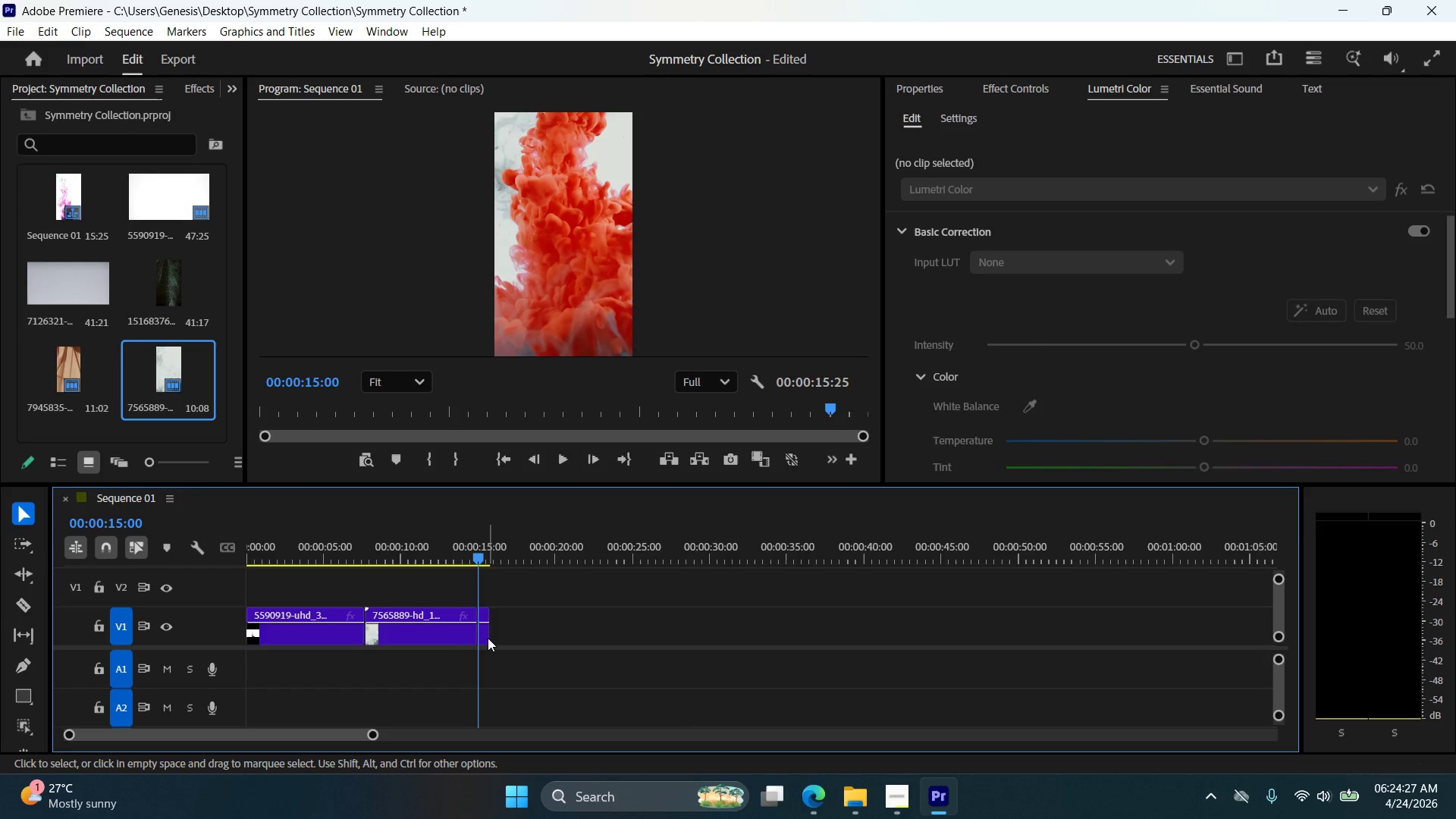 
left_click([488, 638])
 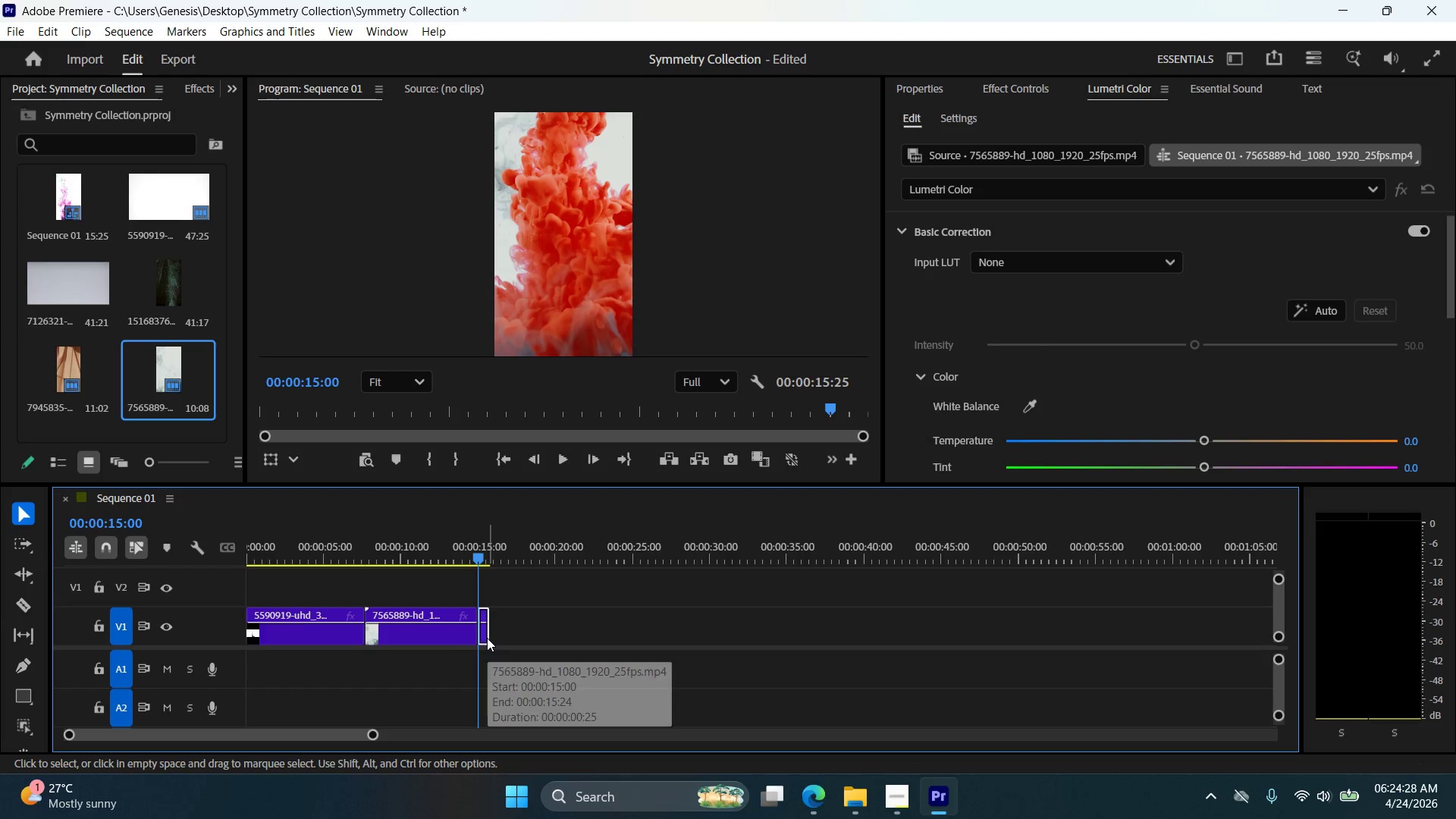 
key(Delete)
 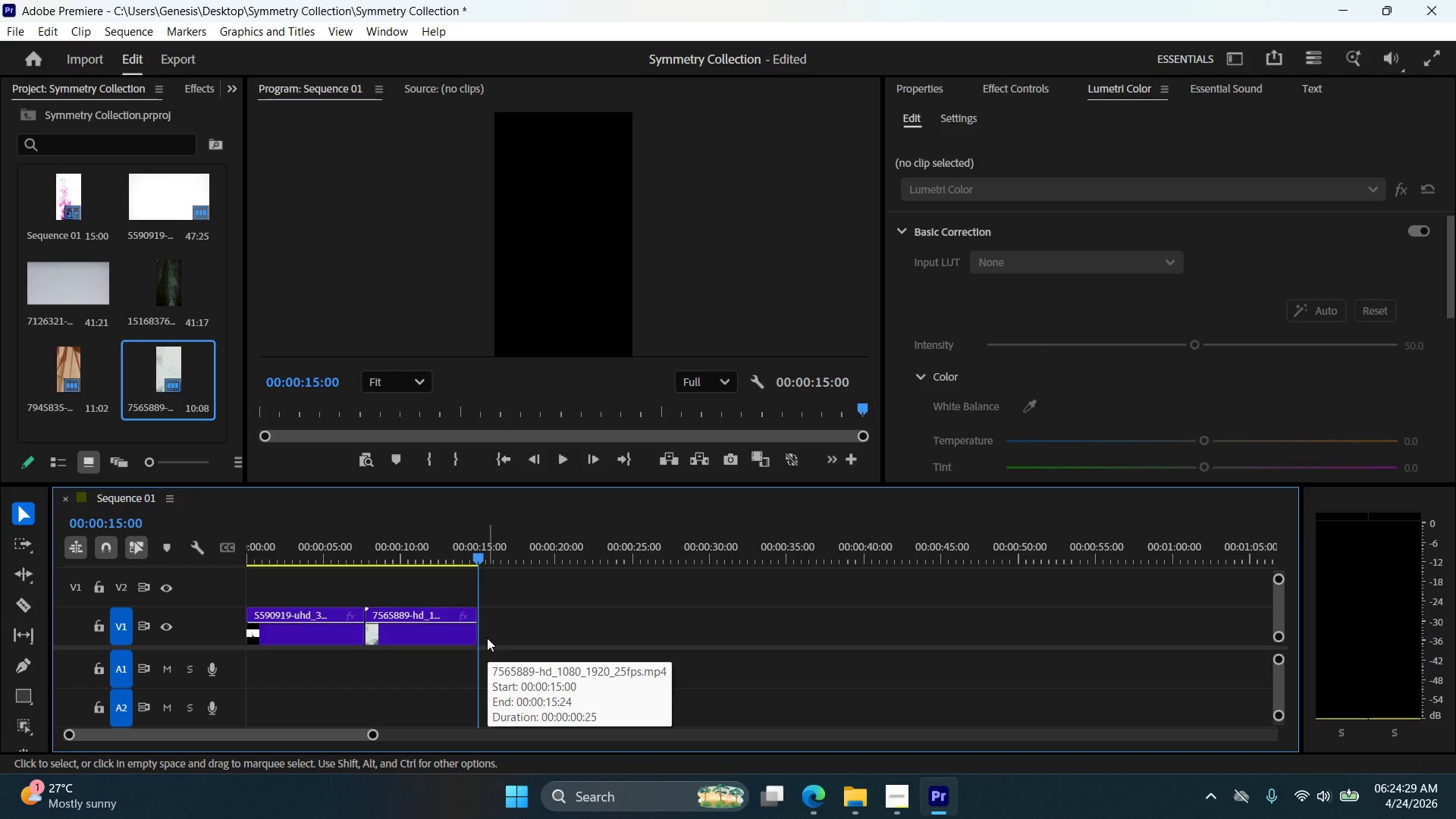 
key(ArrowLeft)
 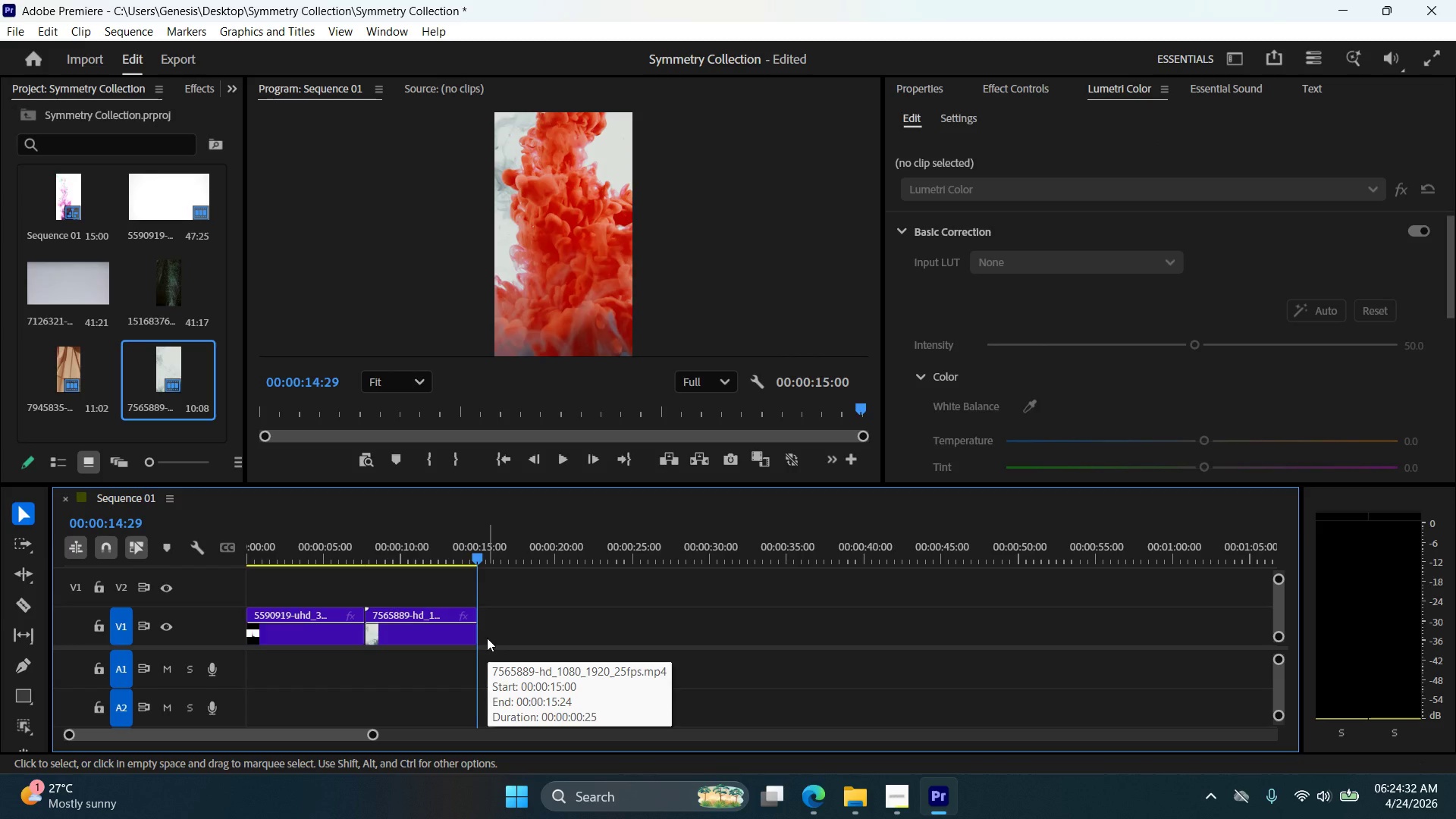 
key(Control+Z)
 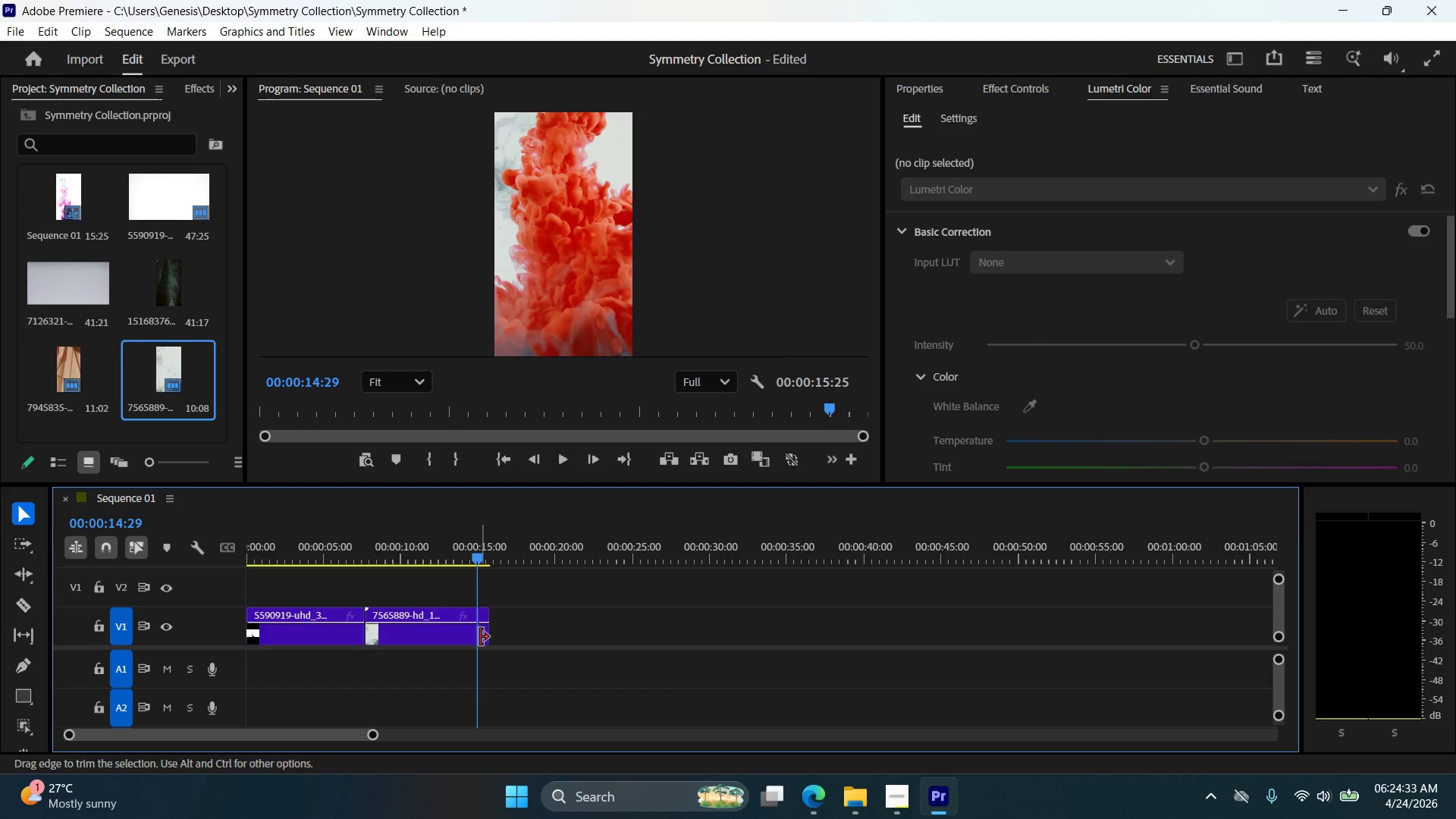 
key(Alt+AltLeft)
 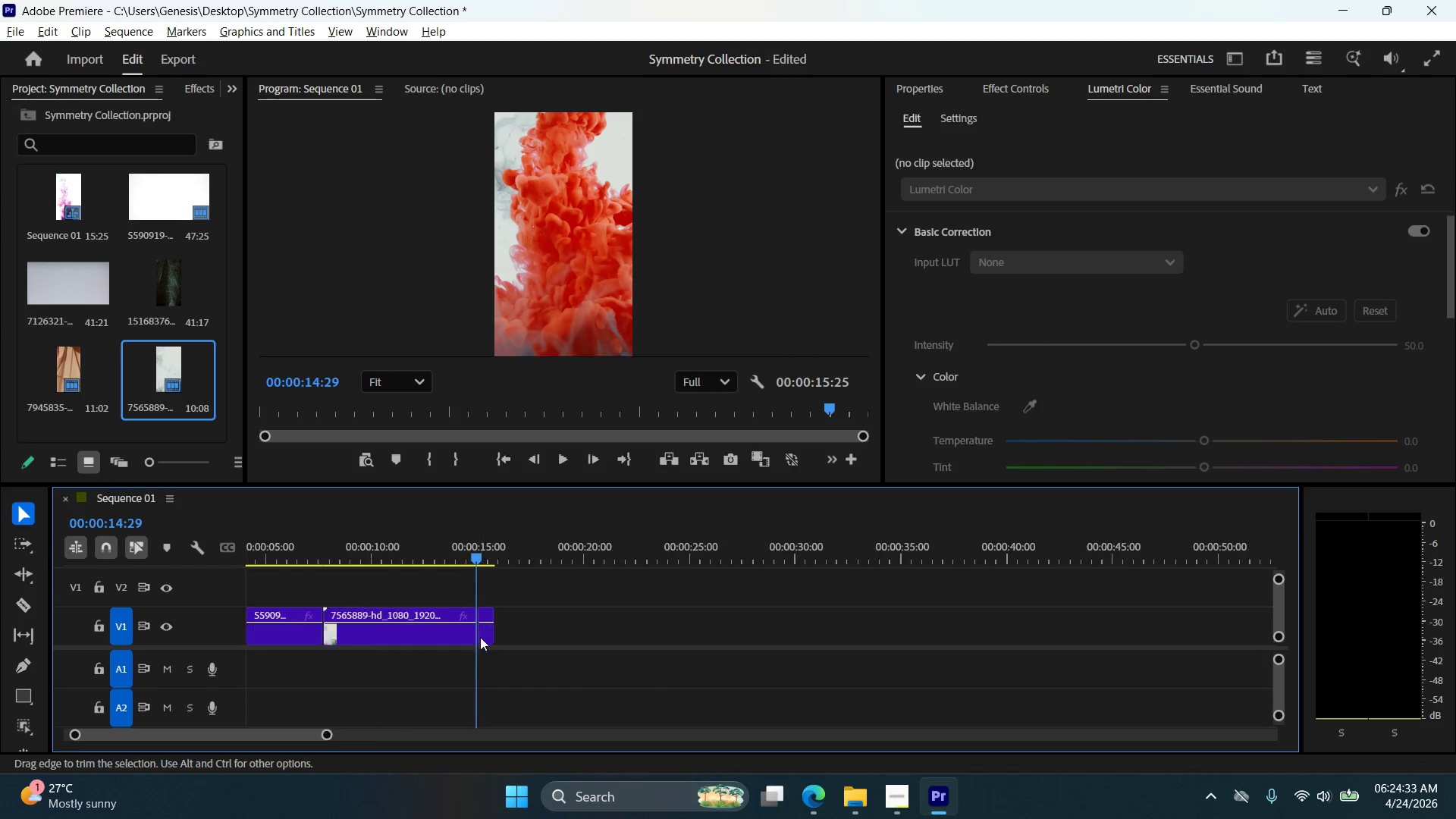 
hold_key(key=AltLeft, duration=0.69)
scroll: coordinate [480, 637], scroll_direction: up, amount: 4.0
 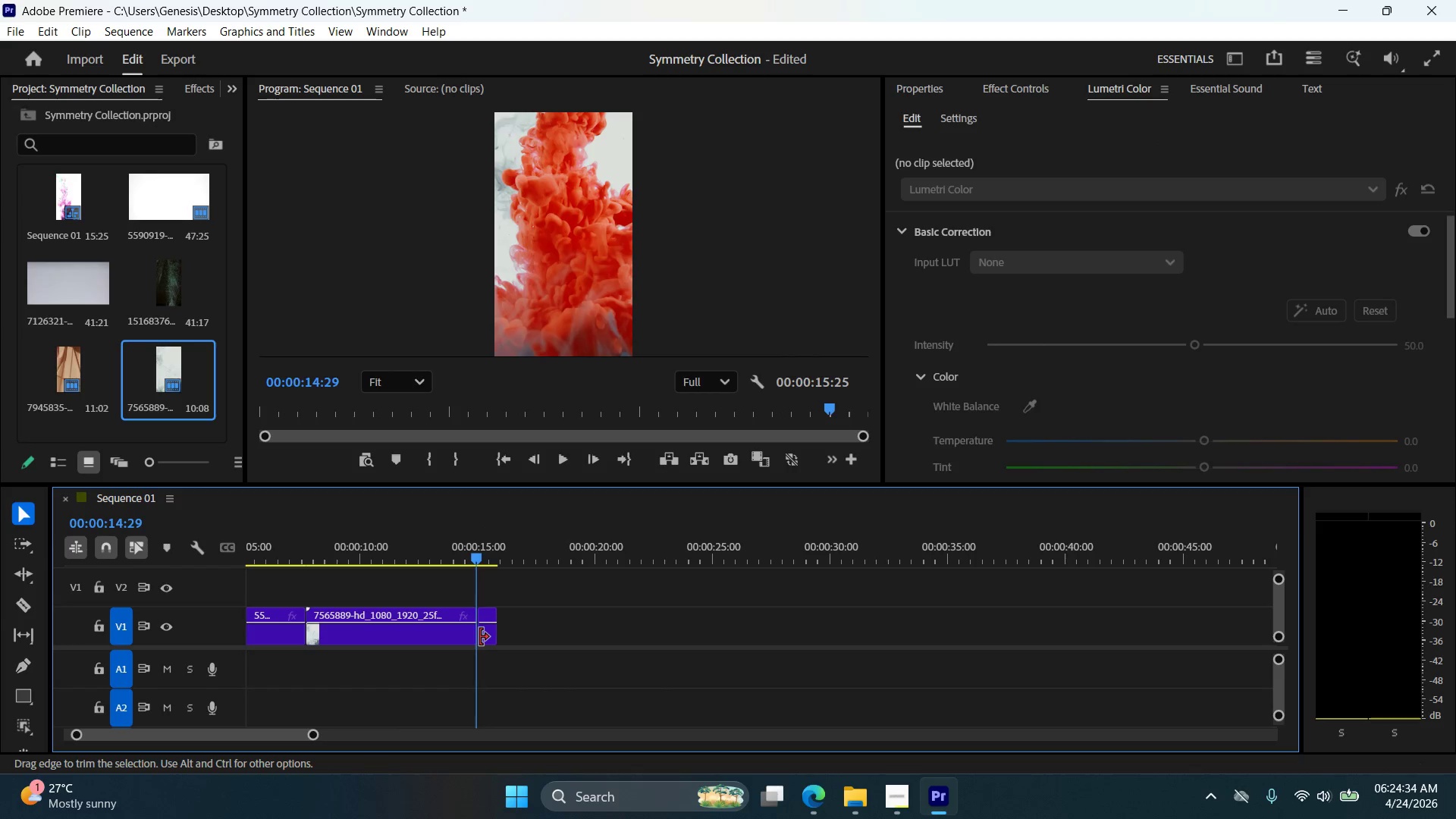 
hold_key(key=AltLeft, duration=1.44)
scroll: coordinate [480, 642], scroll_direction: down, amount: 10.0
 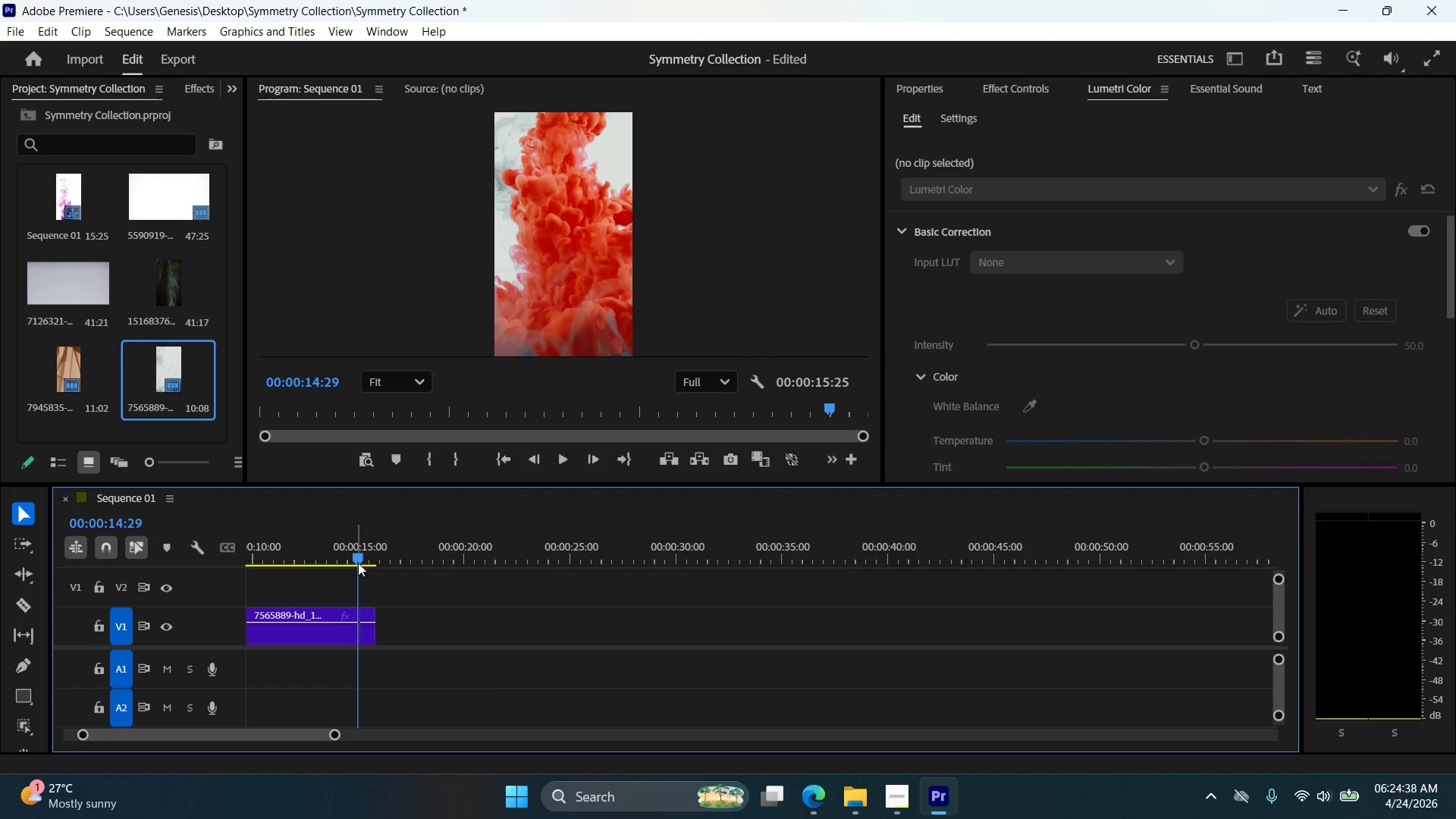 
left_click_drag(start_coordinate=[359, 560], to_coordinate=[556, 566])
 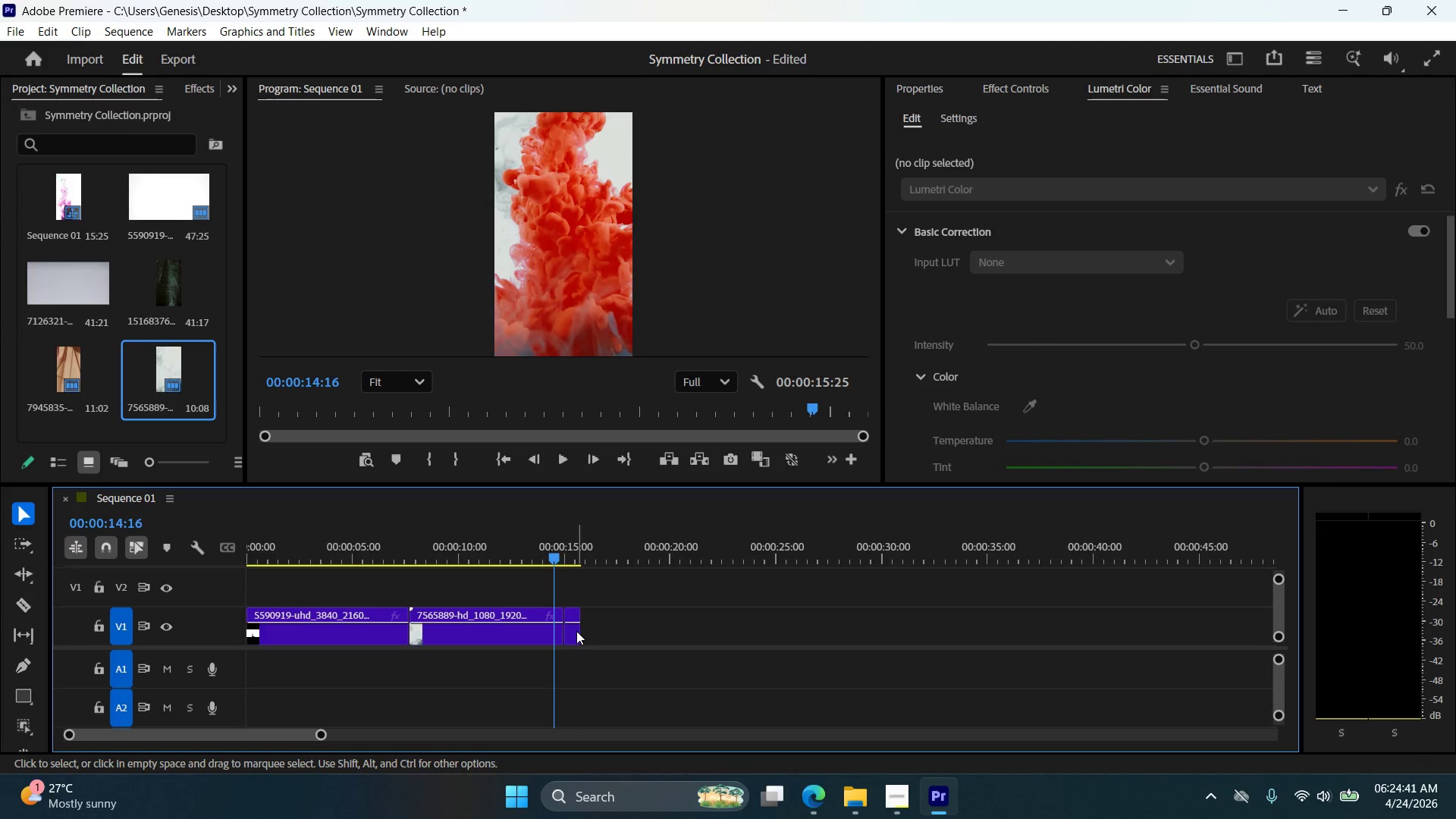 
left_click_drag(start_coordinate=[576, 632], to_coordinate=[645, 641])
 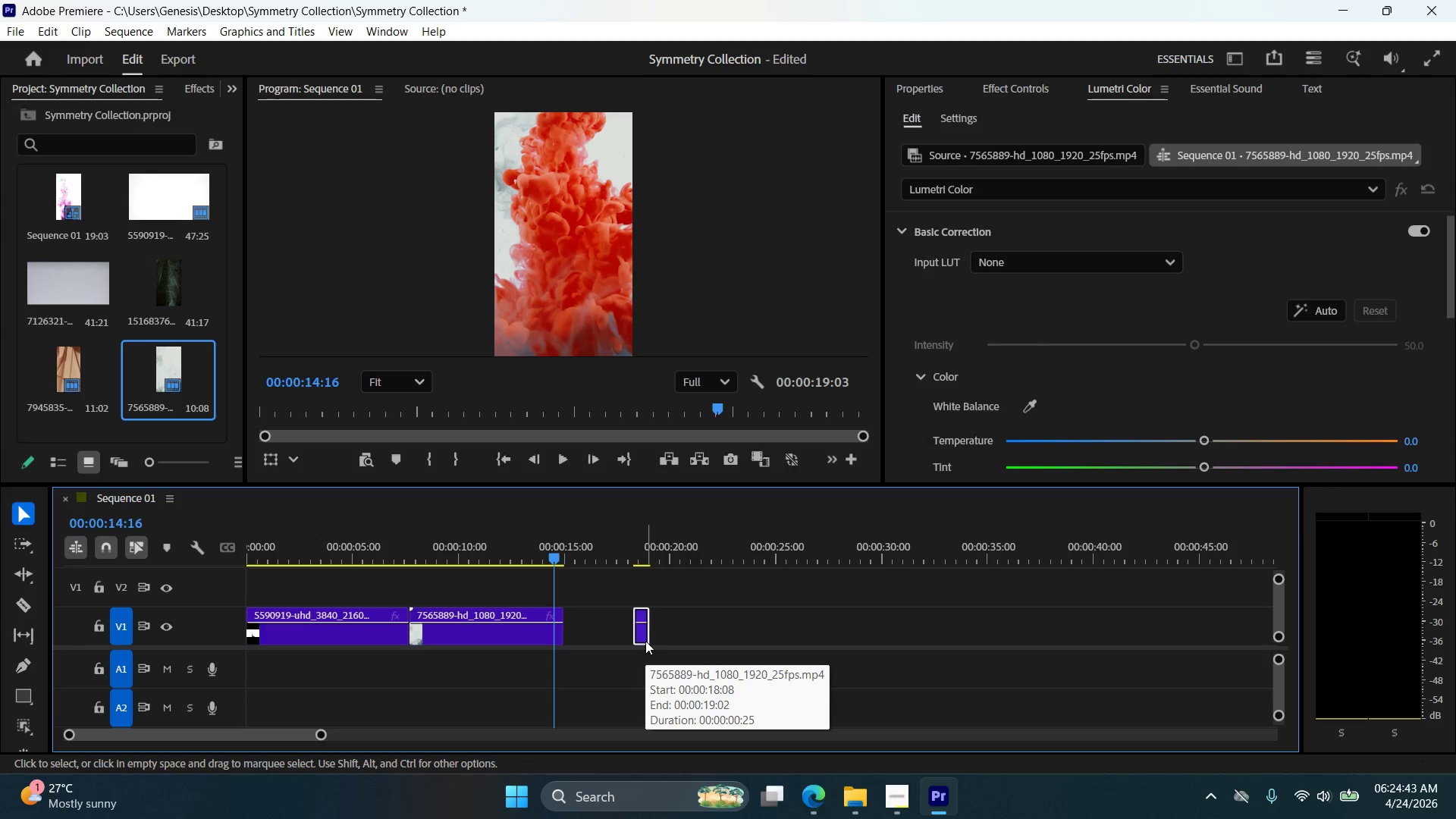 
key(Delete)
 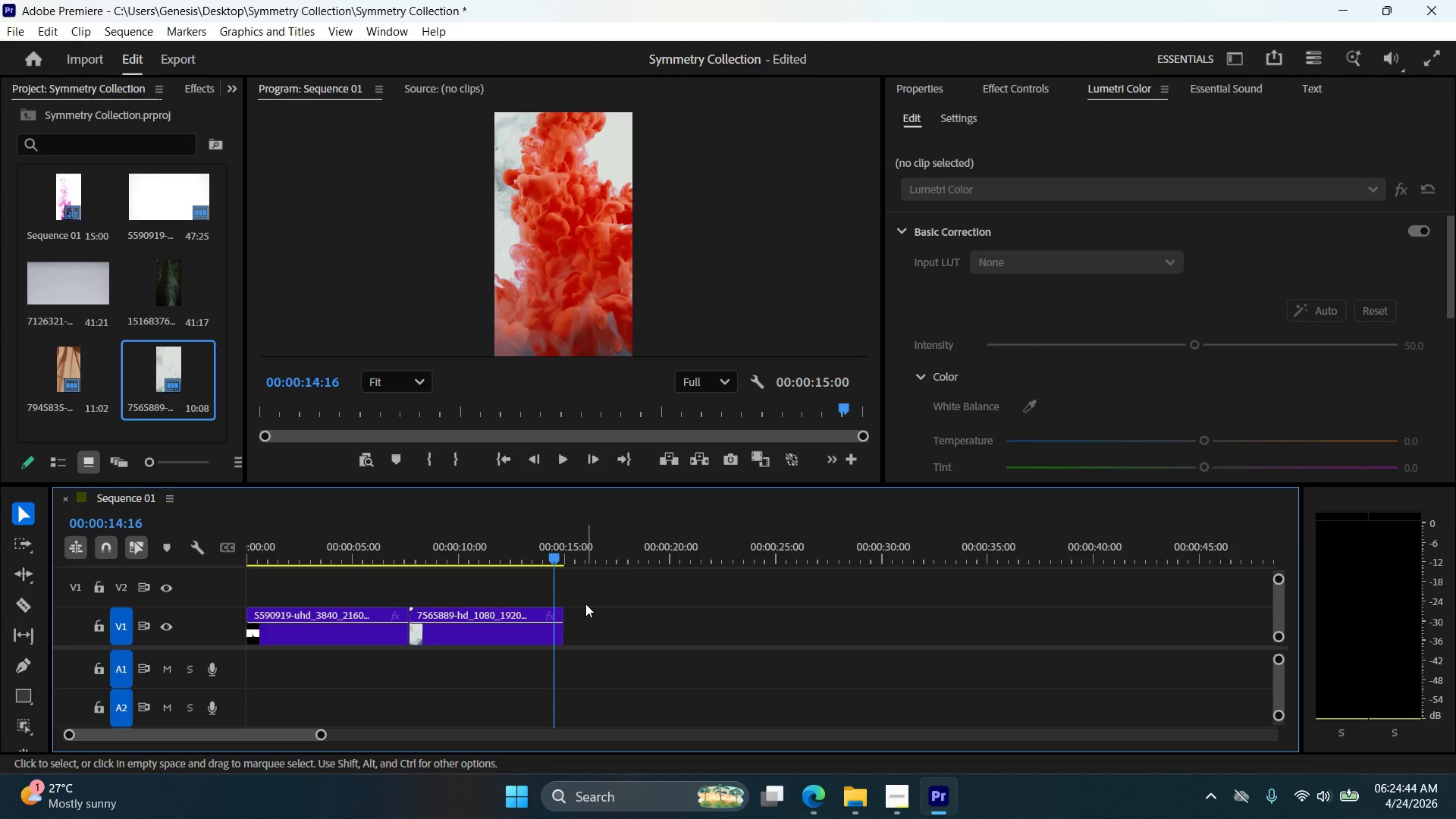 
key(ArrowRight)
 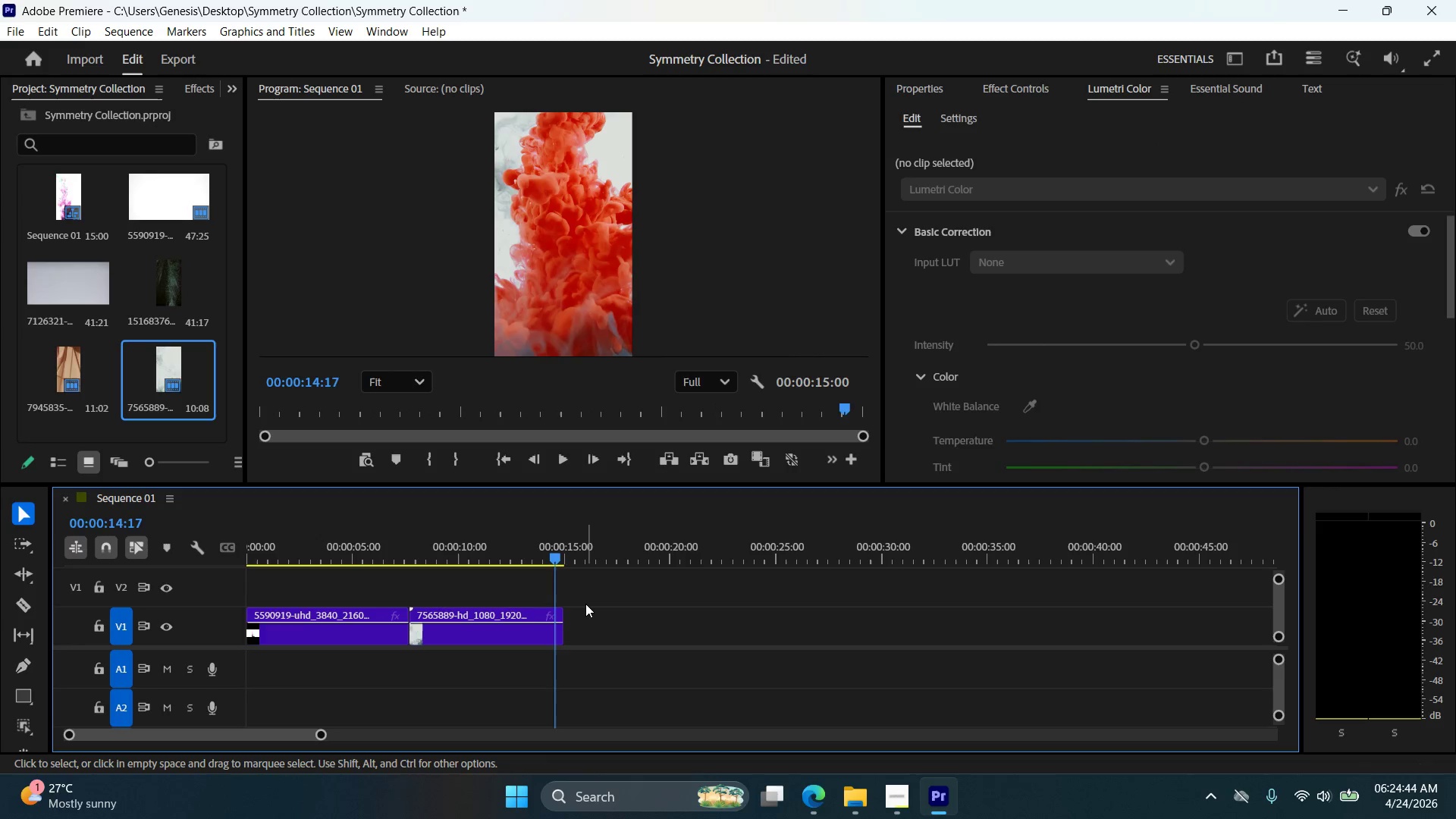 
key(ArrowRight)
 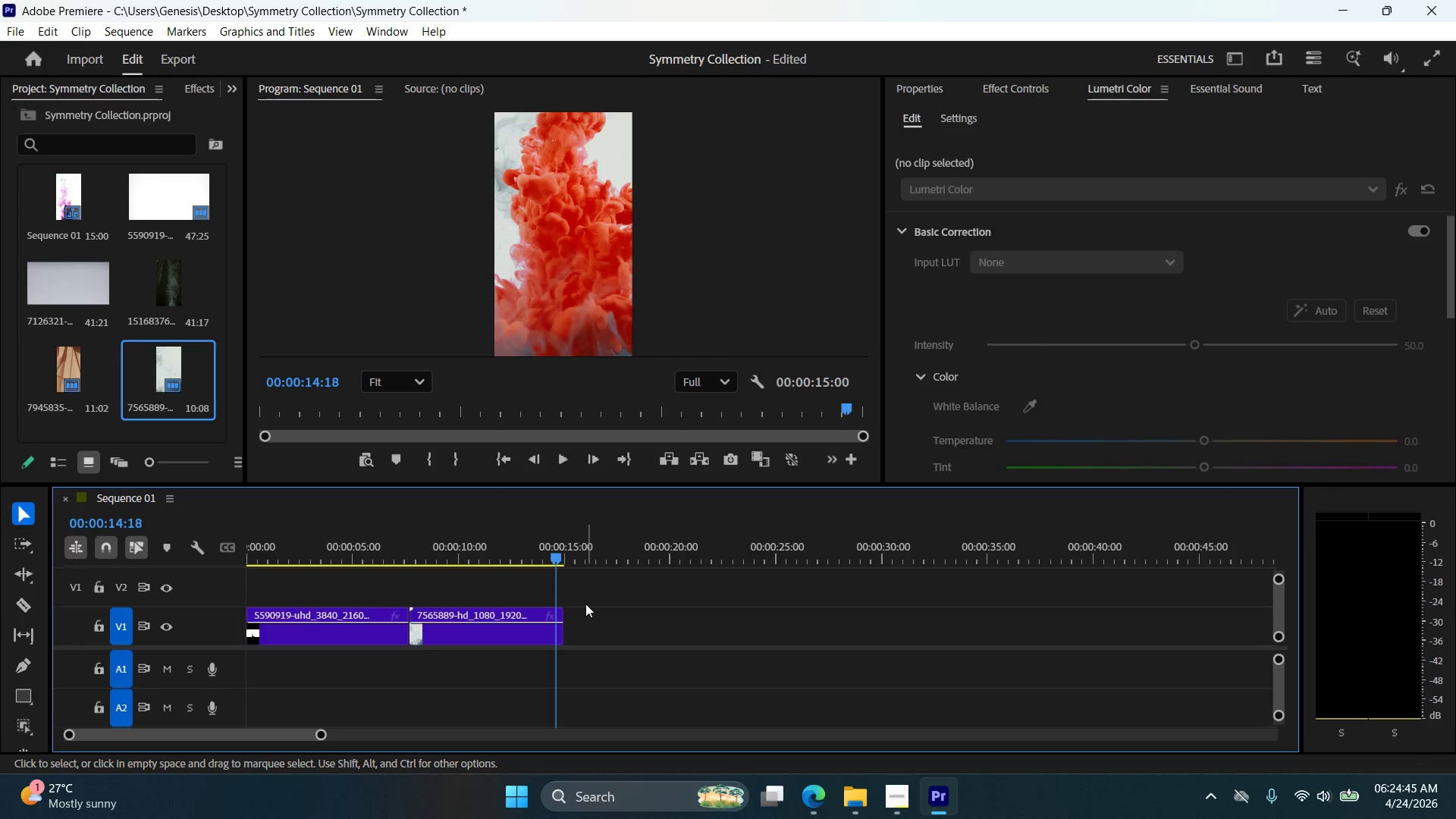 
key(ArrowRight)
 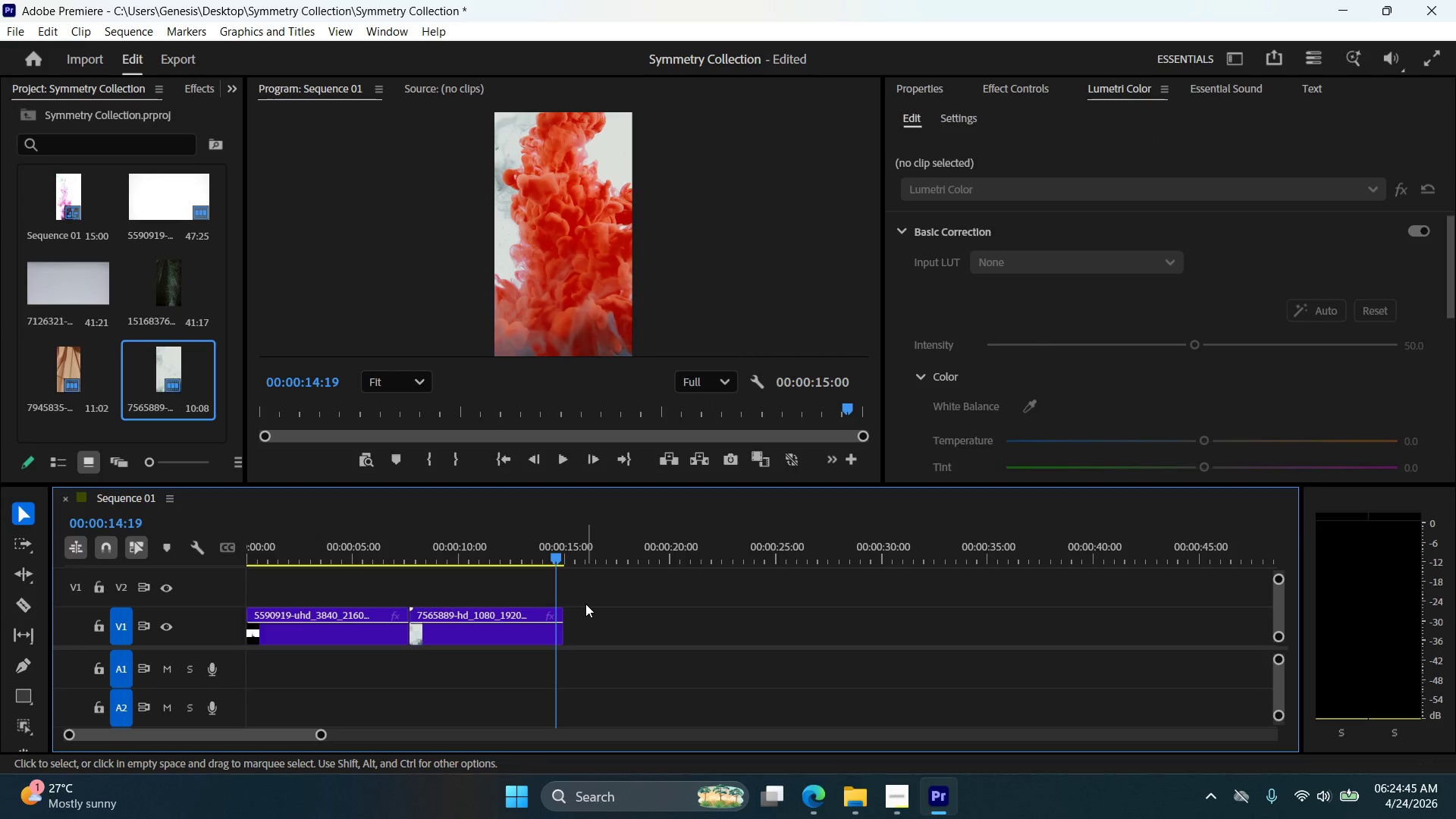 
key(ArrowRight)
 